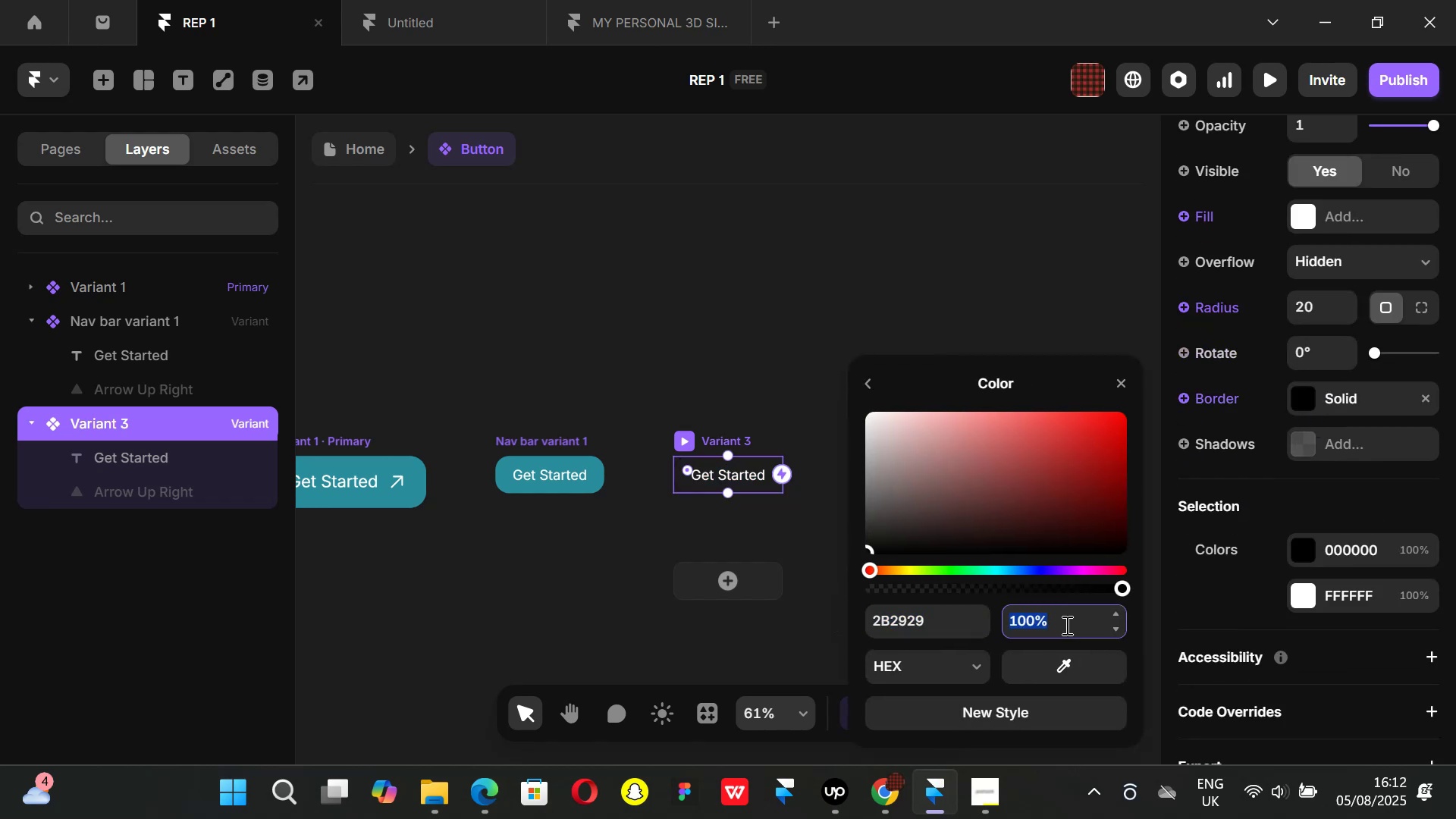 
type(50)
 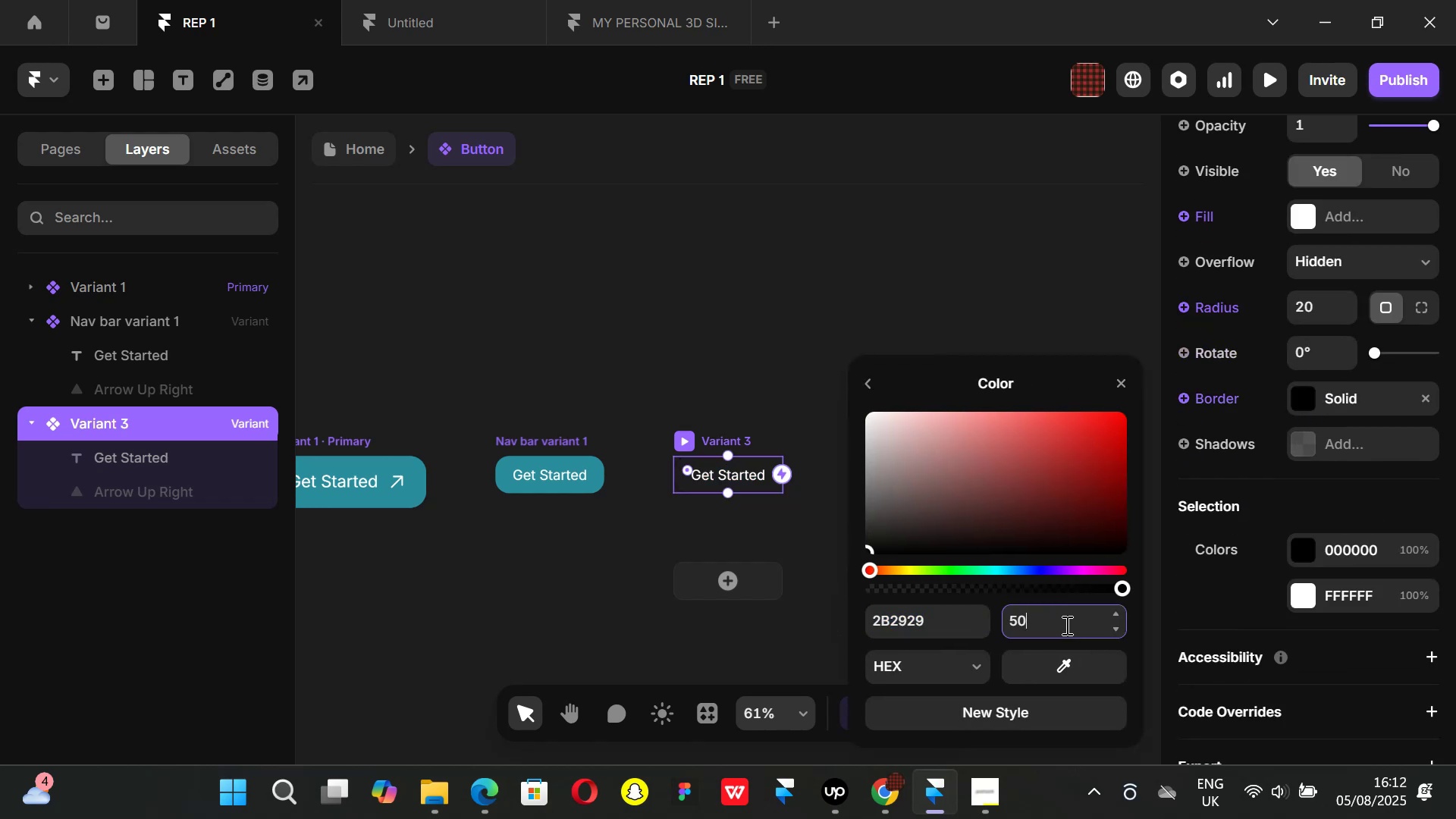 
key(Enter)
 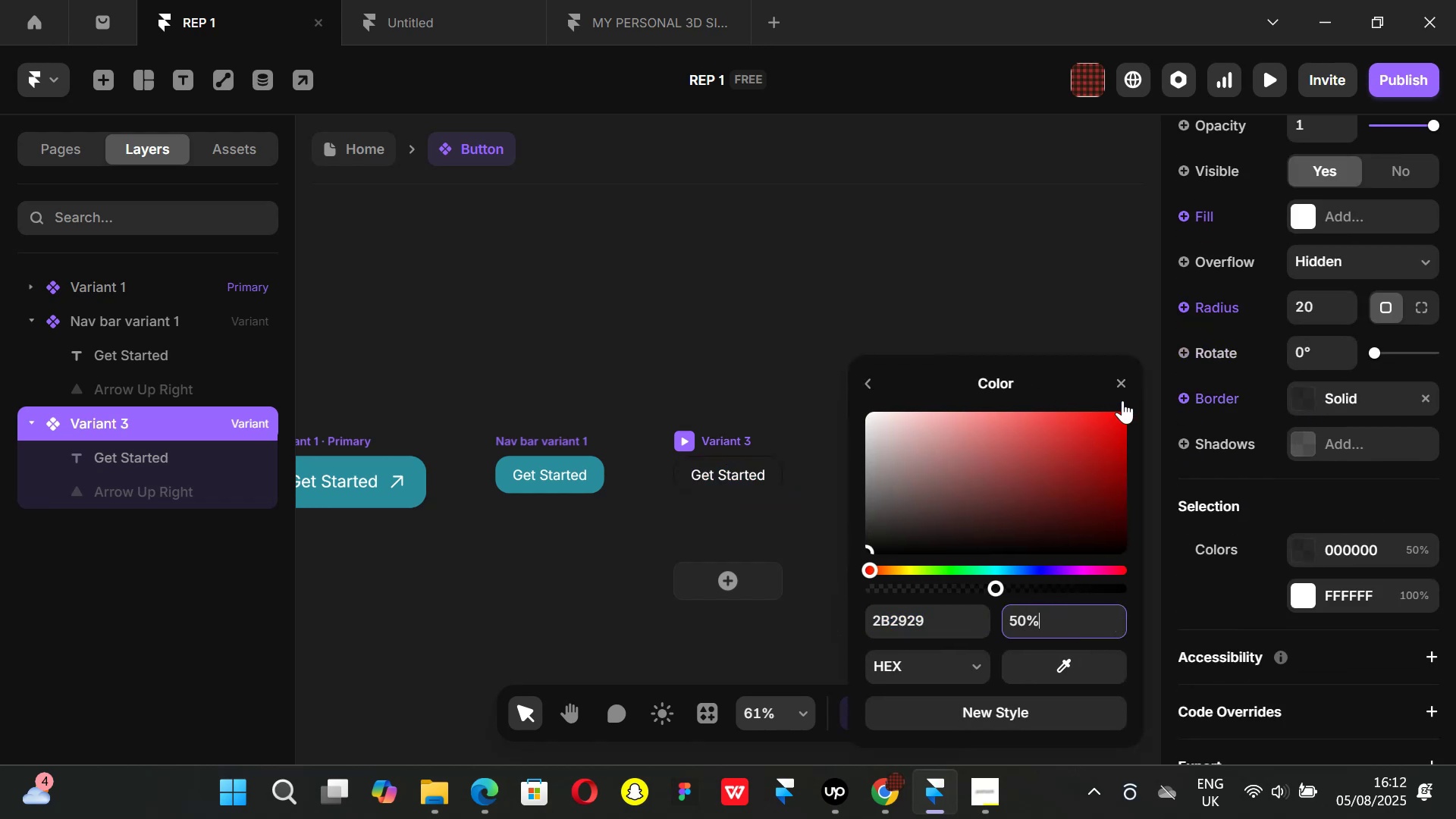 
left_click([1123, 381])
 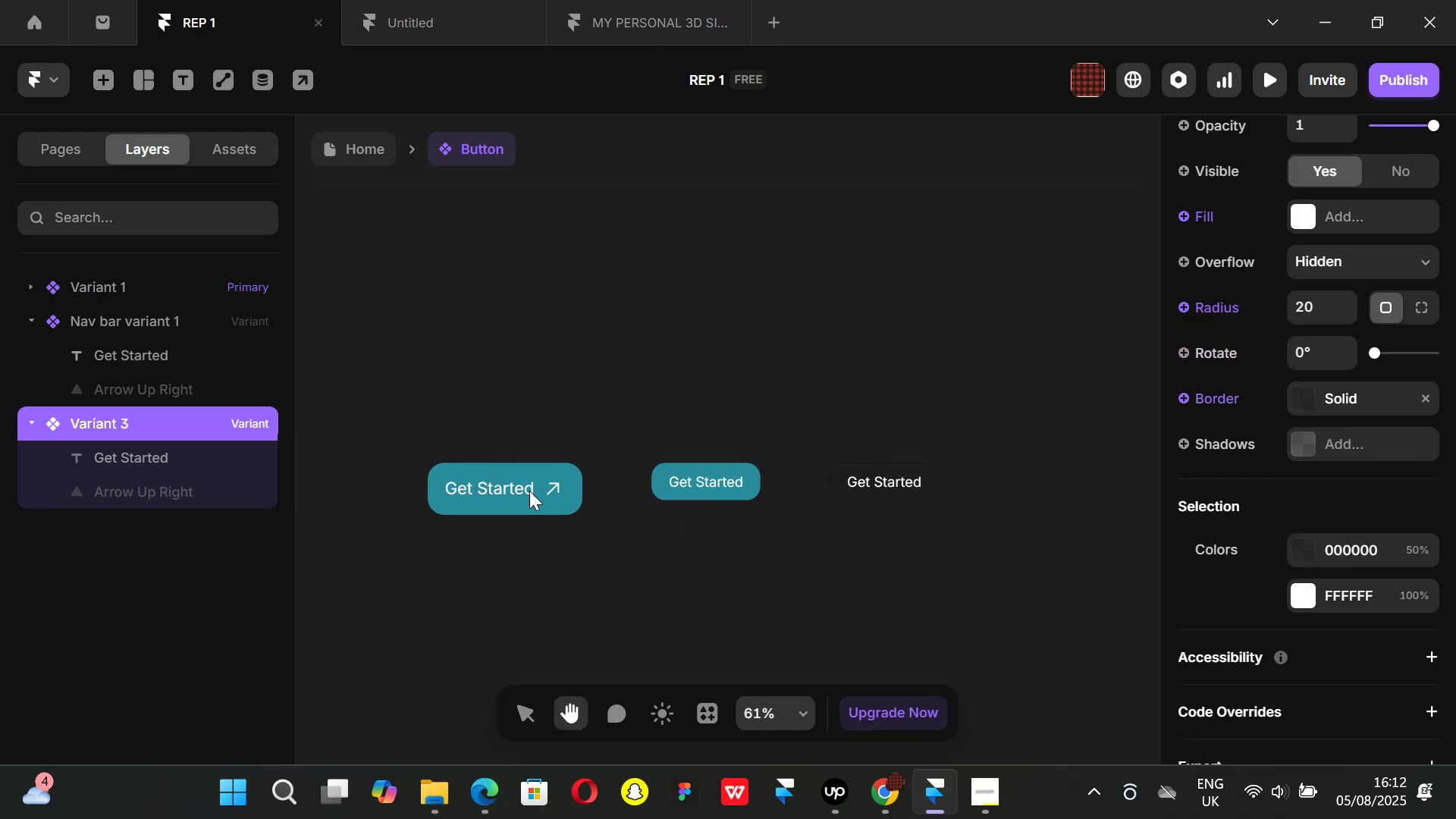 
left_click([482, 480])
 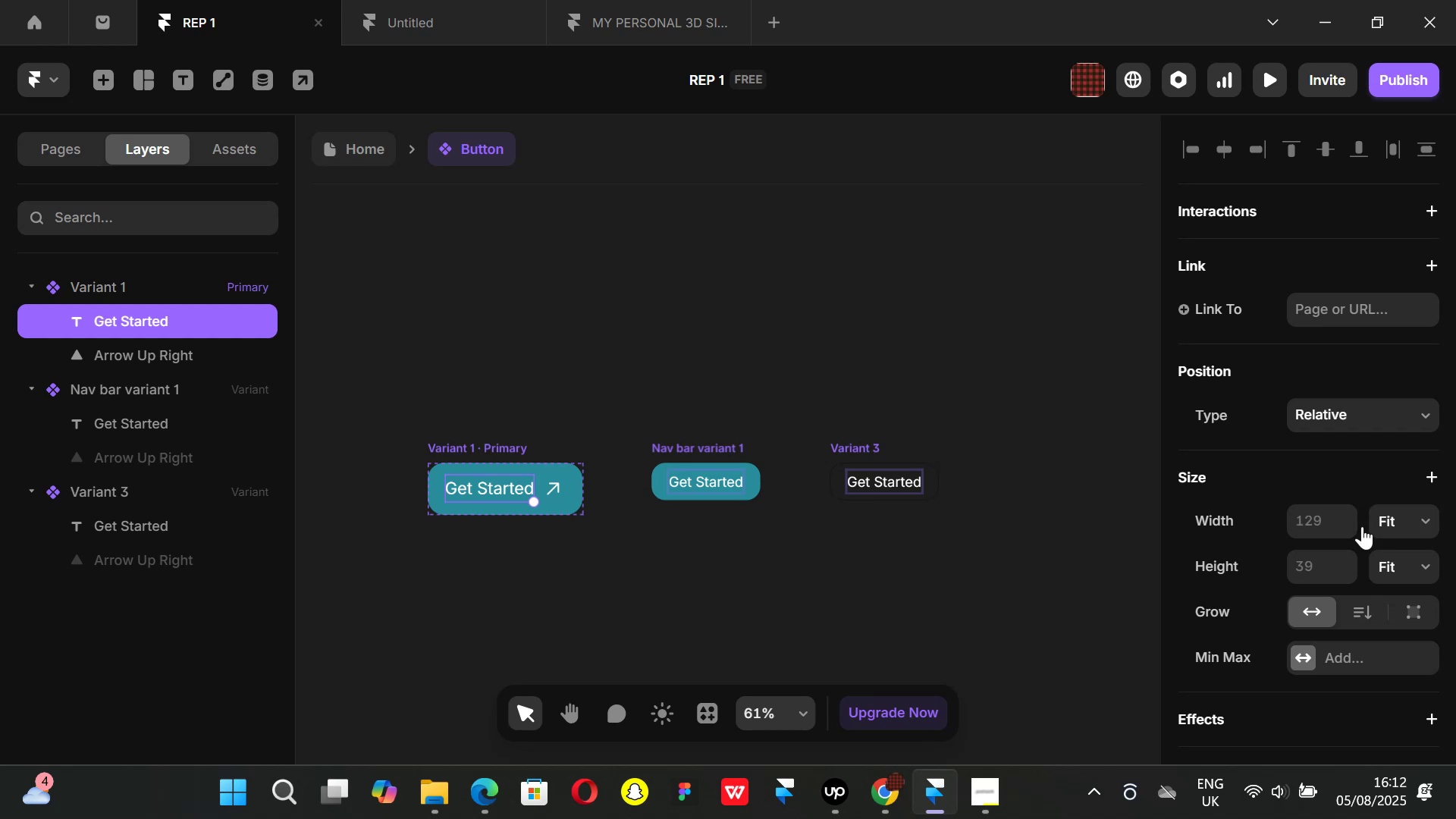 
scroll: coordinate [1308, 537], scroll_direction: down, amount: 4.0
 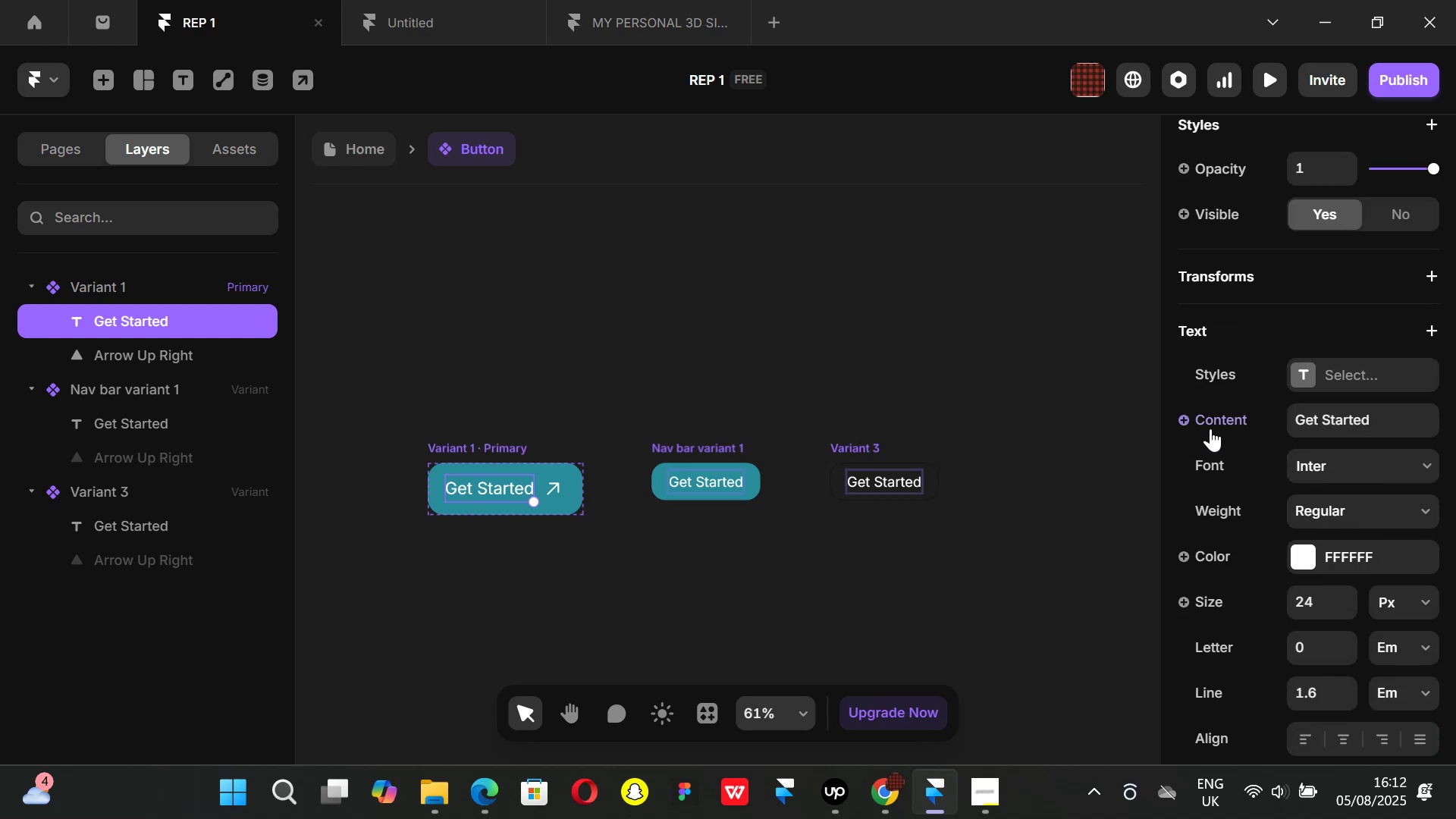 
left_click([1213, 422])
 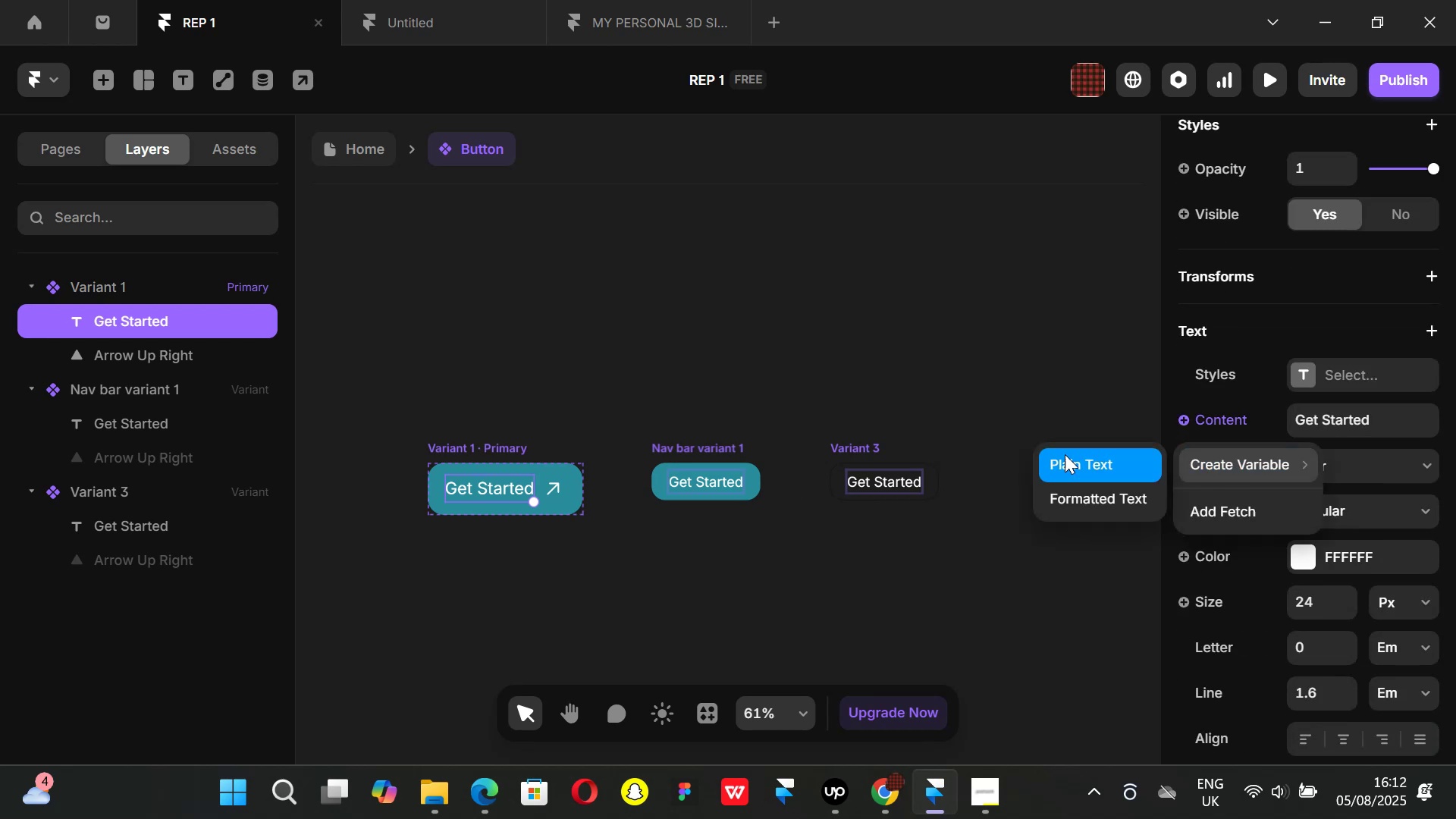 
double_click([1062, 454])
 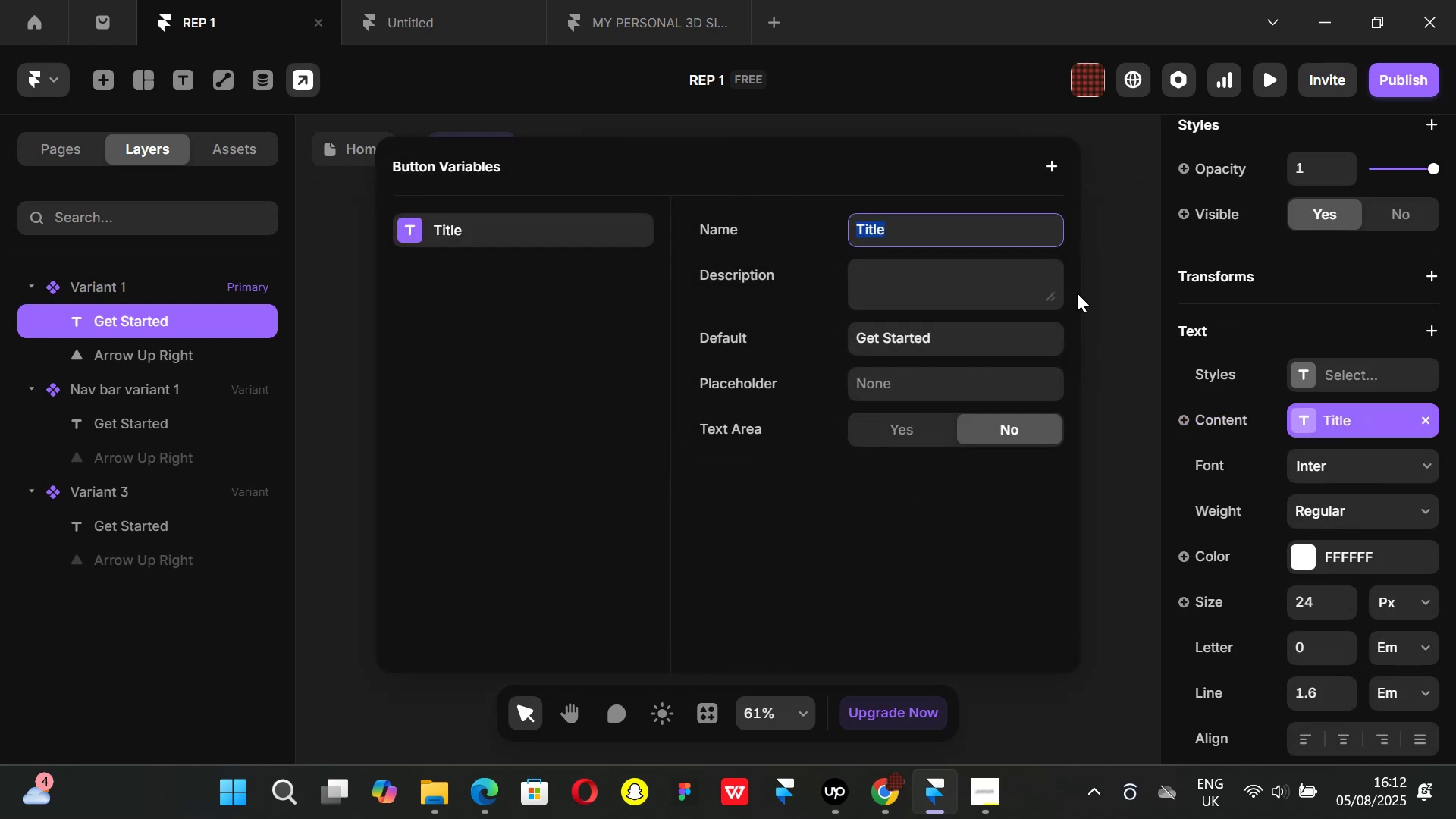 
left_click([1104, 344])
 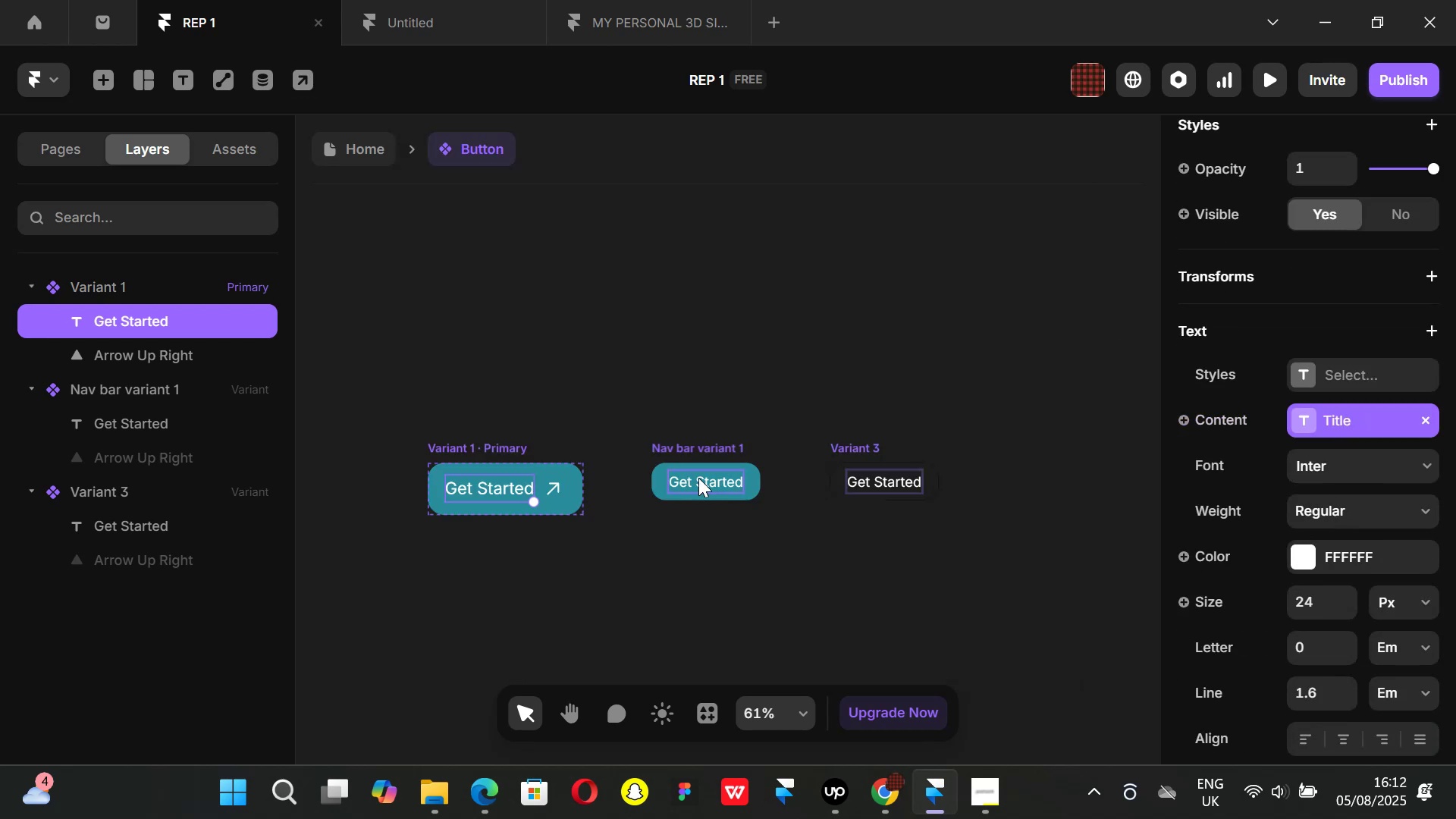 
left_click([701, 473])
 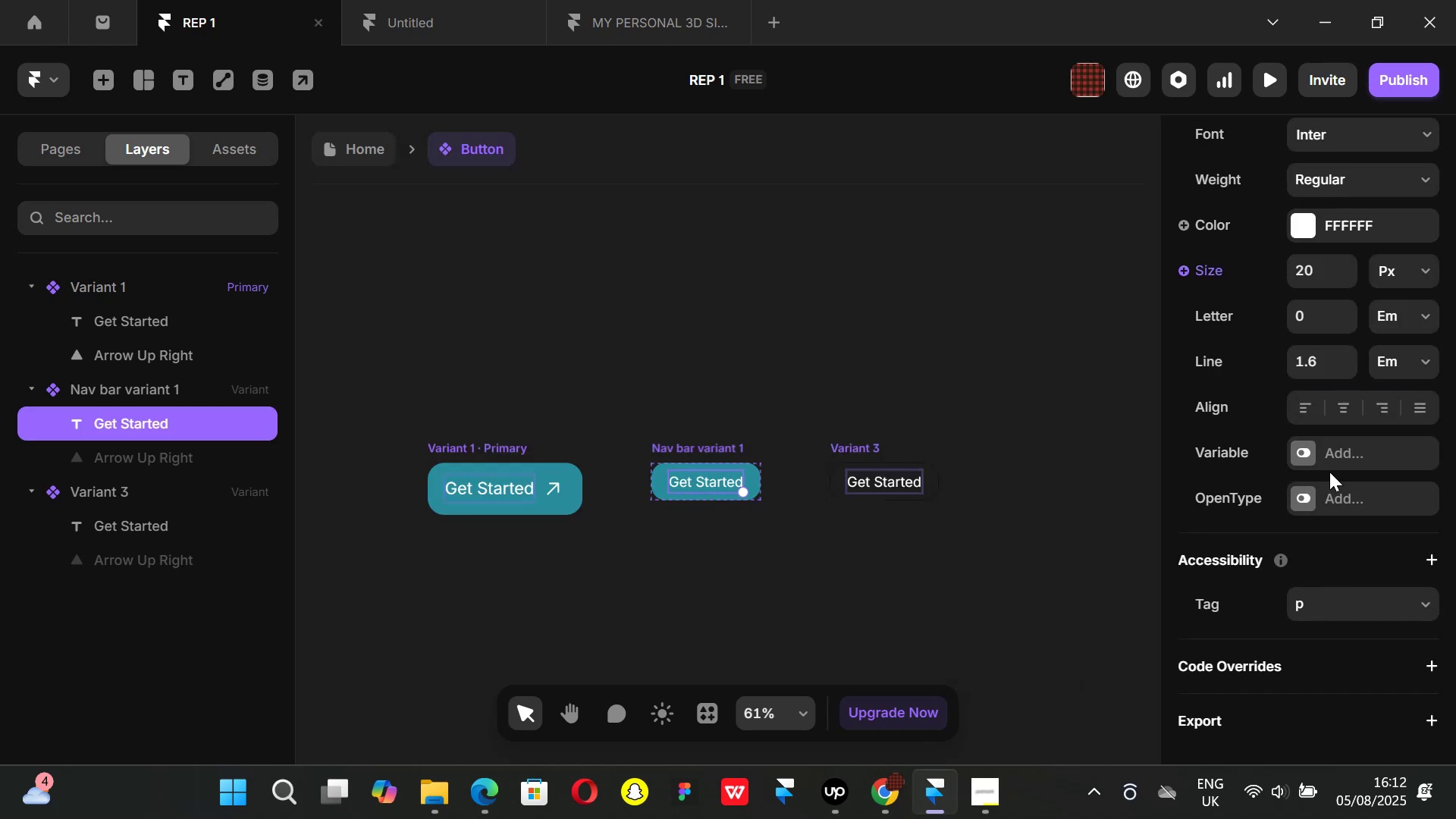 
scroll: coordinate [1323, 523], scroll_direction: none, amount: 0.0
 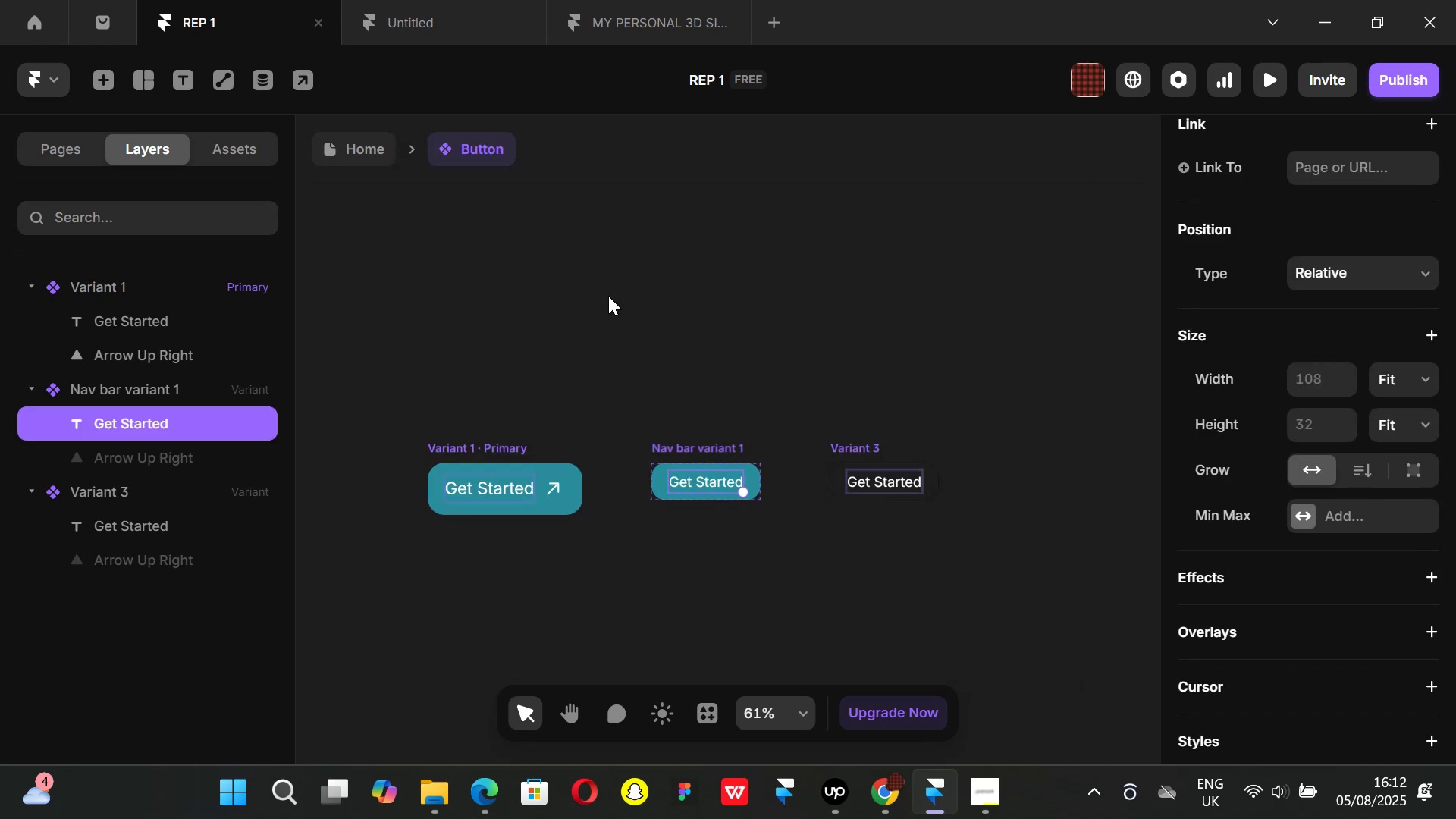 
left_click([623, 317])
 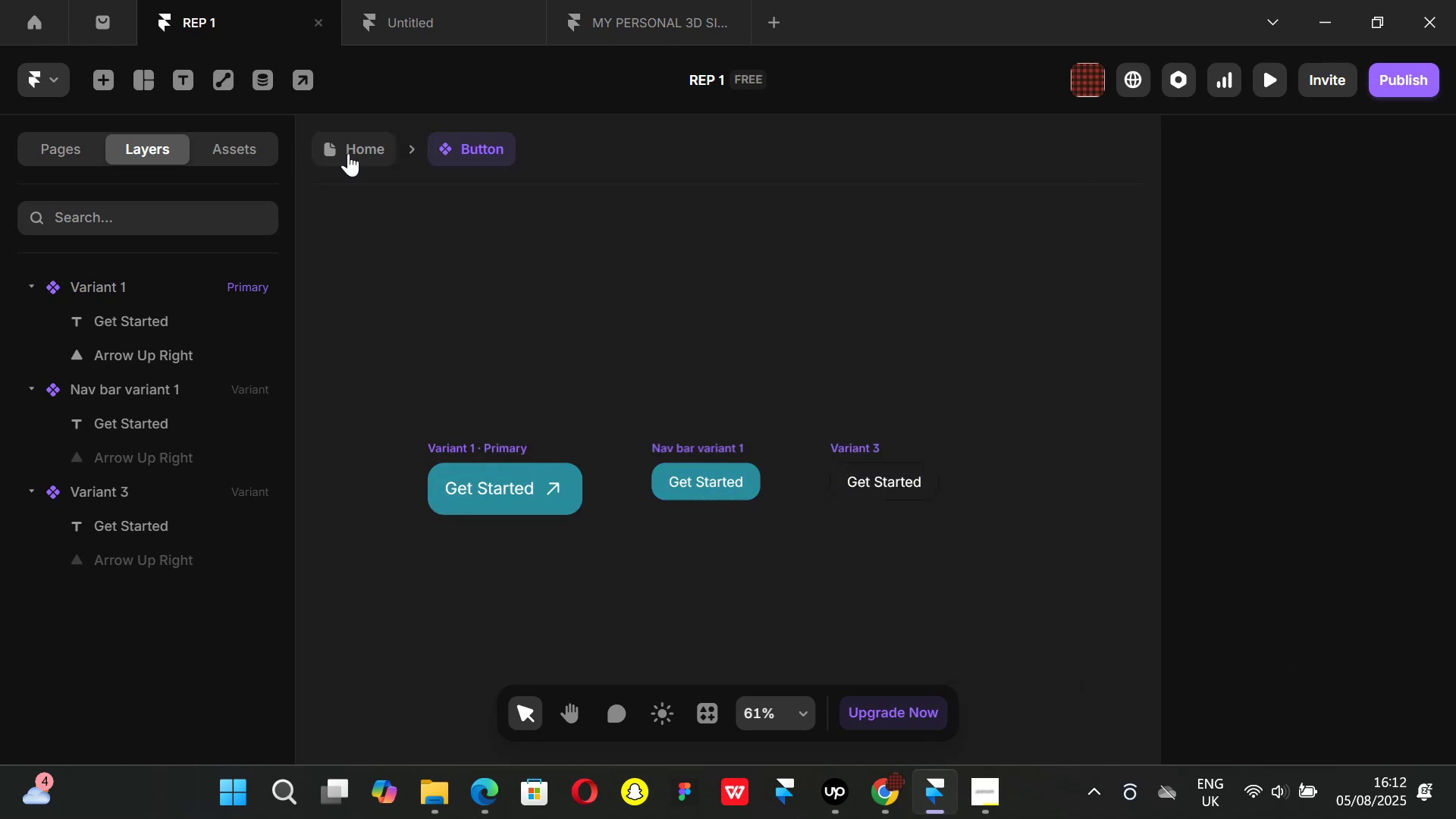 
left_click([349, 152])
 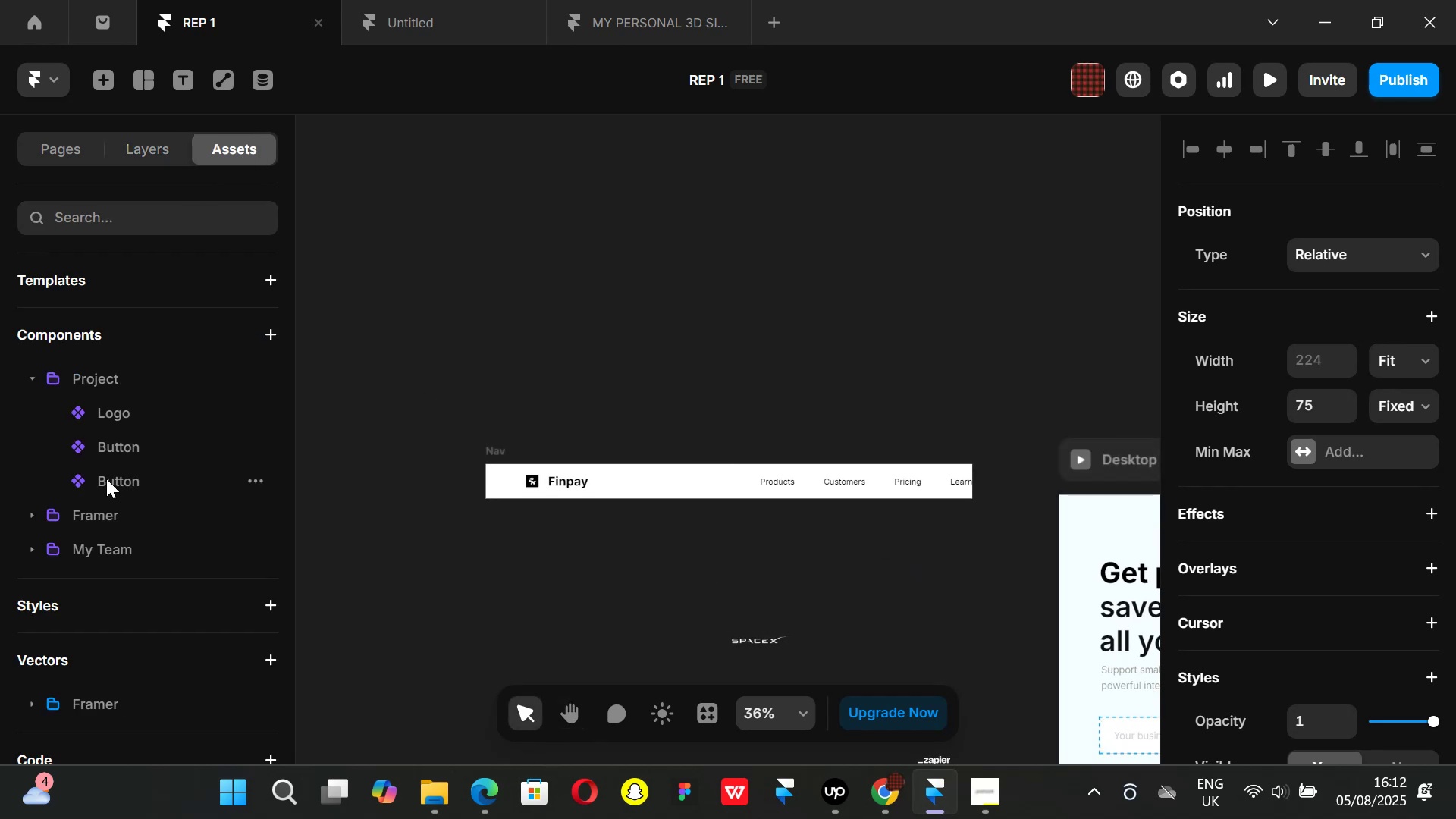 
left_click([111, 446])
 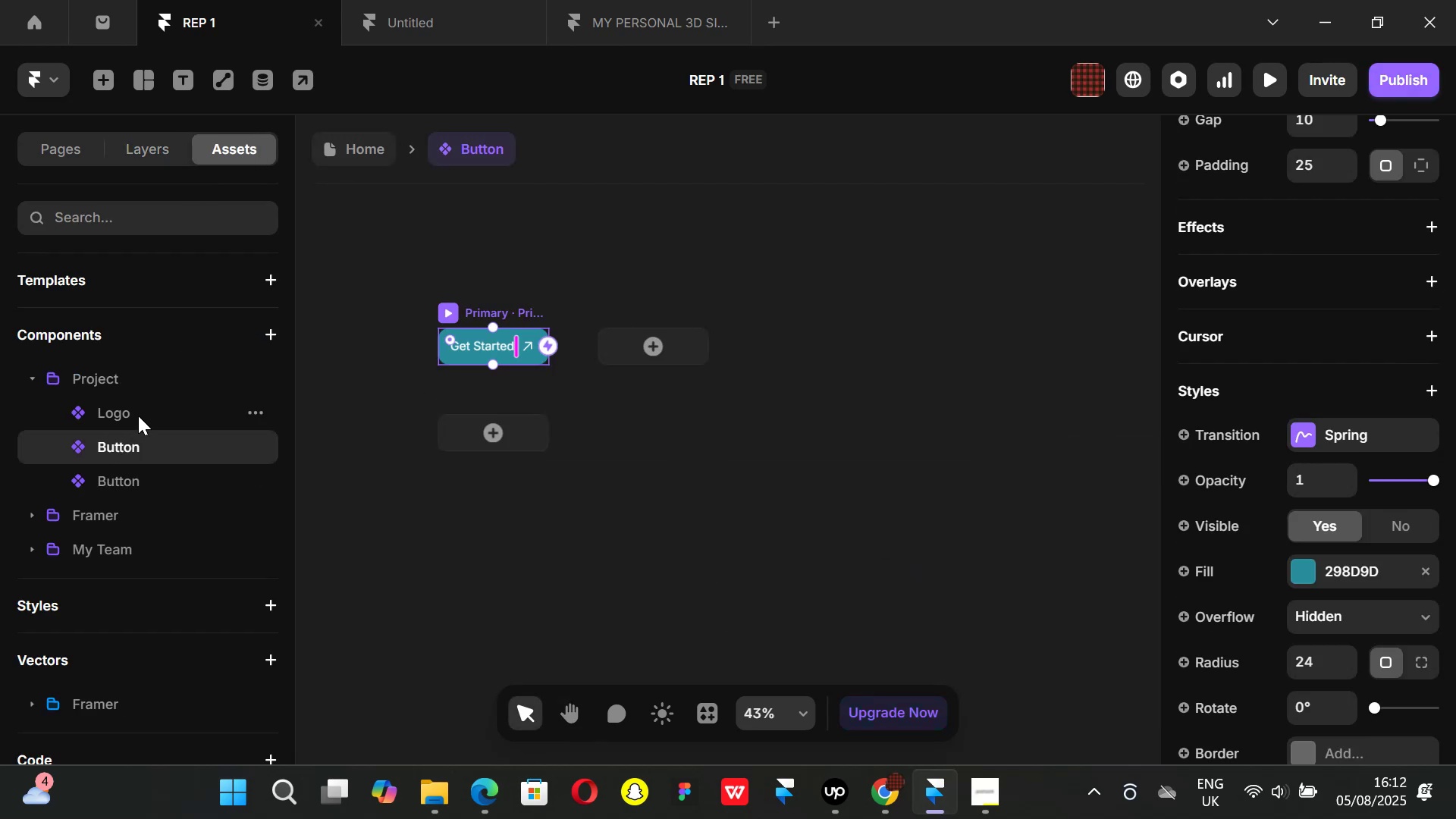 
left_click([262, 439])
 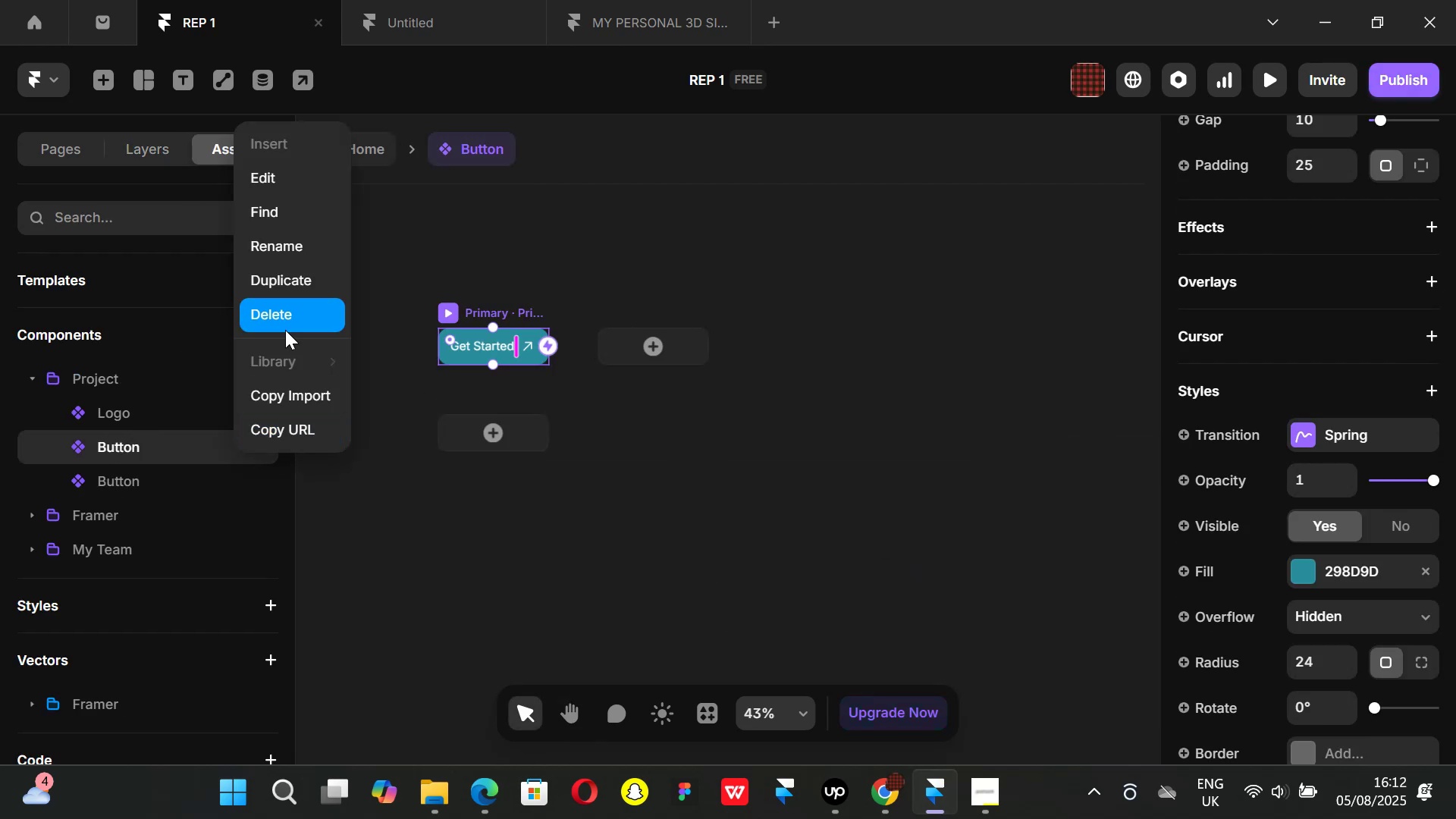 
left_click([286, 326])
 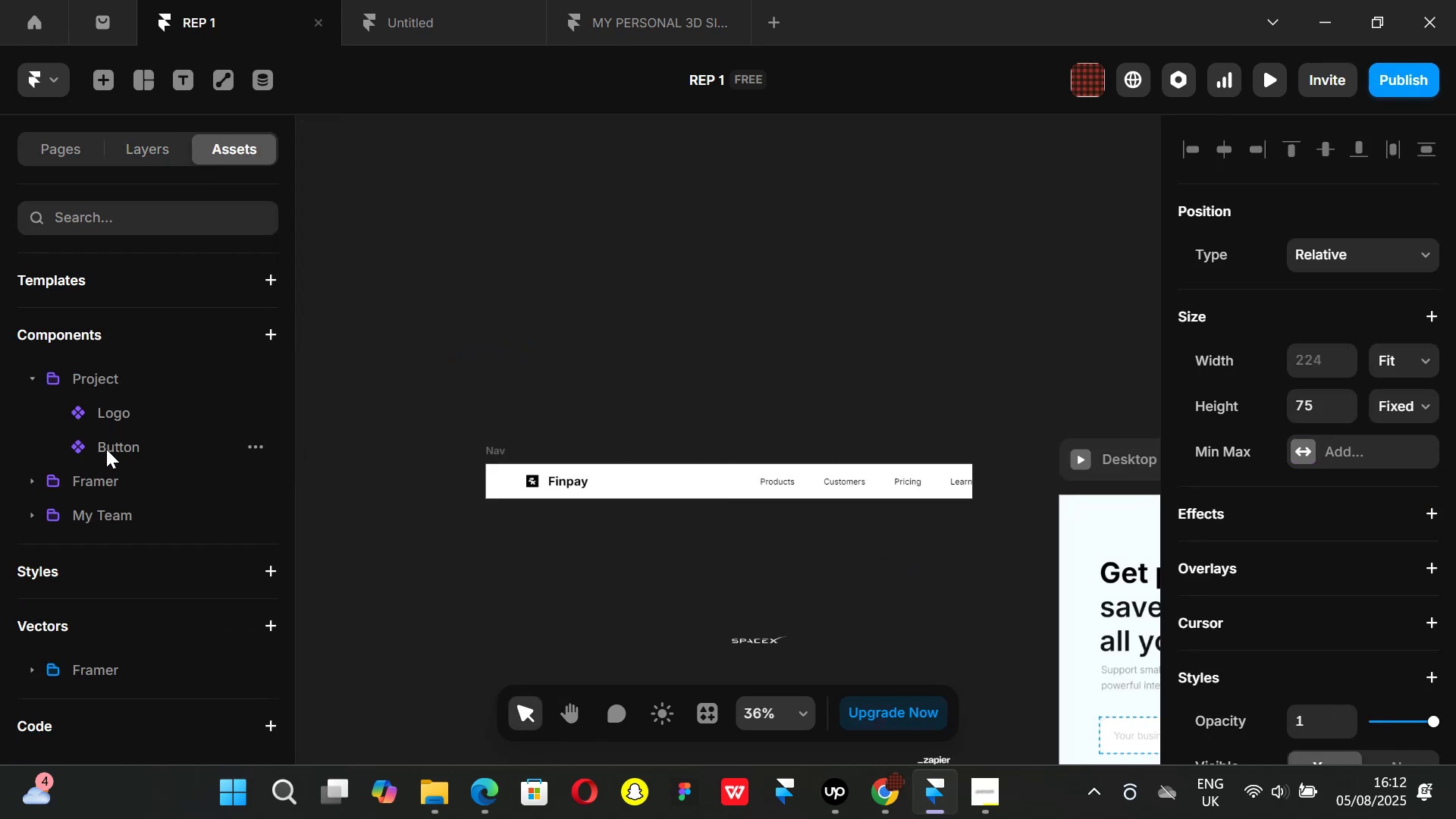 
left_click([107, 450])
 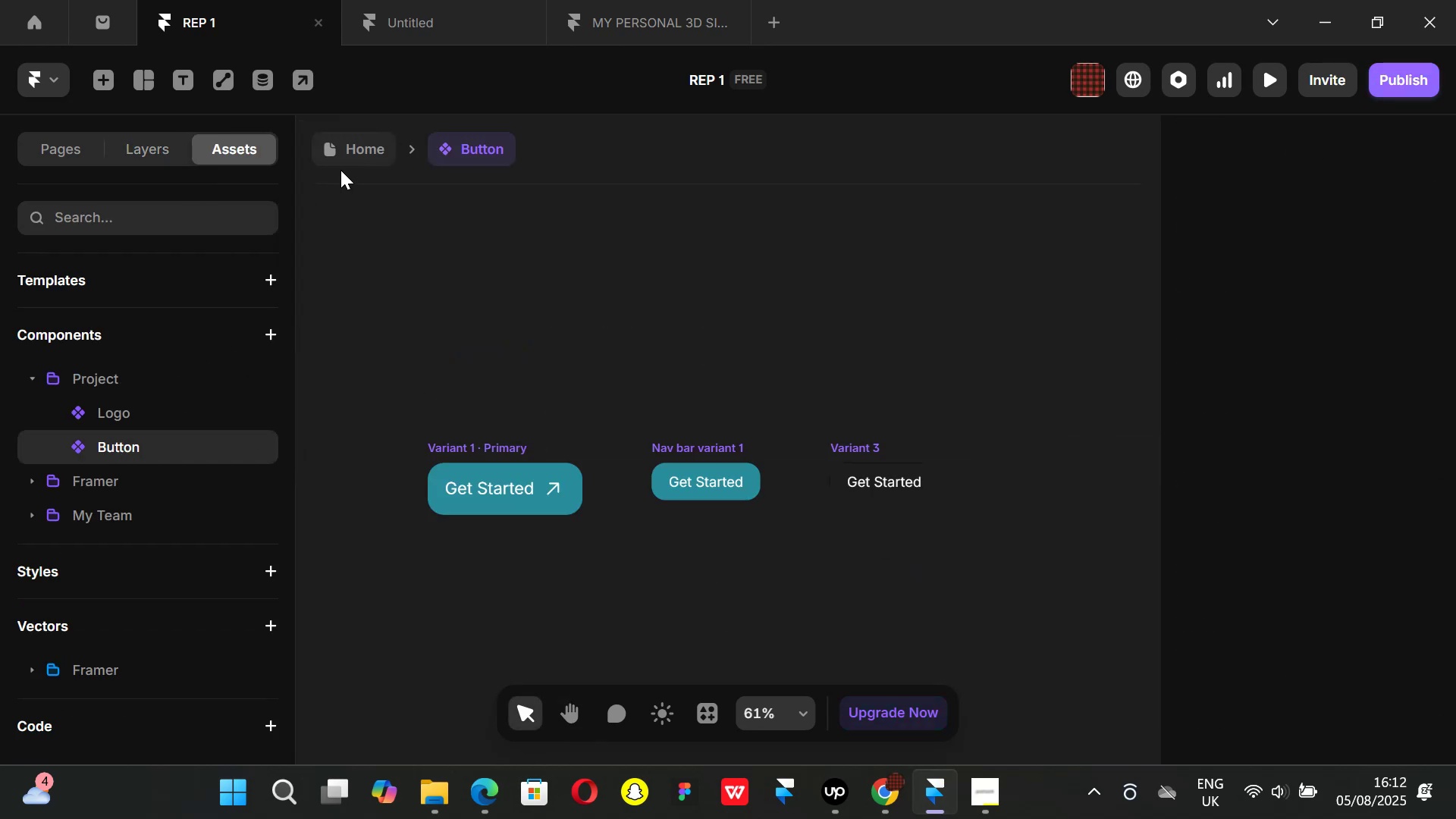 
left_click([345, 148])
 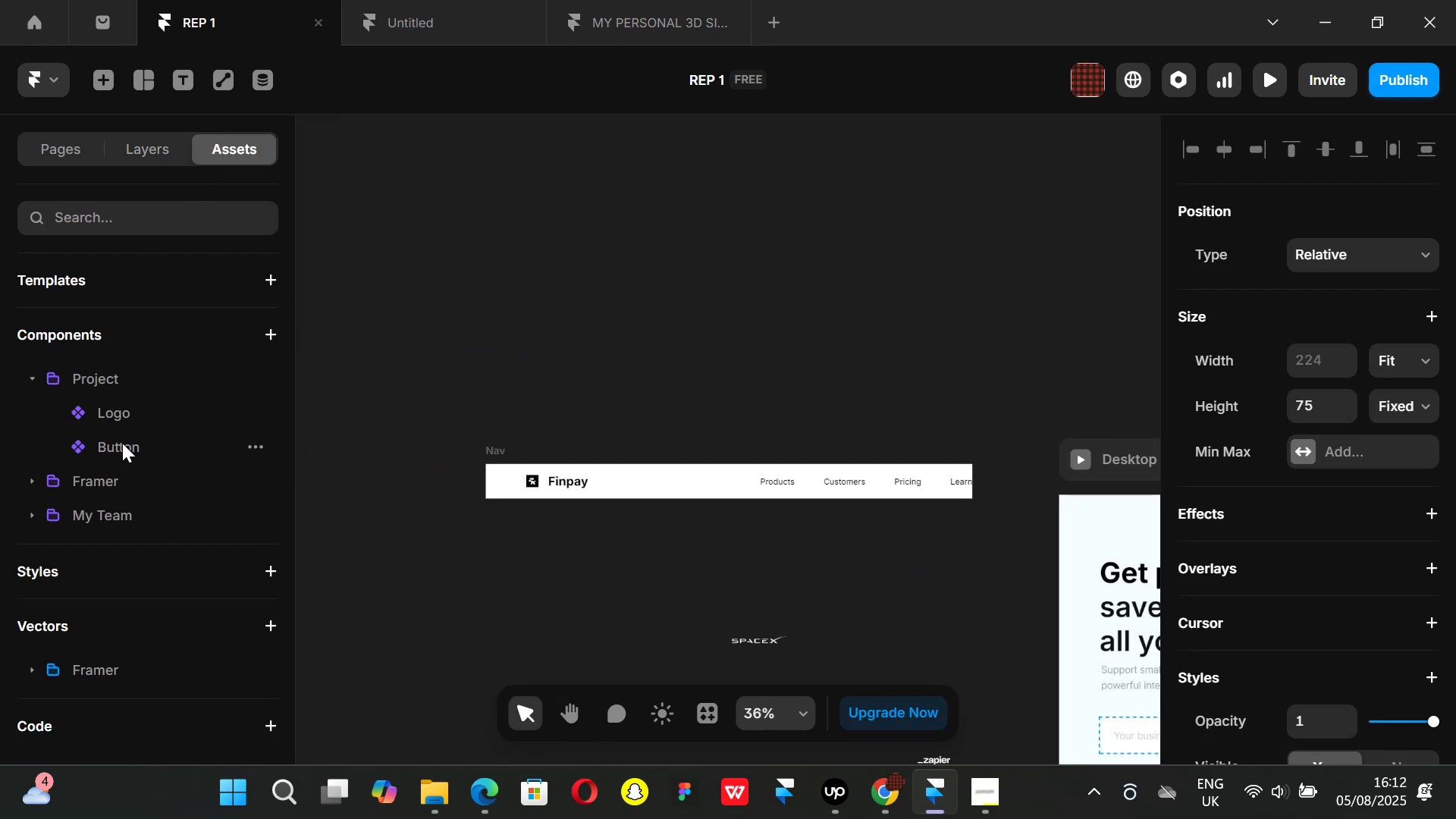 
left_click_drag(start_coordinate=[119, 443], to_coordinate=[673, 476])
 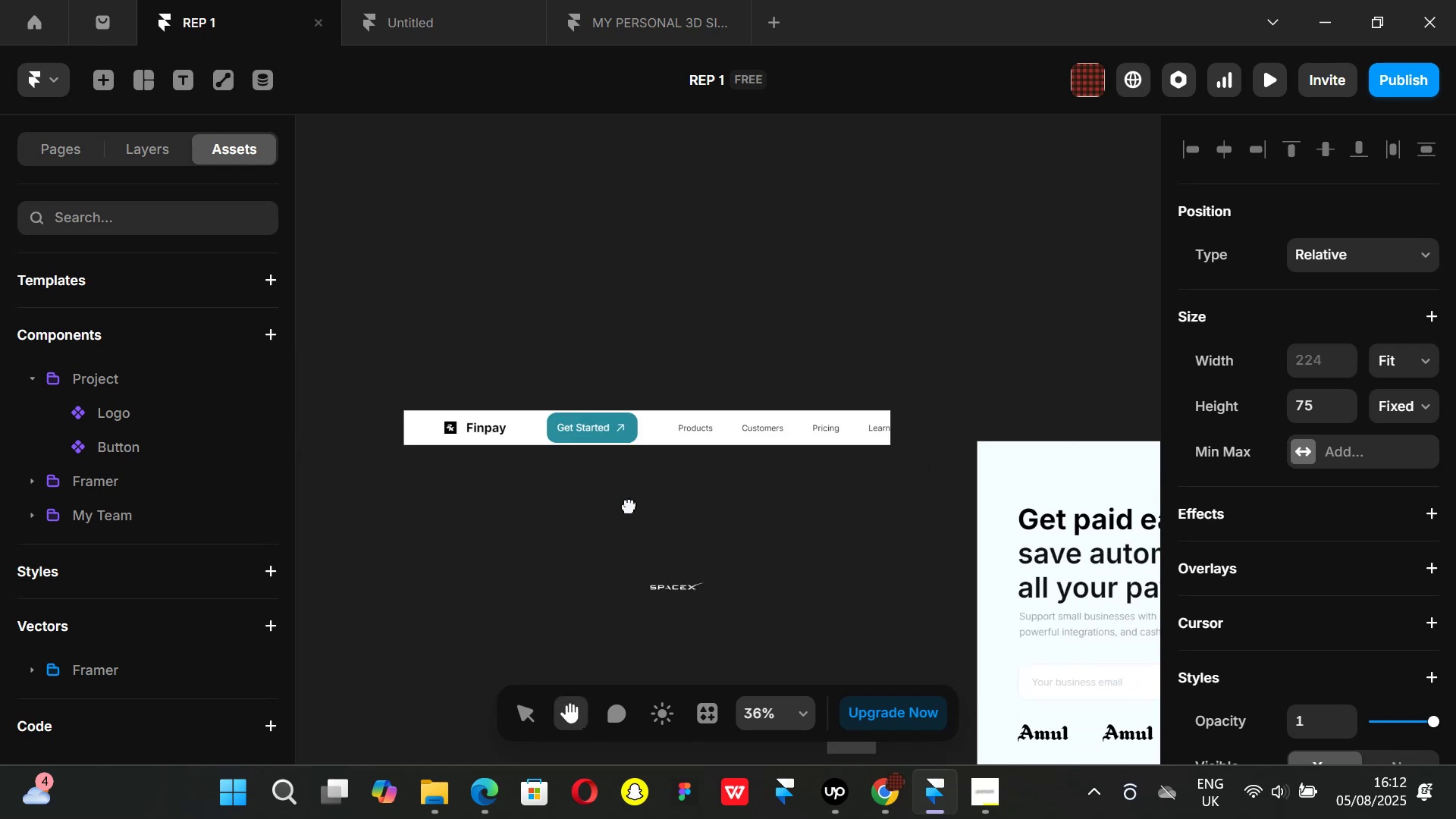 
scroll: coordinate [1308, 569], scroll_direction: down, amount: 8.0
 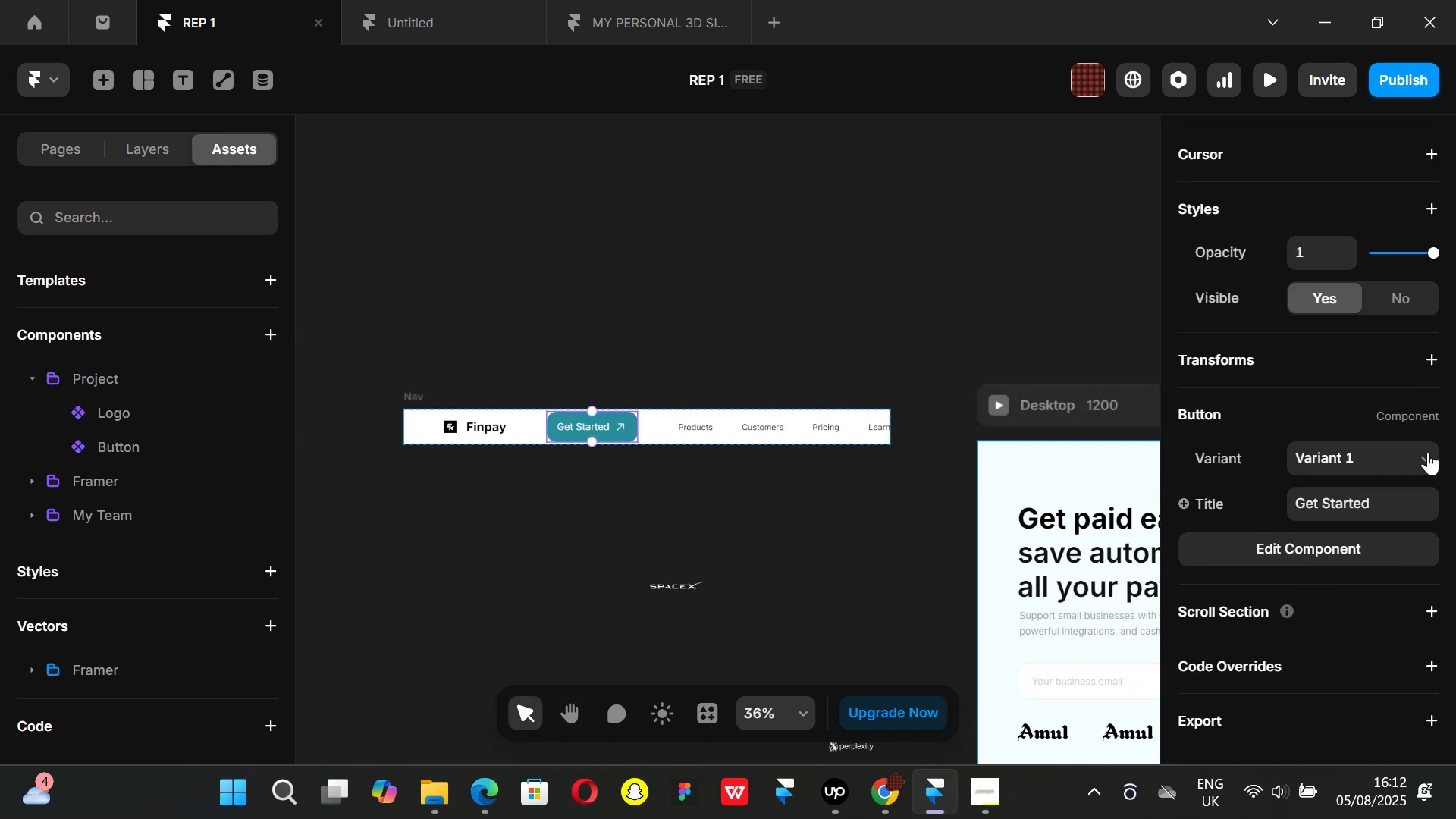 
left_click([1428, 452])
 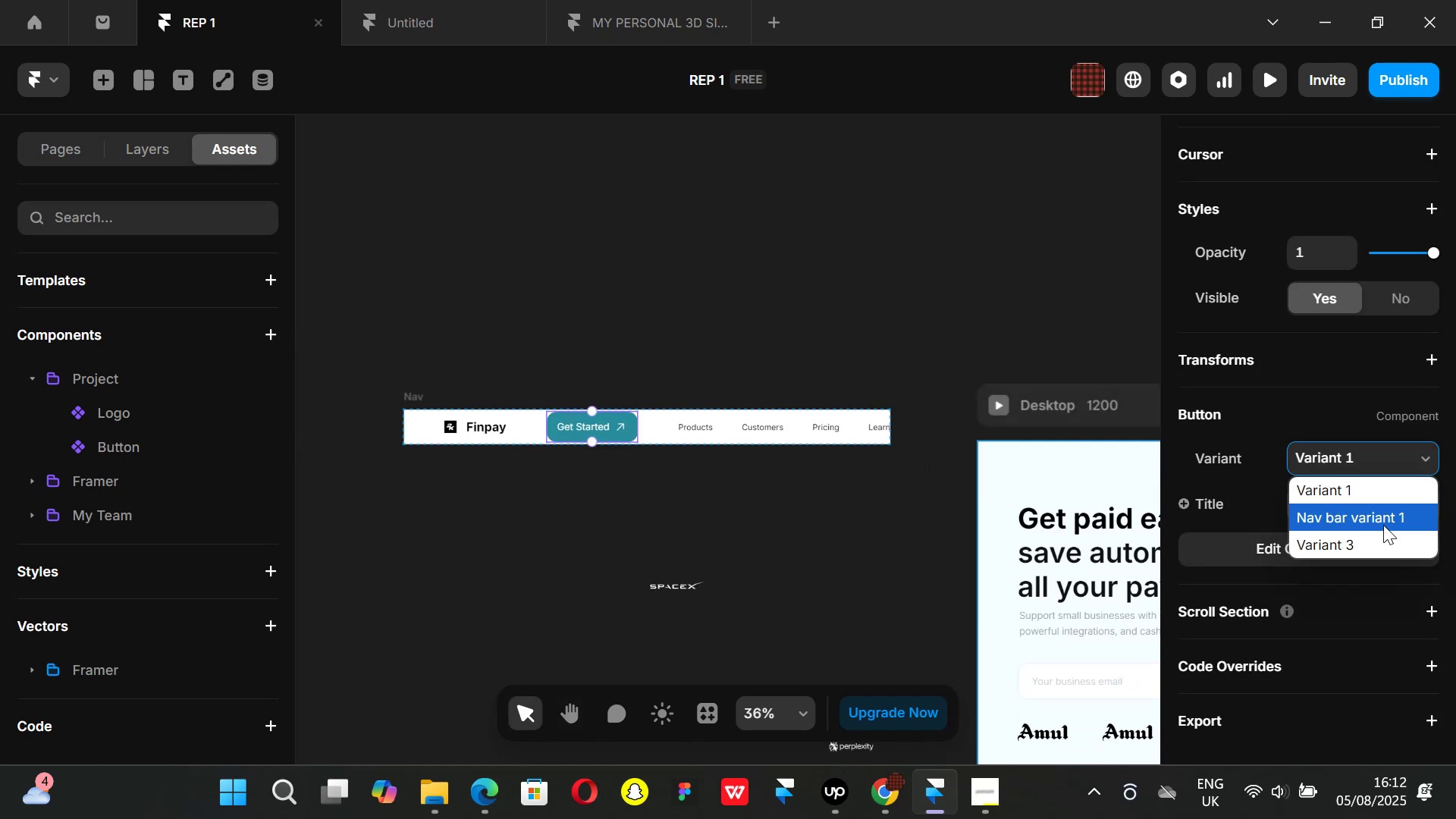 
left_click([1383, 525])
 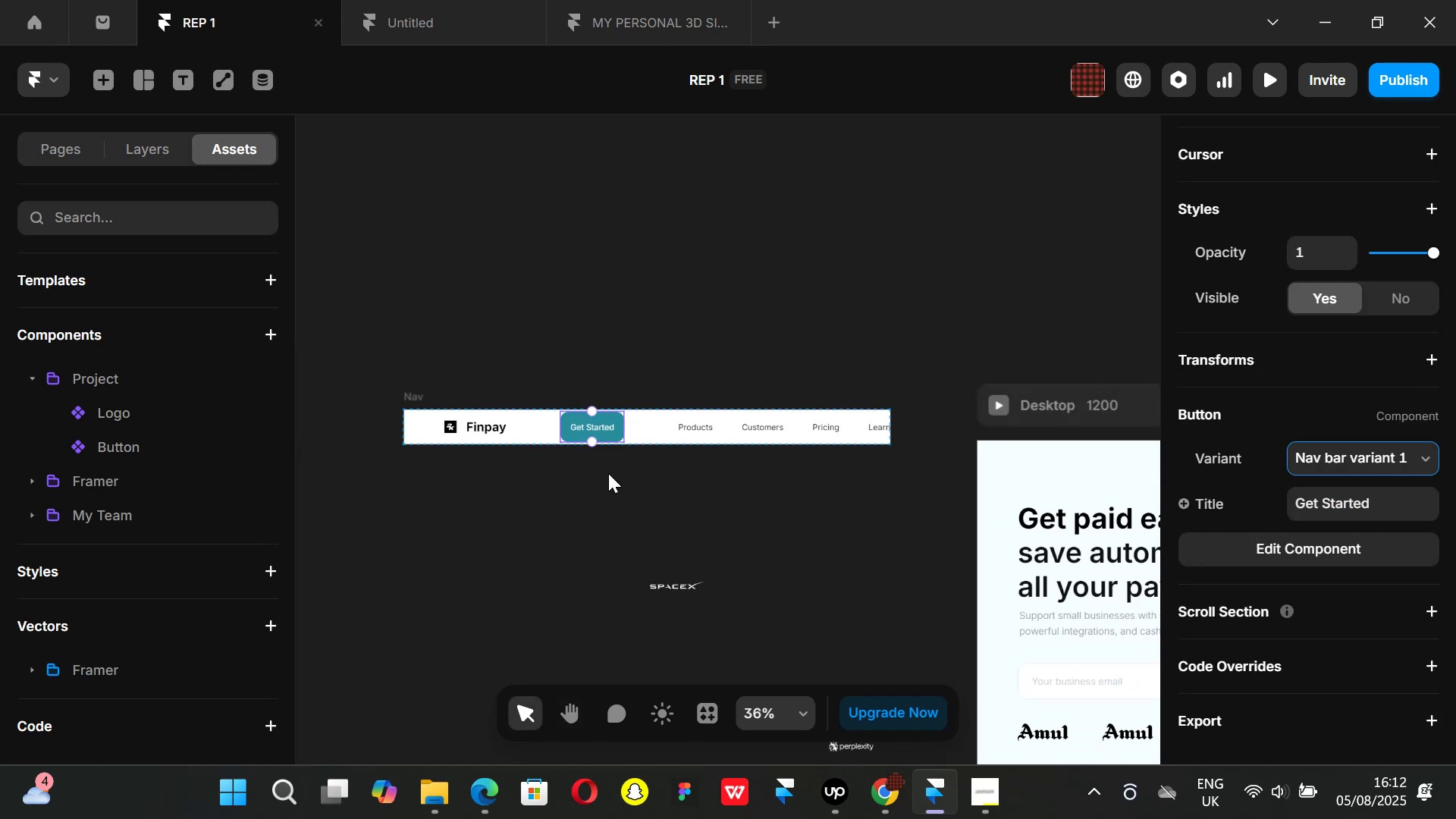 
hold_key(key=ControlLeft, duration=0.71)
scroll: coordinate [1301, 507], scroll_direction: up, amount: 3.0
 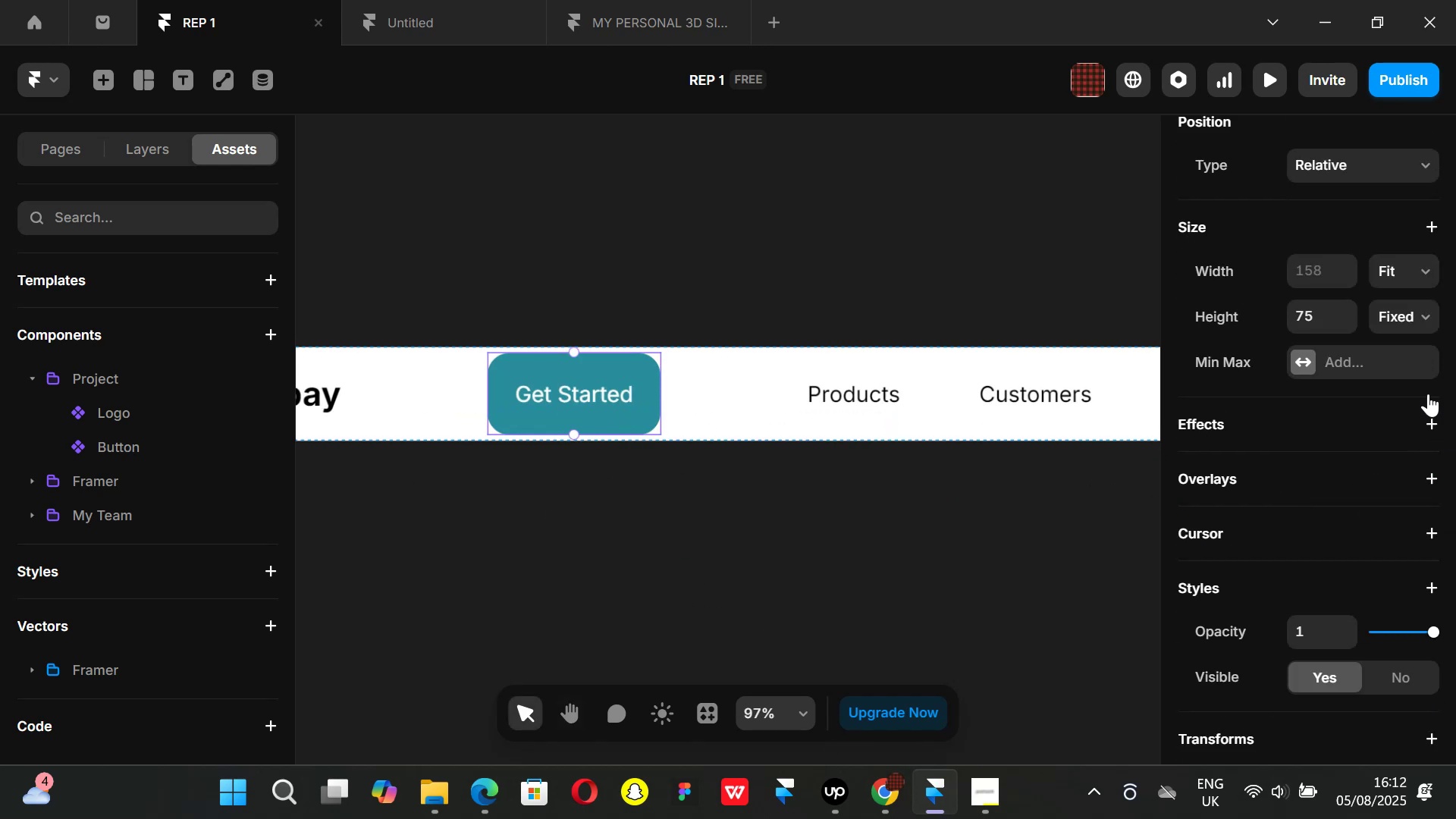 
left_click([1423, 313])
 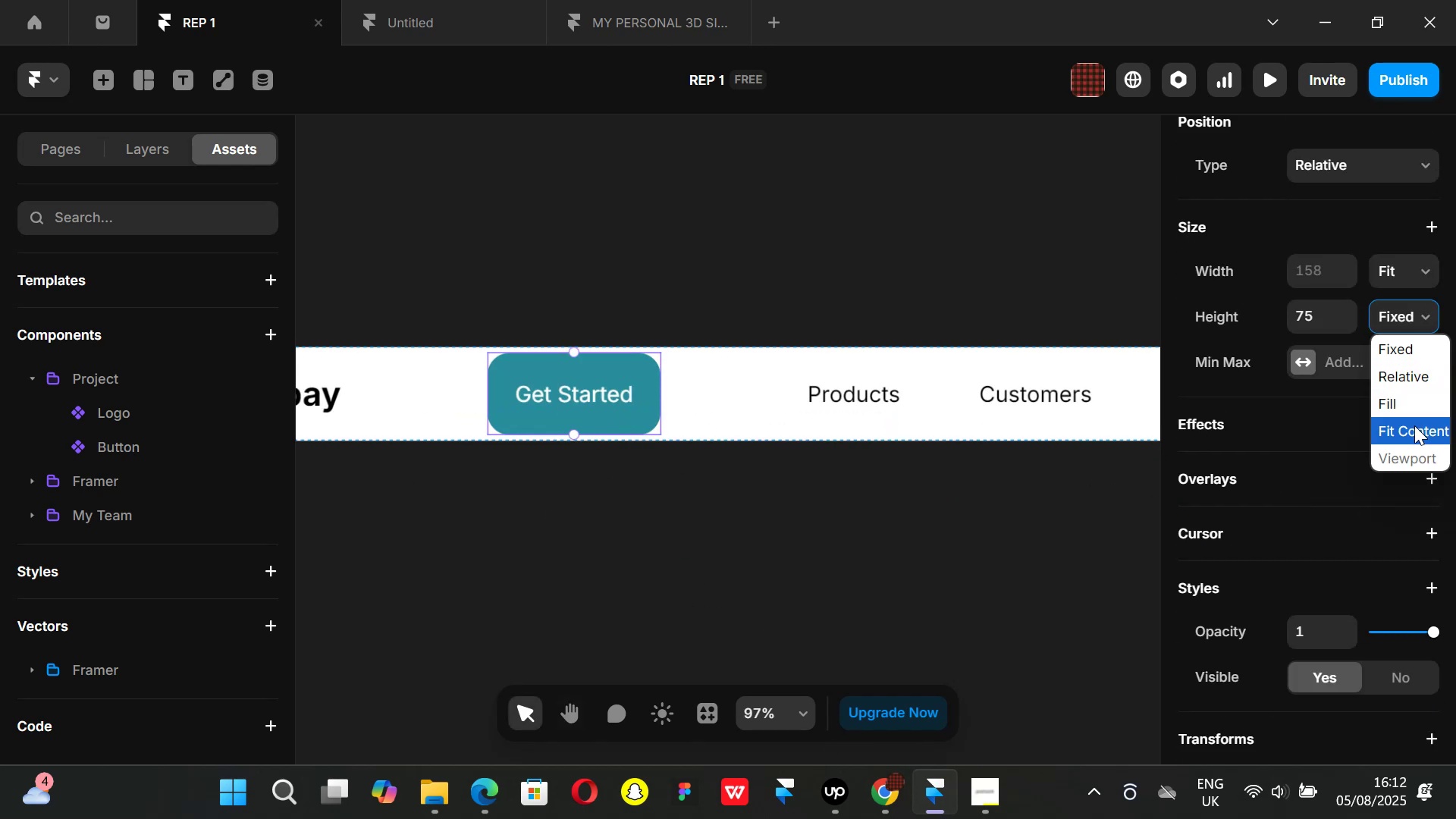 
left_click([1414, 425])
 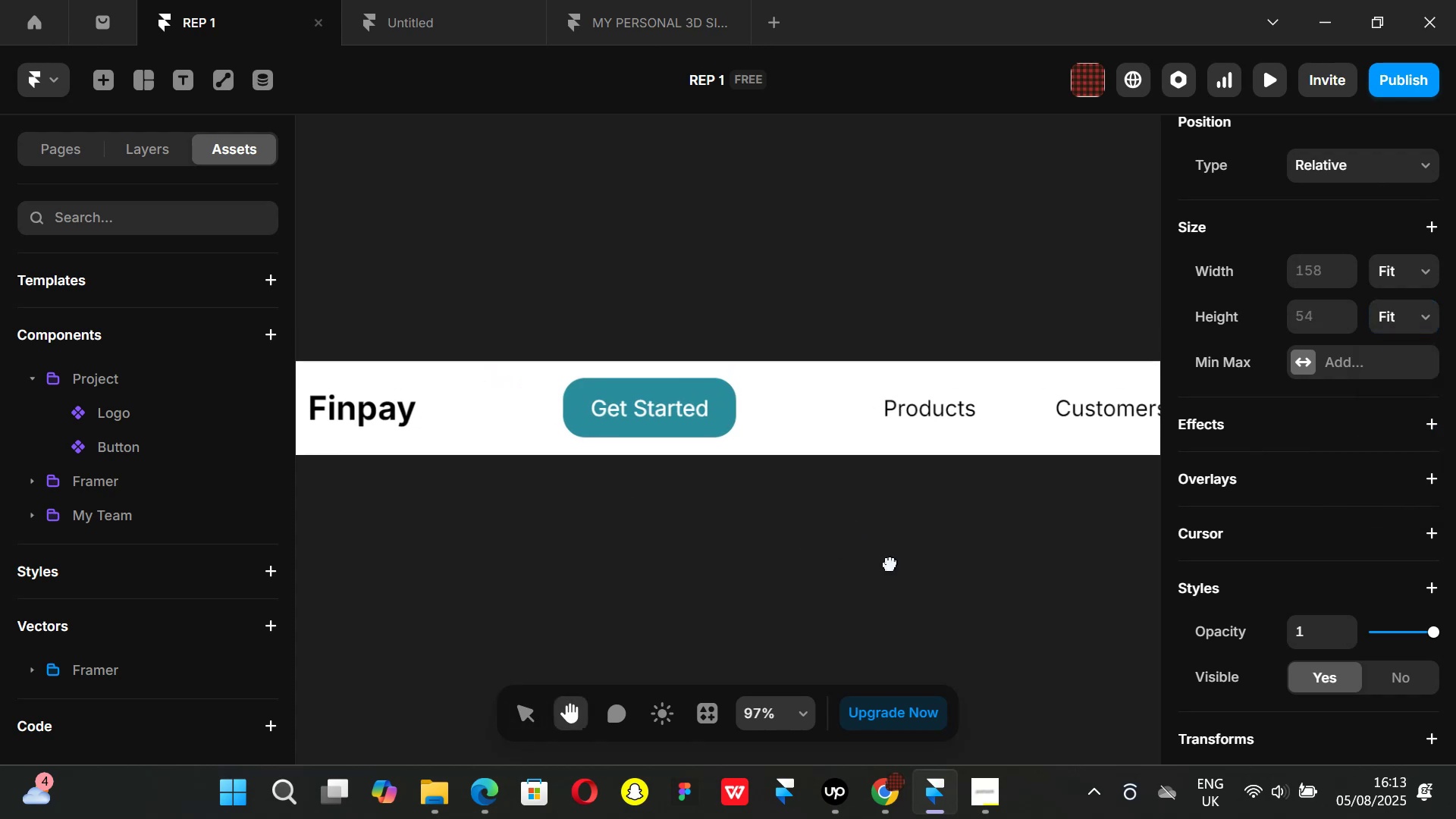 
hold_key(key=ControlLeft, duration=0.32)
scroll: coordinate [814, 524], scroll_direction: down, amount: 4.0
 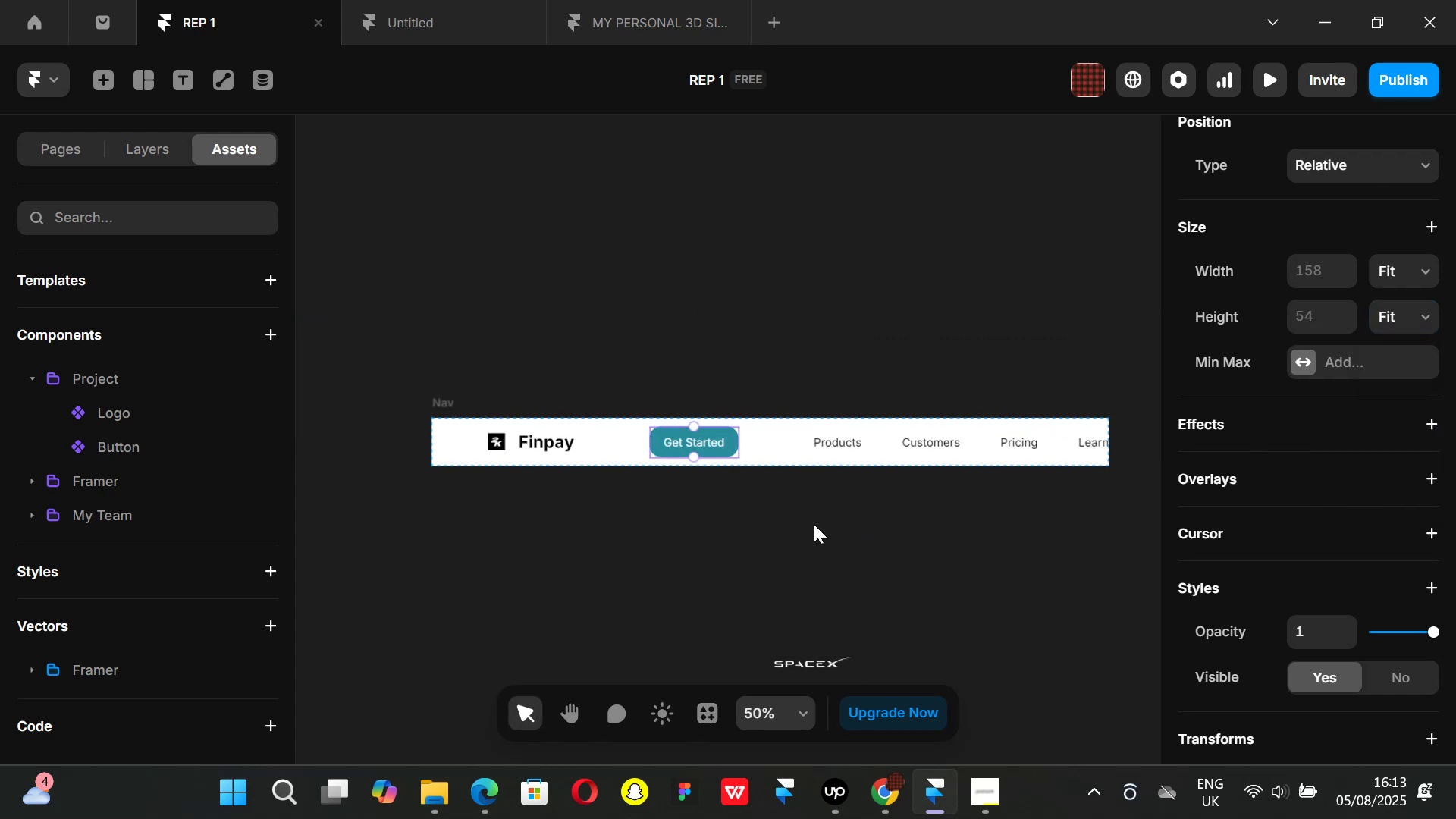 
key(Control+ControlLeft)
 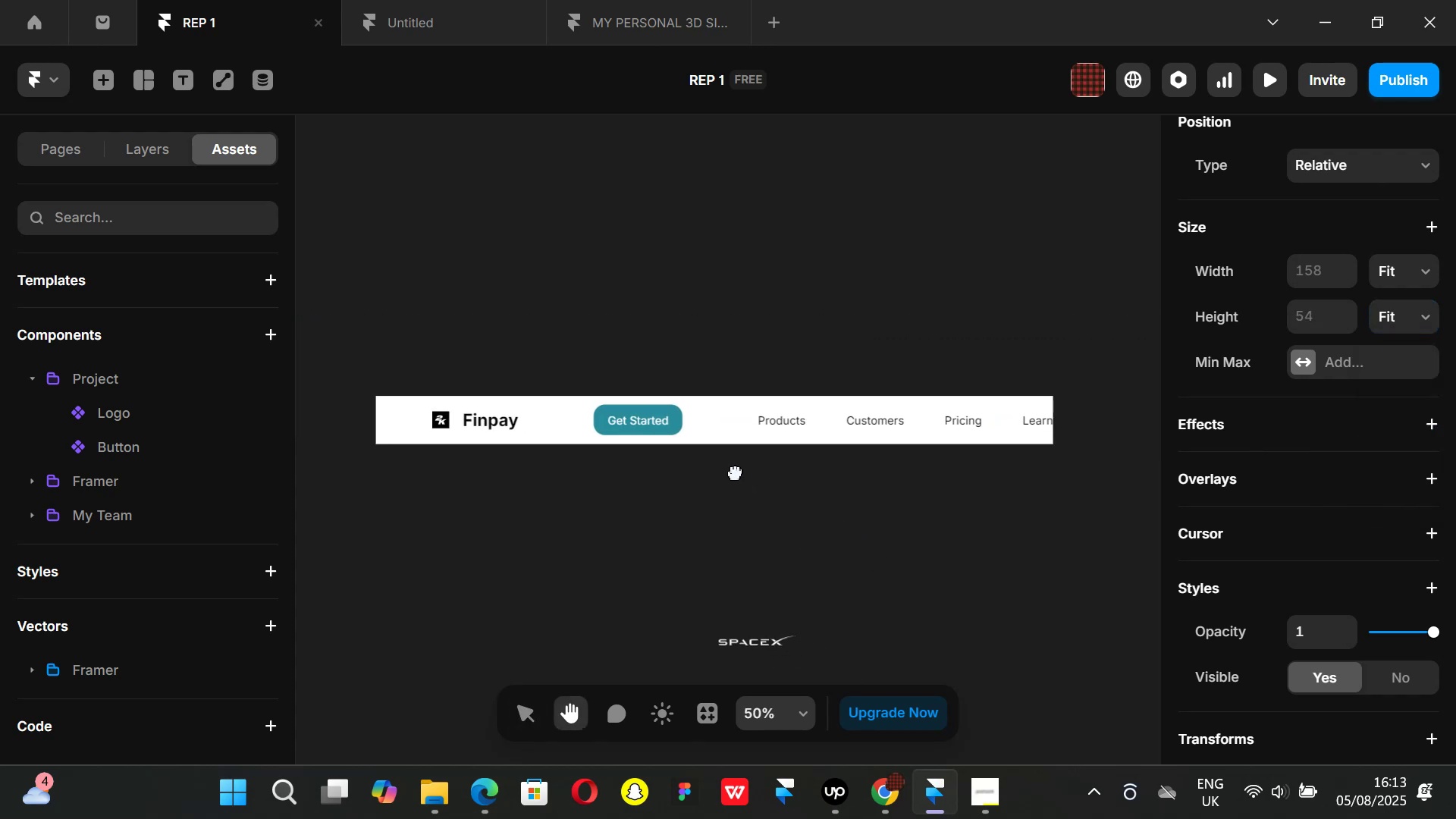 
key(Control+ControlLeft)
 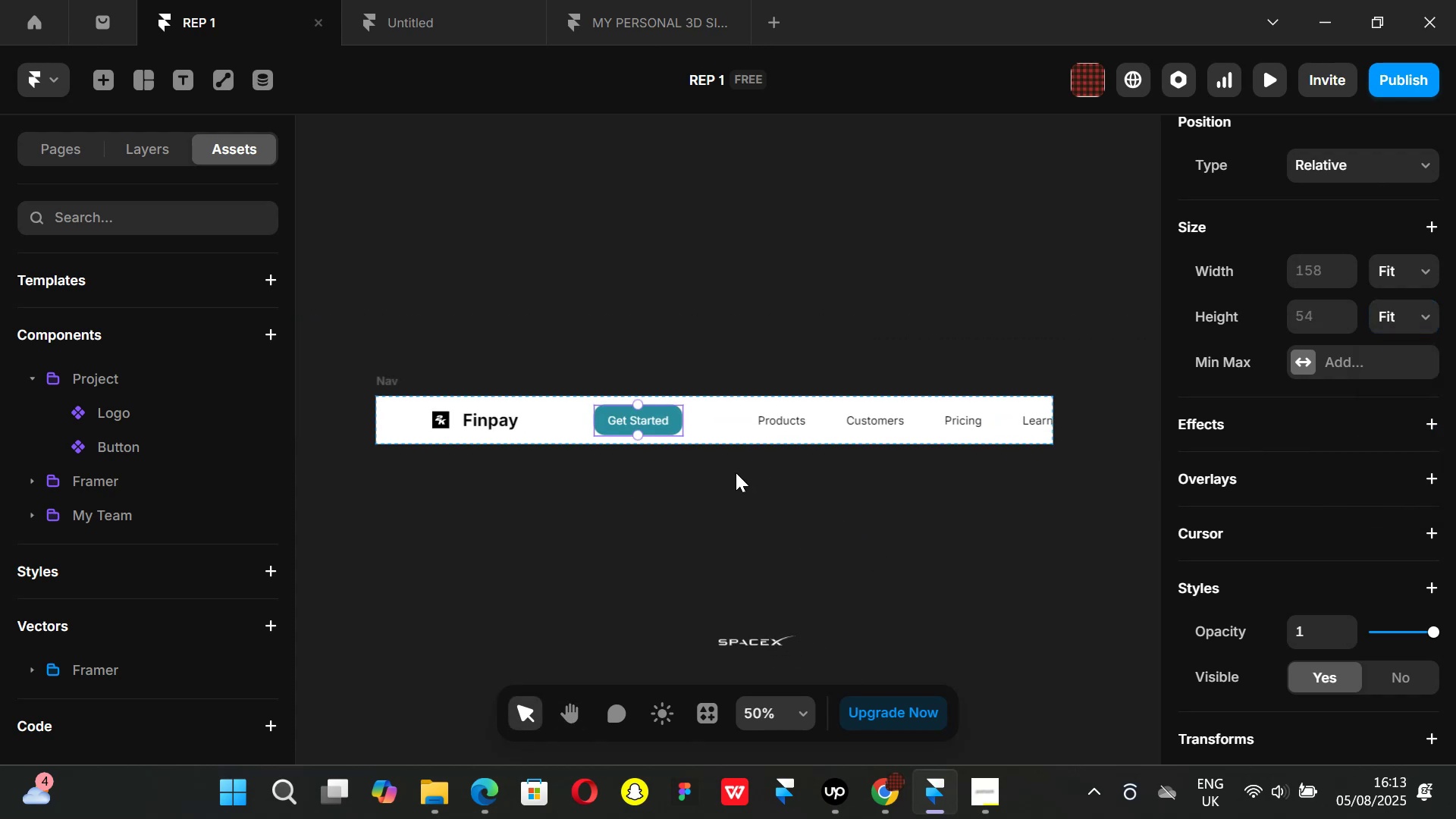 
key(Control+D)
 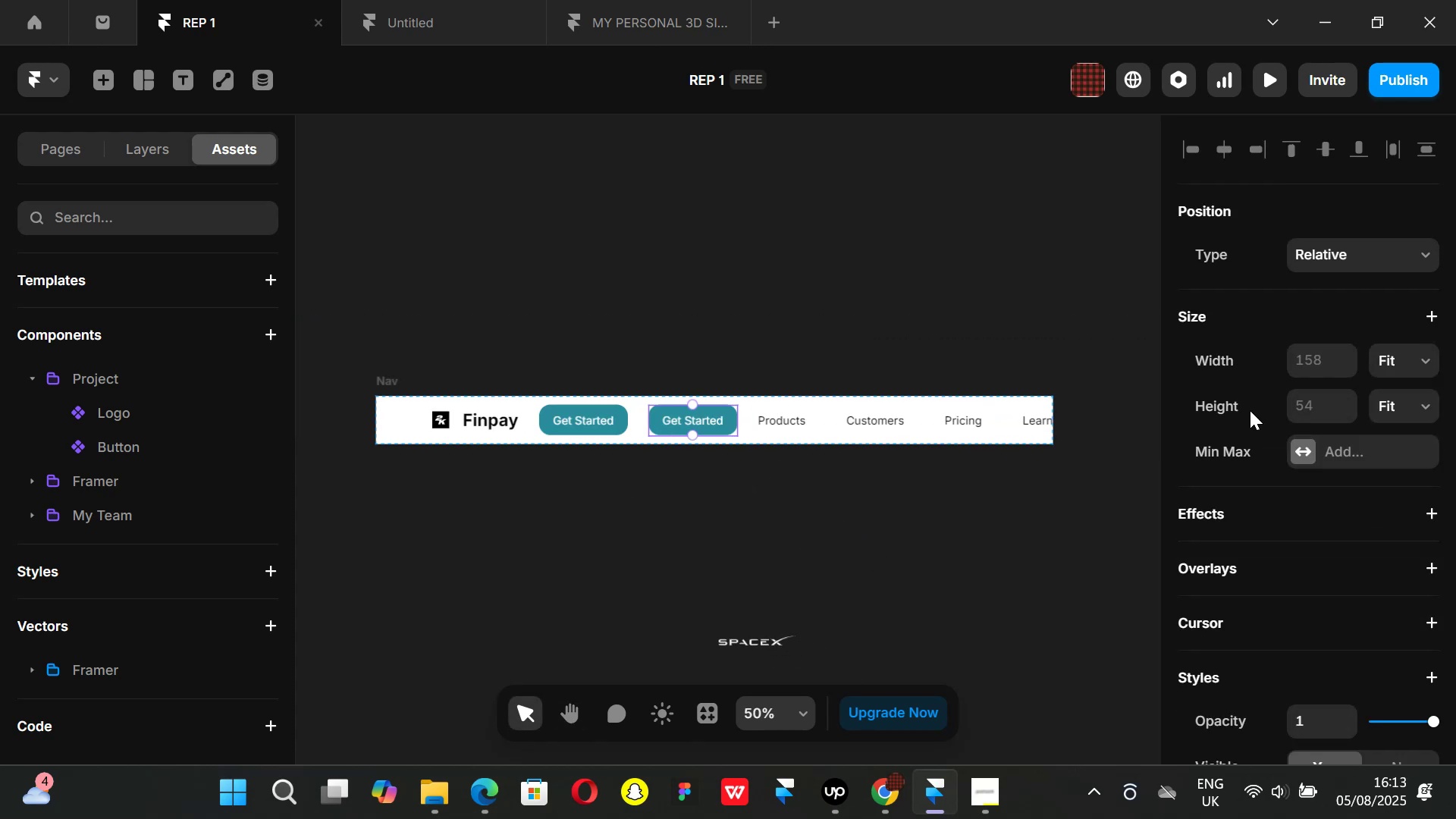 
scroll: coordinate [1326, 491], scroll_direction: down, amount: 9.0
 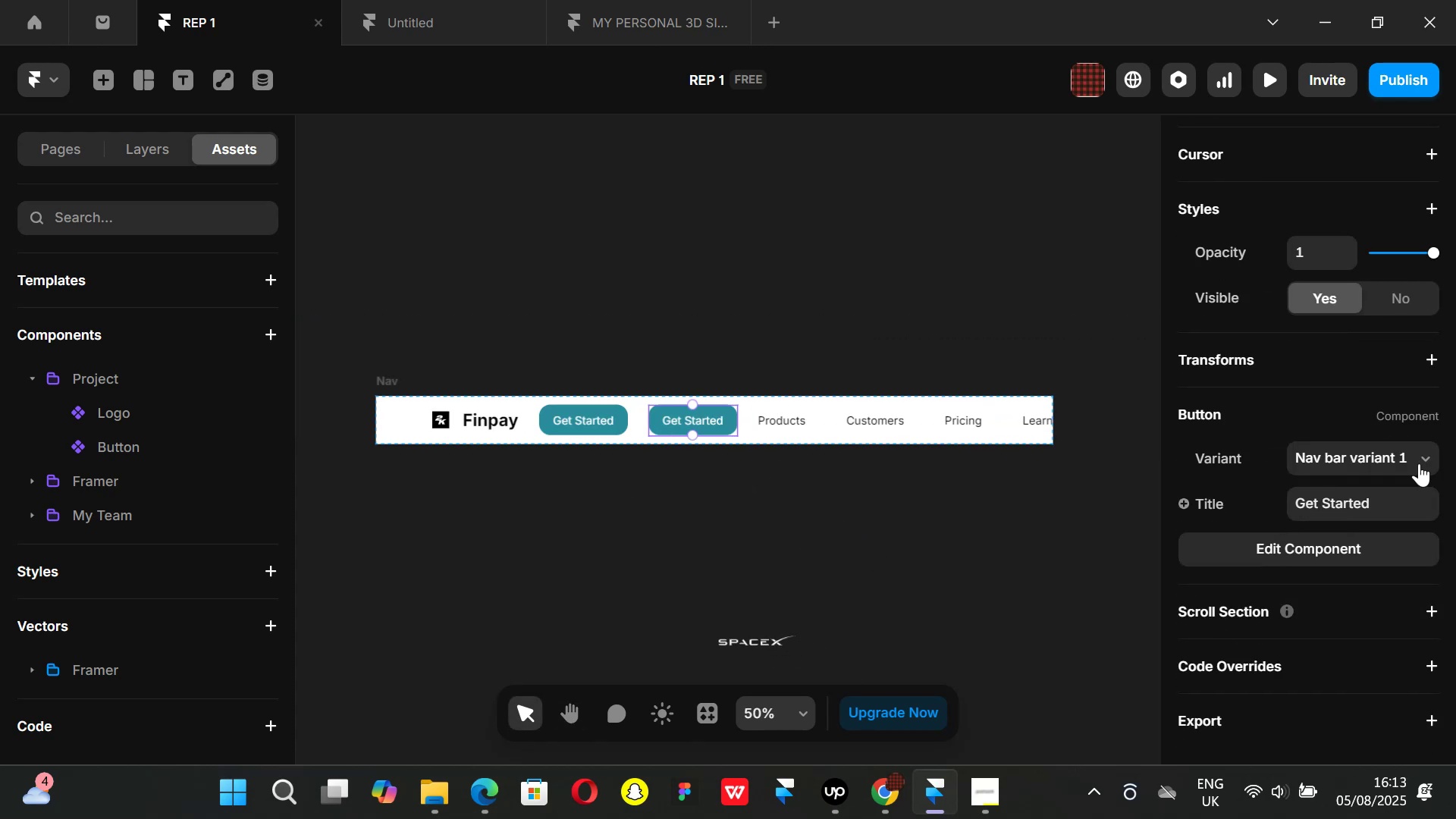 
left_click([1423, 452])
 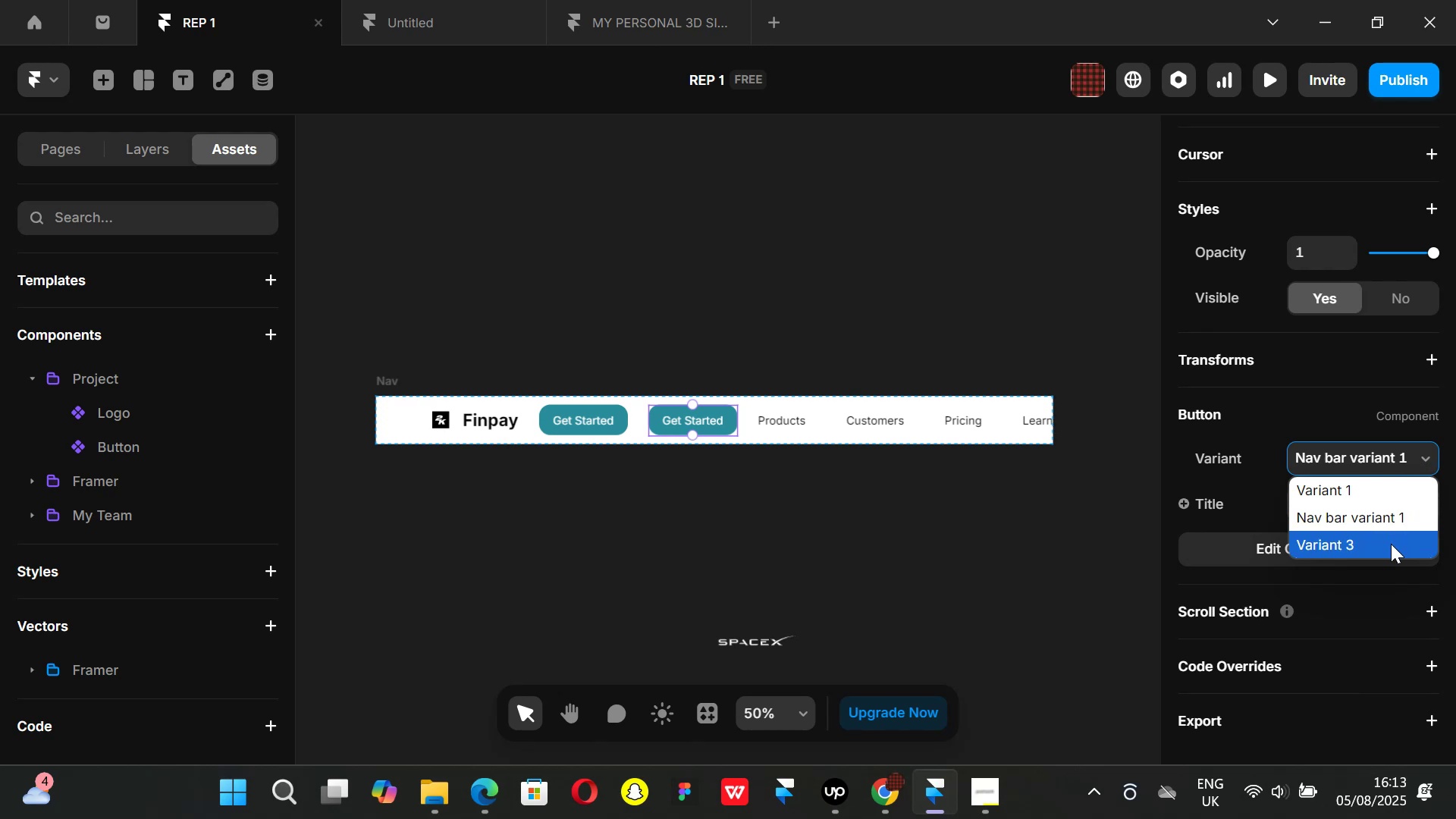 
left_click([1391, 544])
 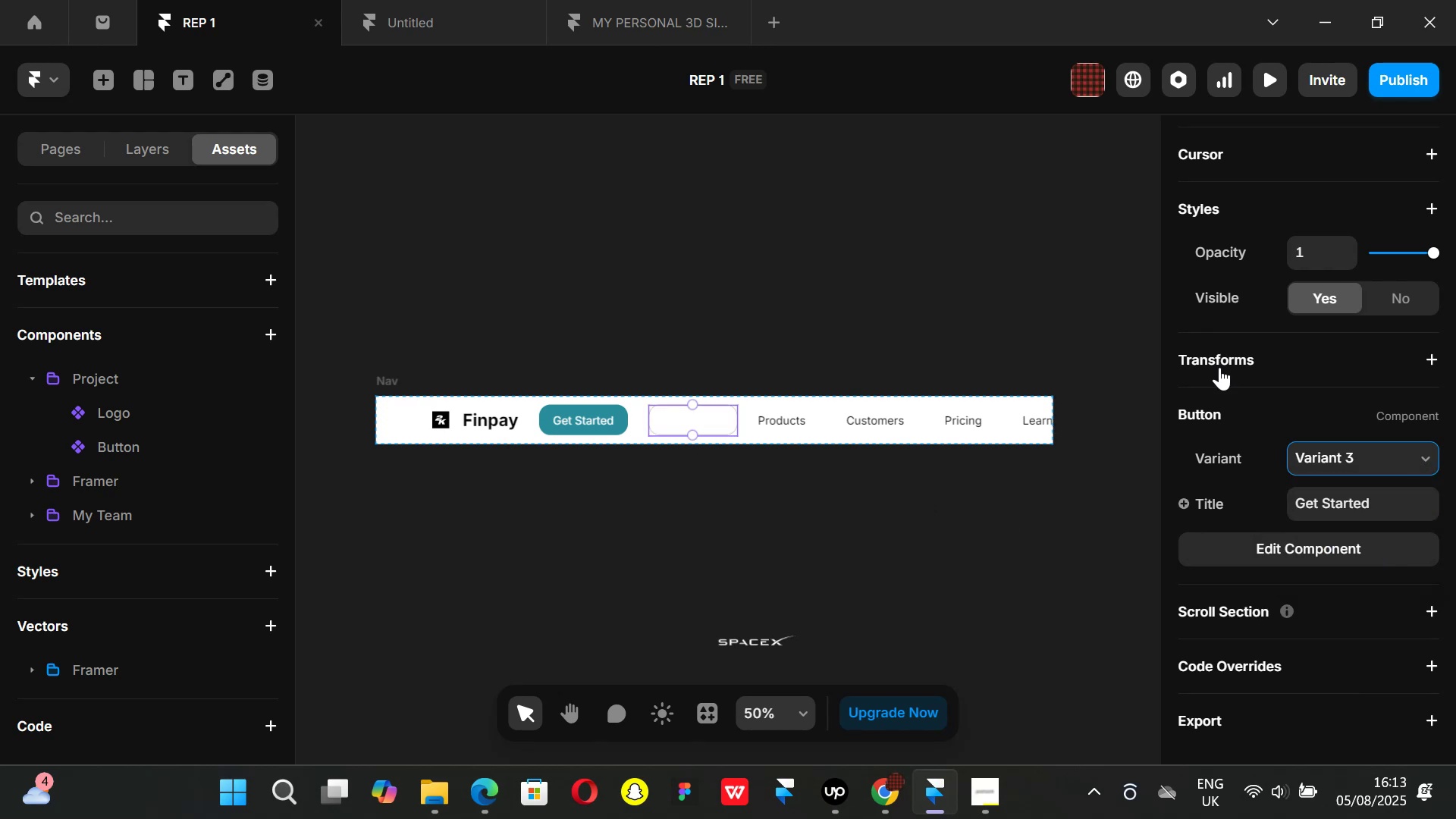 
scroll: coordinate [1387, 397], scroll_direction: up, amount: 5.0
 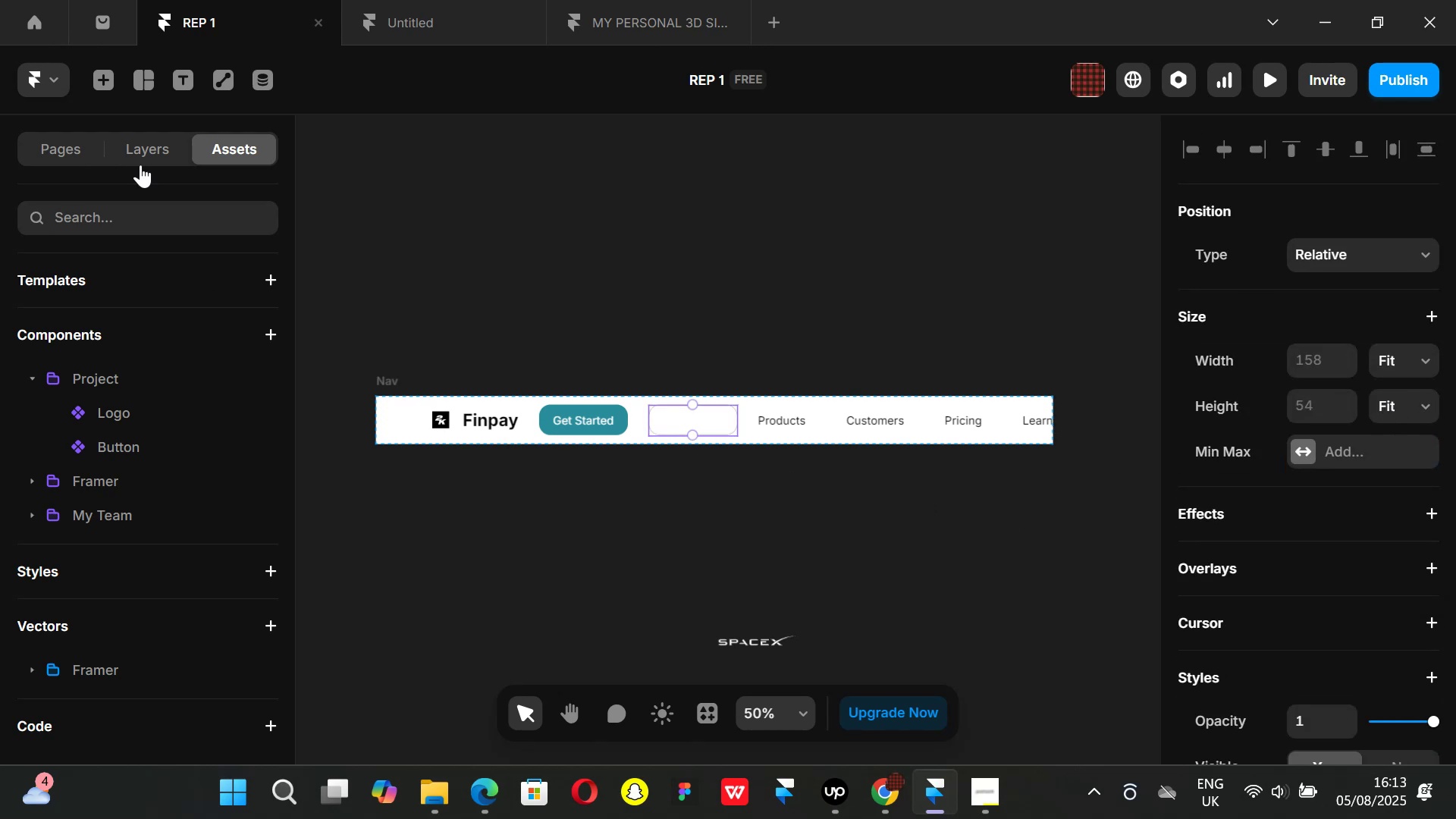 
wait(5.58)
 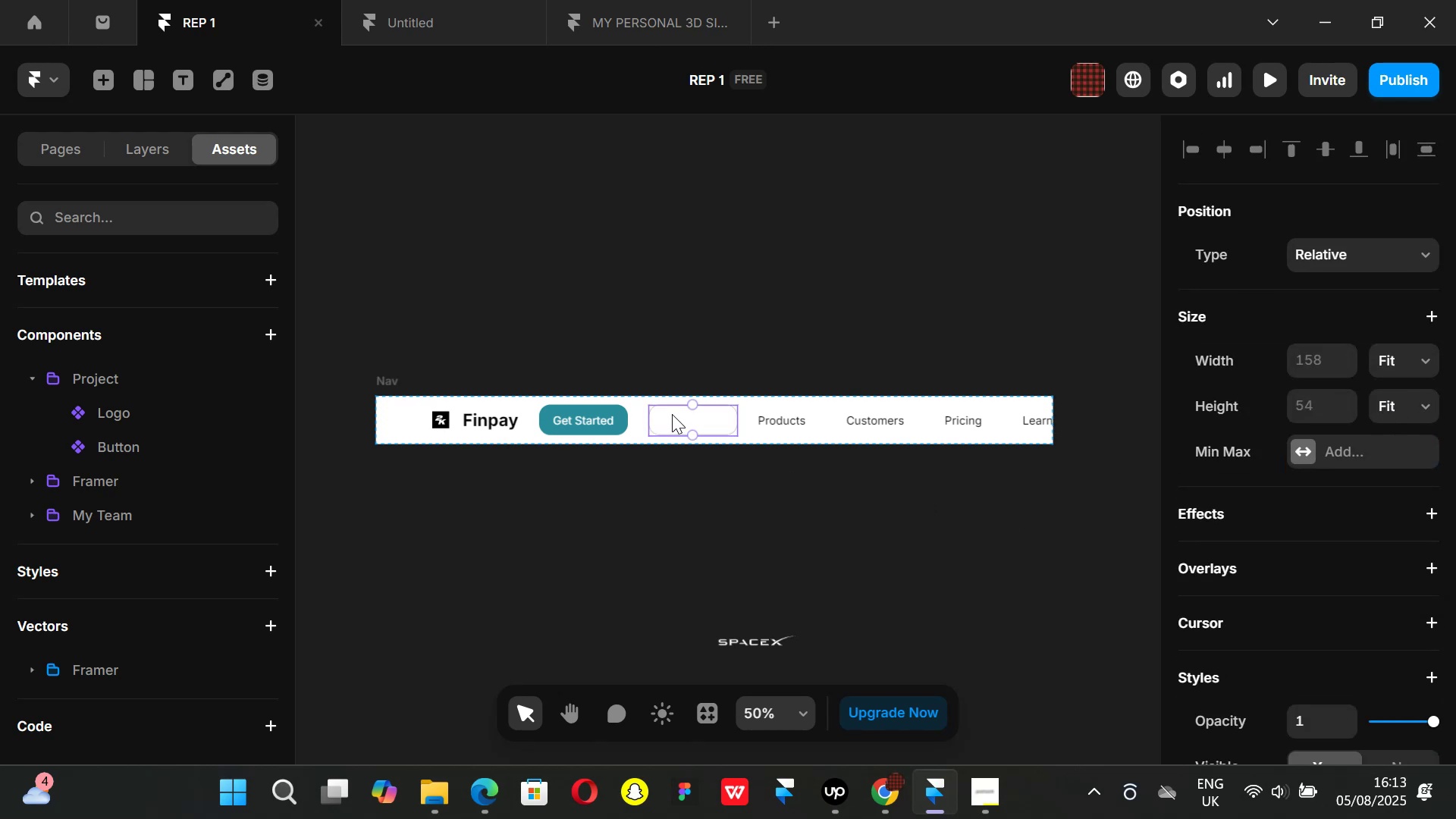 
double_click([683, 416])
 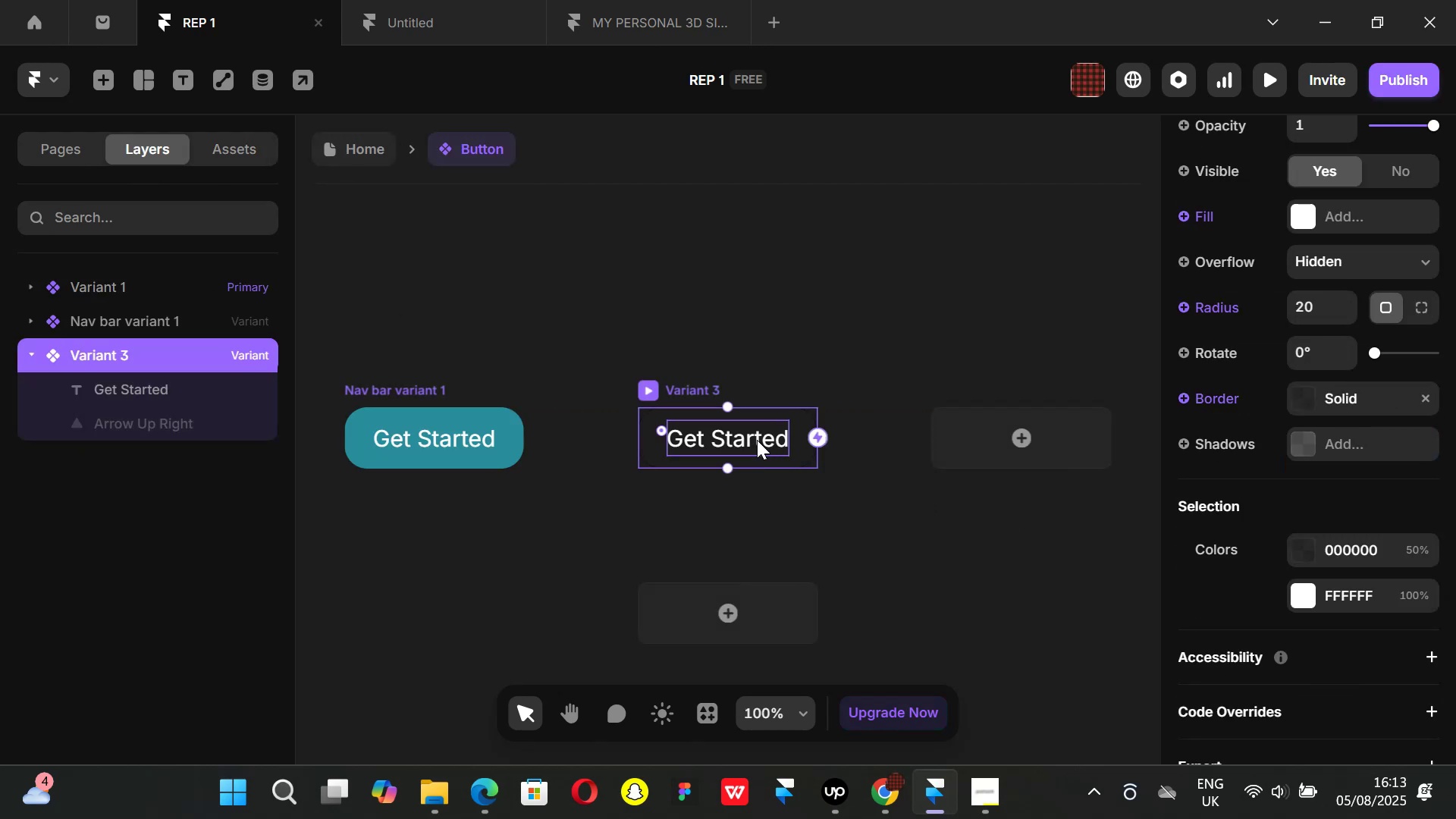 
left_click([757, 440])
 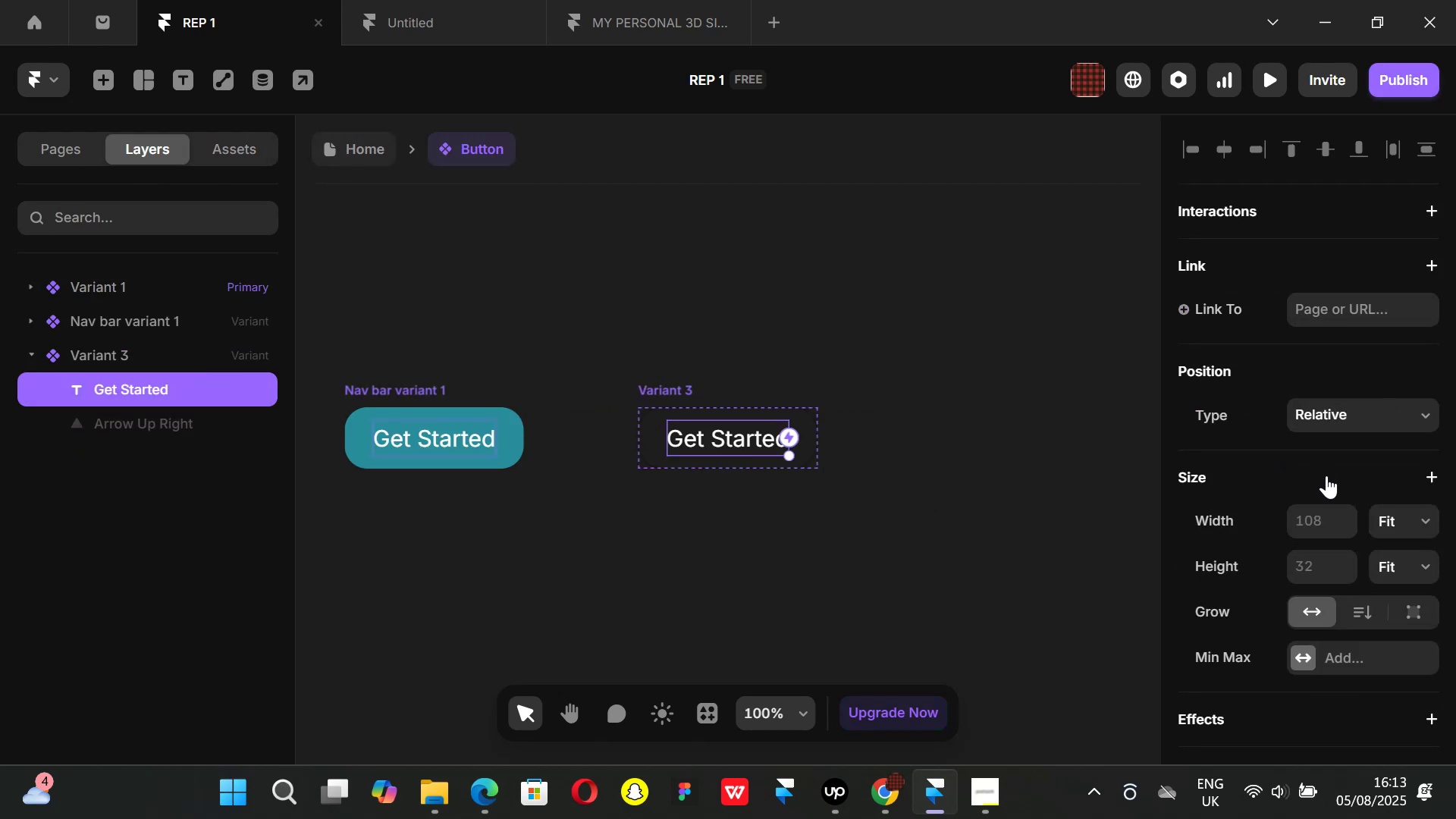 
scroll: coordinate [1333, 564], scroll_direction: down, amount: 13.0
 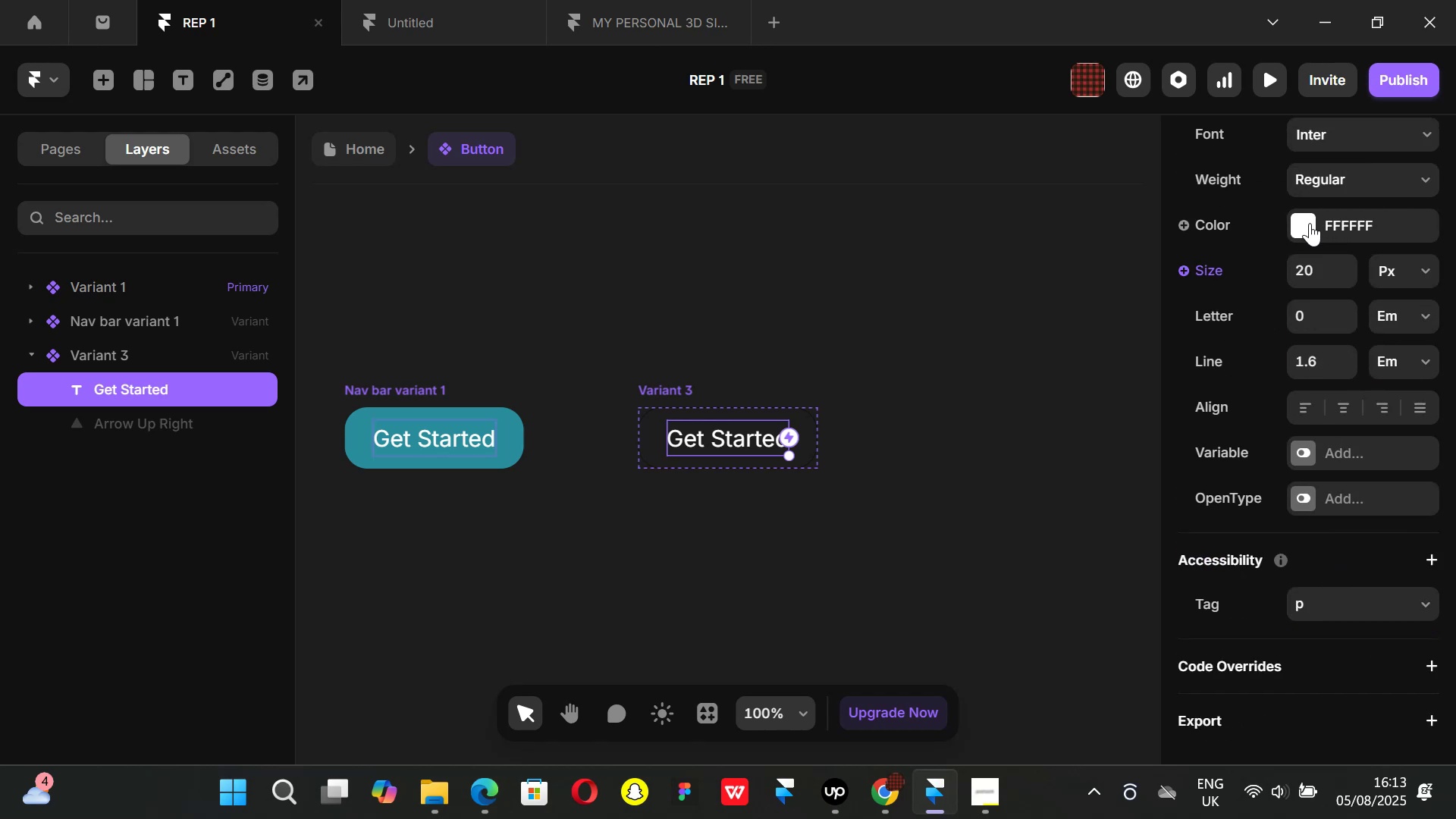 
left_click([1304, 223])
 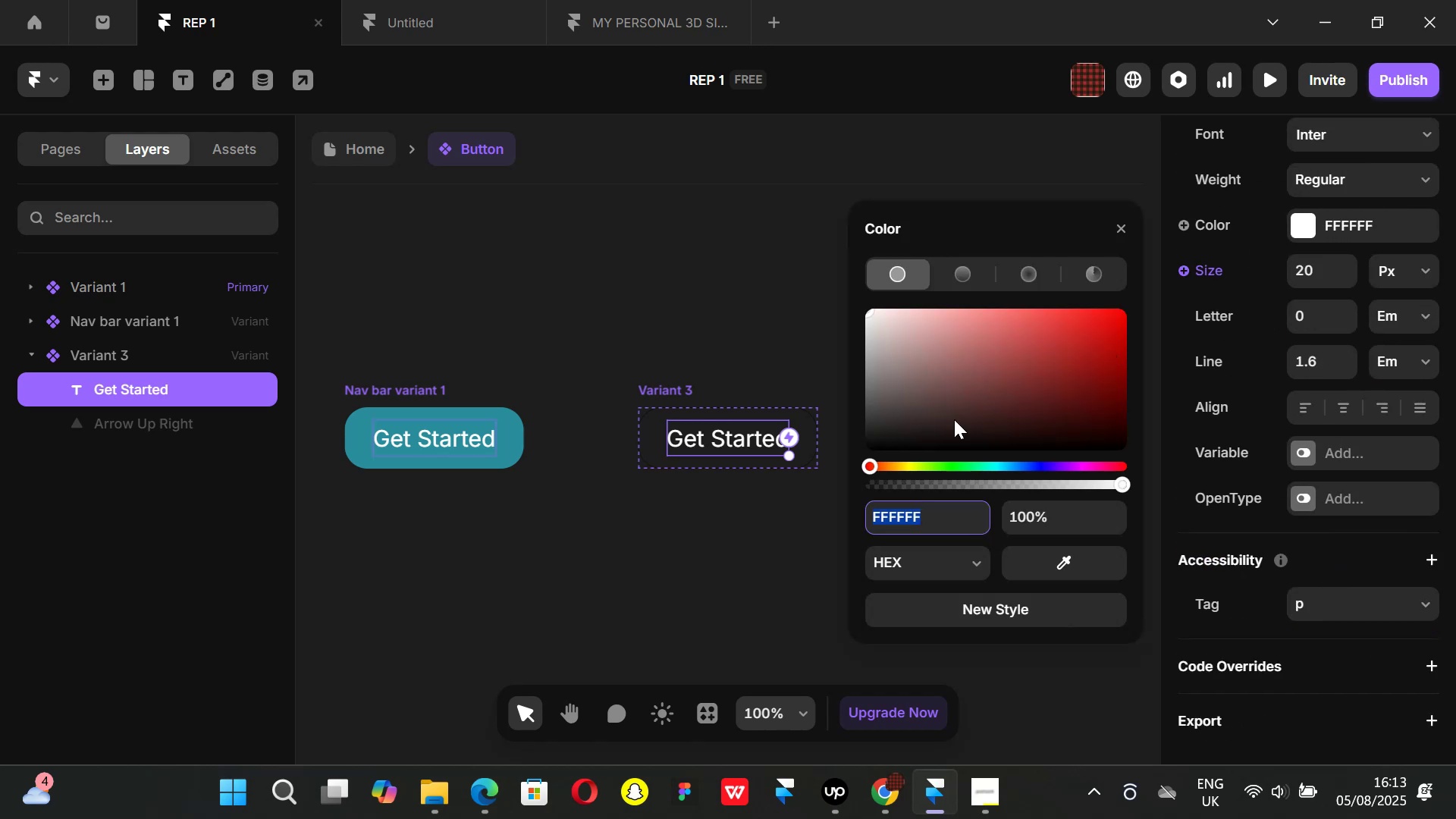 
left_click_drag(start_coordinate=[953, 419], to_coordinate=[854, 511])
 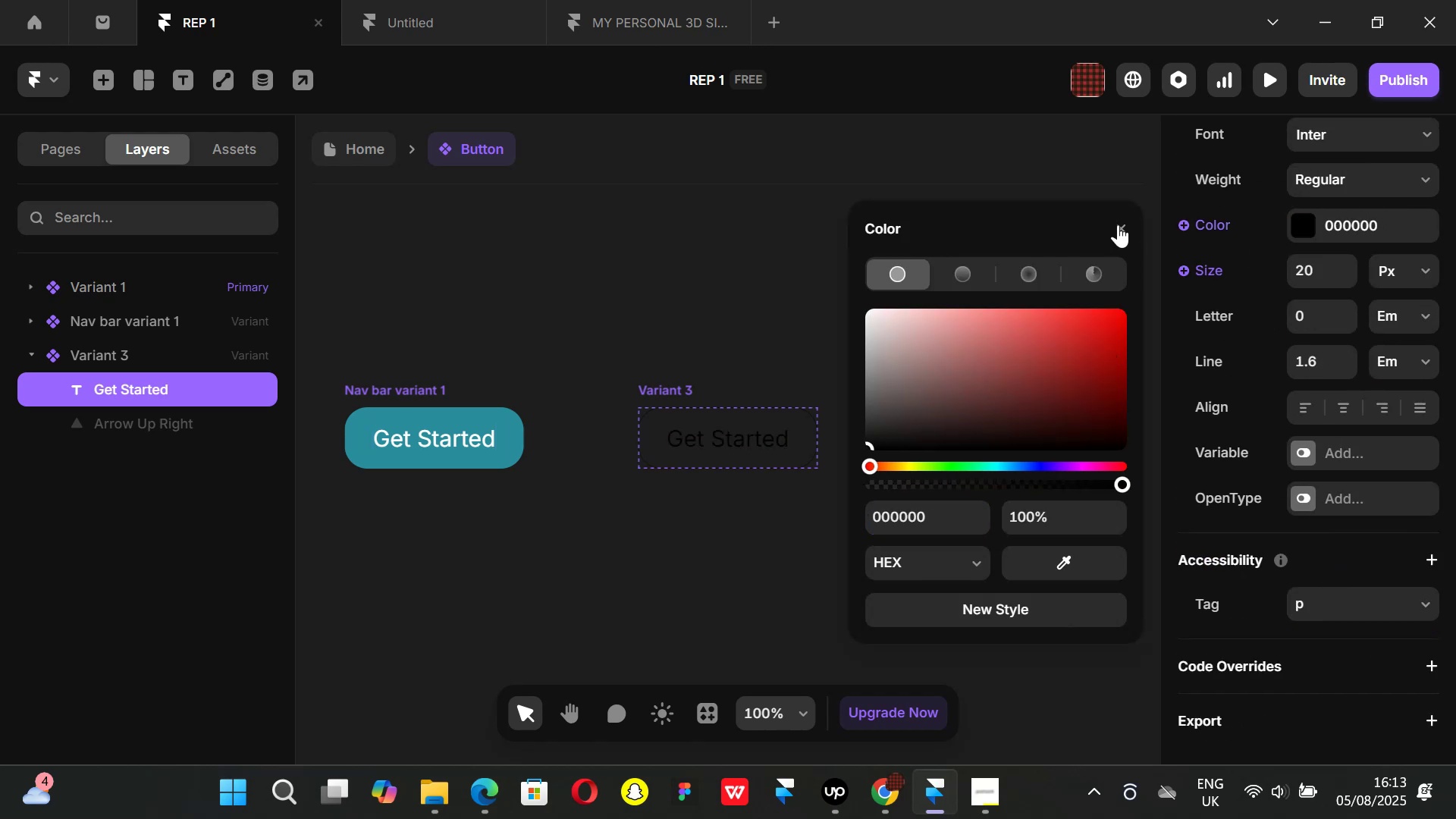 
left_click([1118, 225])
 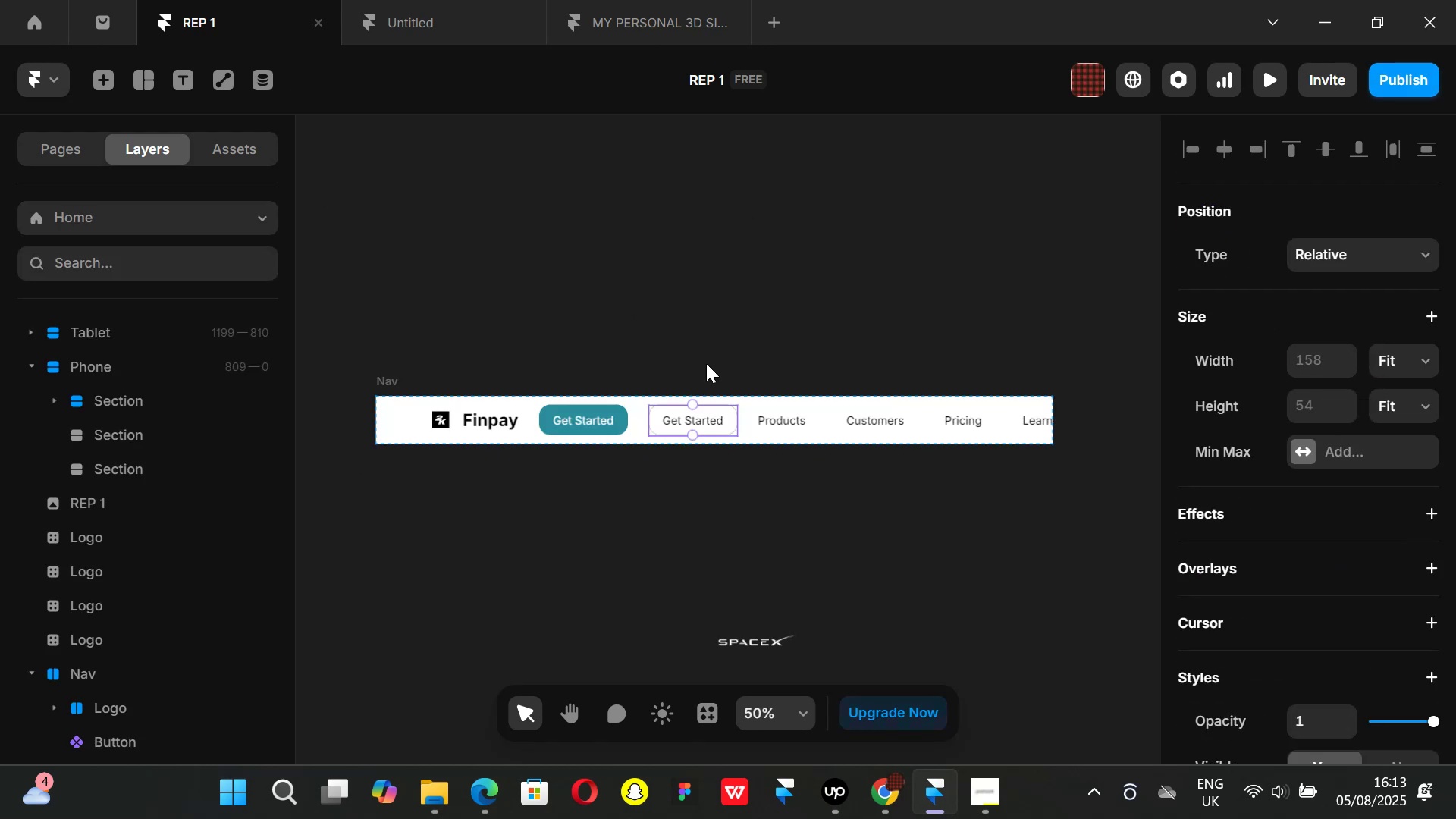 
left_click_drag(start_coordinate=[708, 504], to_coordinate=[708, 497])
 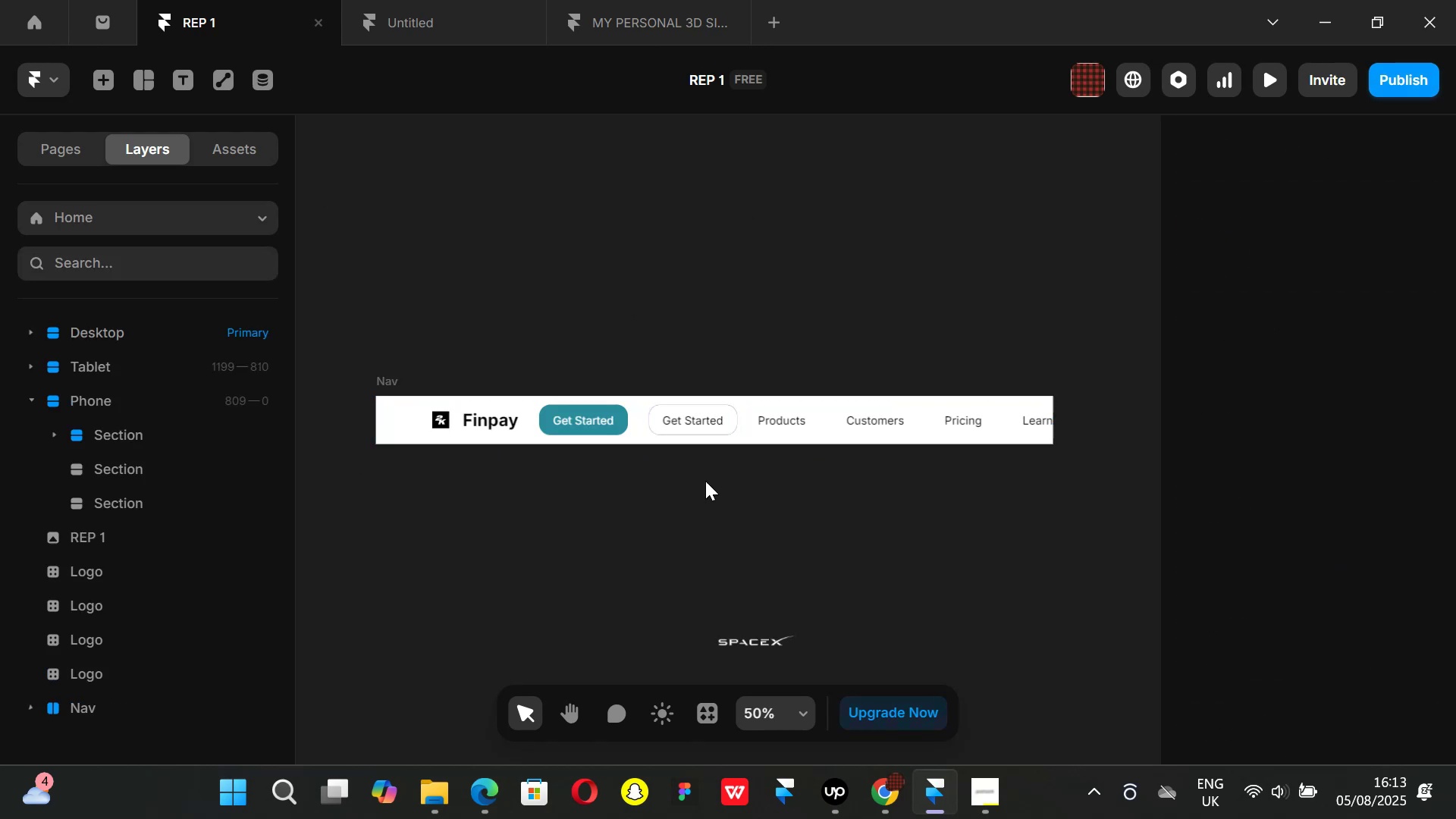 
hold_key(key=ControlLeft, duration=1.36)
scroll: coordinate [701, 476], scroll_direction: up, amount: 3.0
 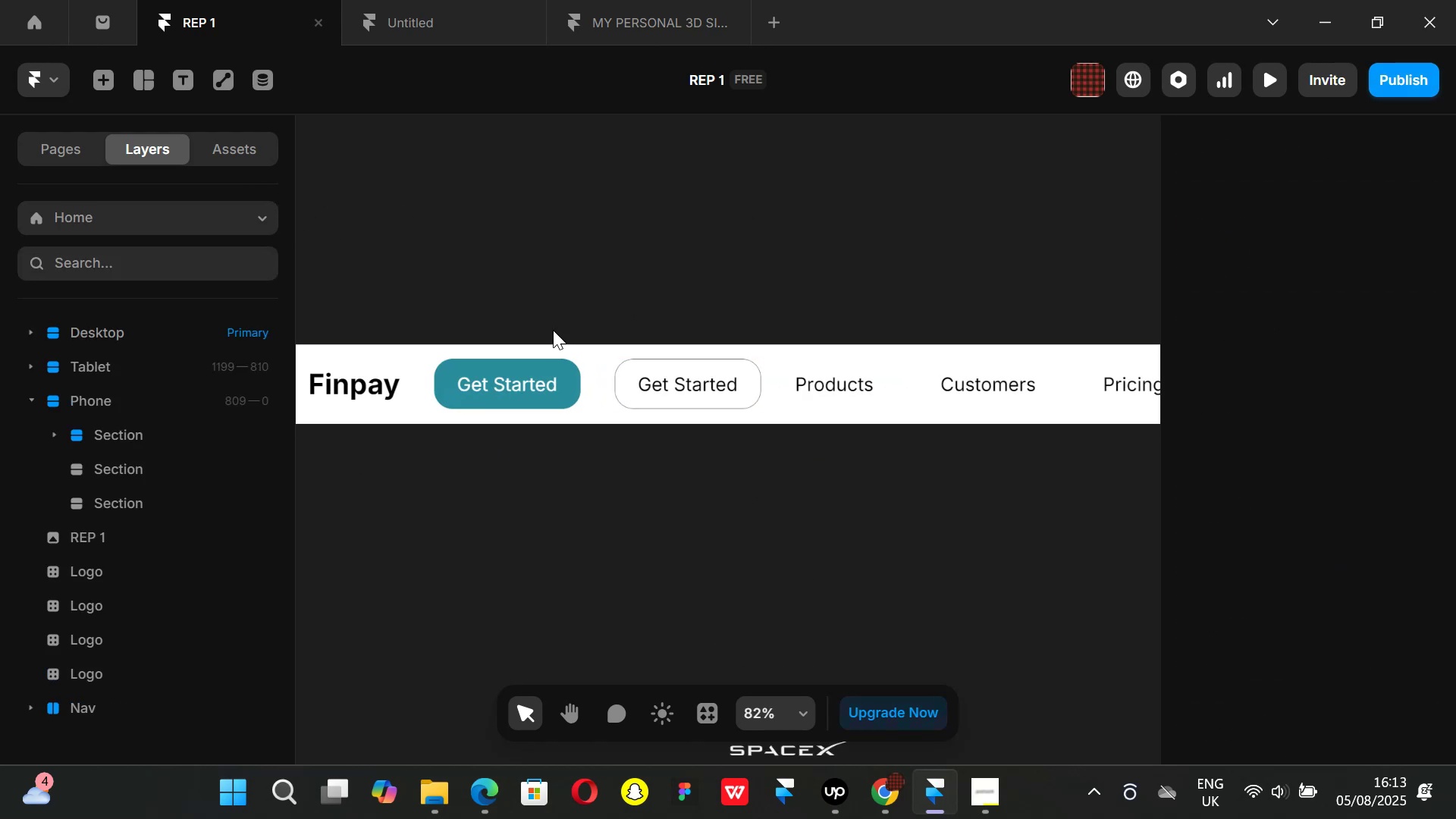 
double_click([656, 393])
 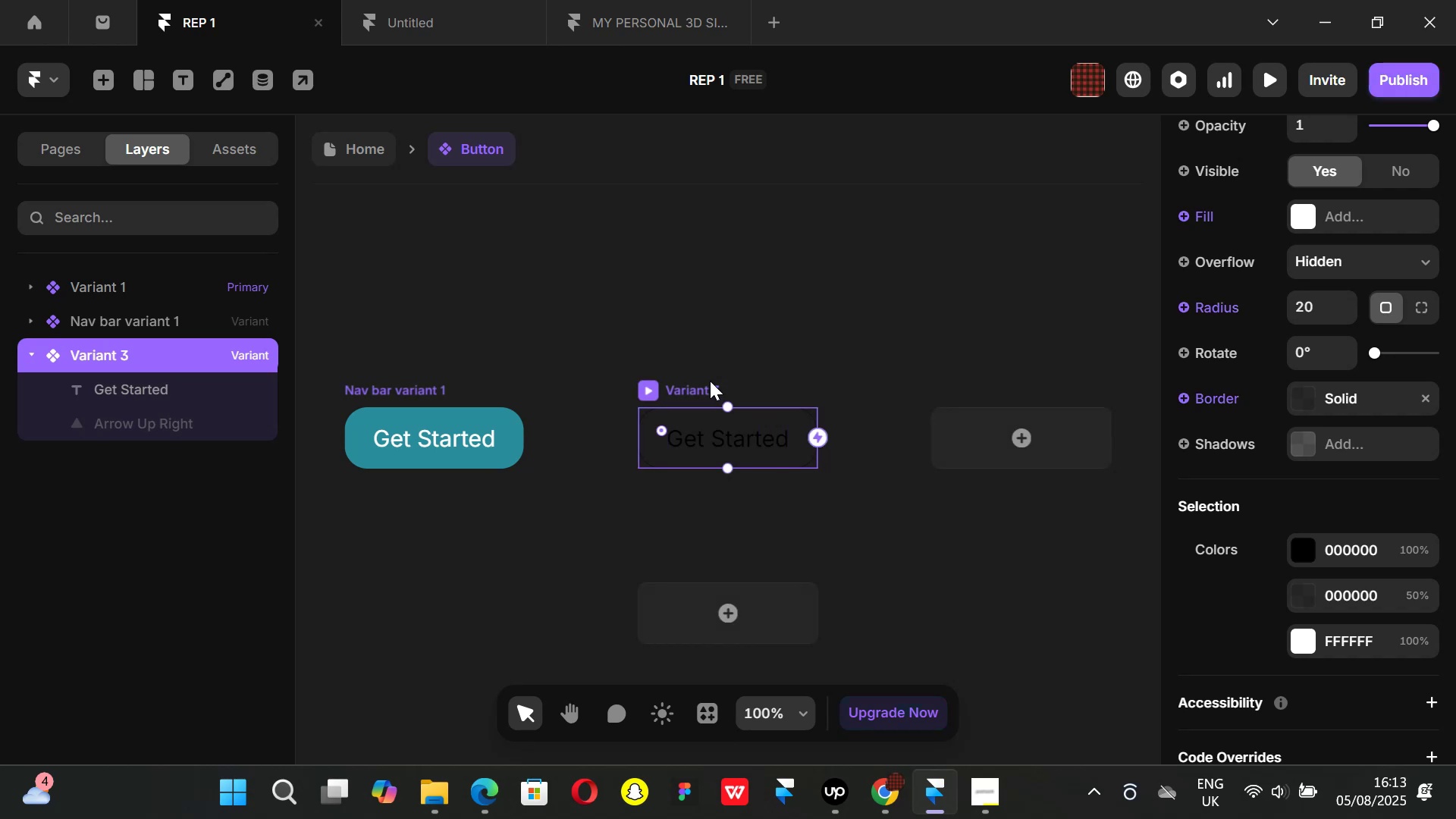 
scroll: coordinate [1389, 607], scroll_direction: down, amount: 2.0
 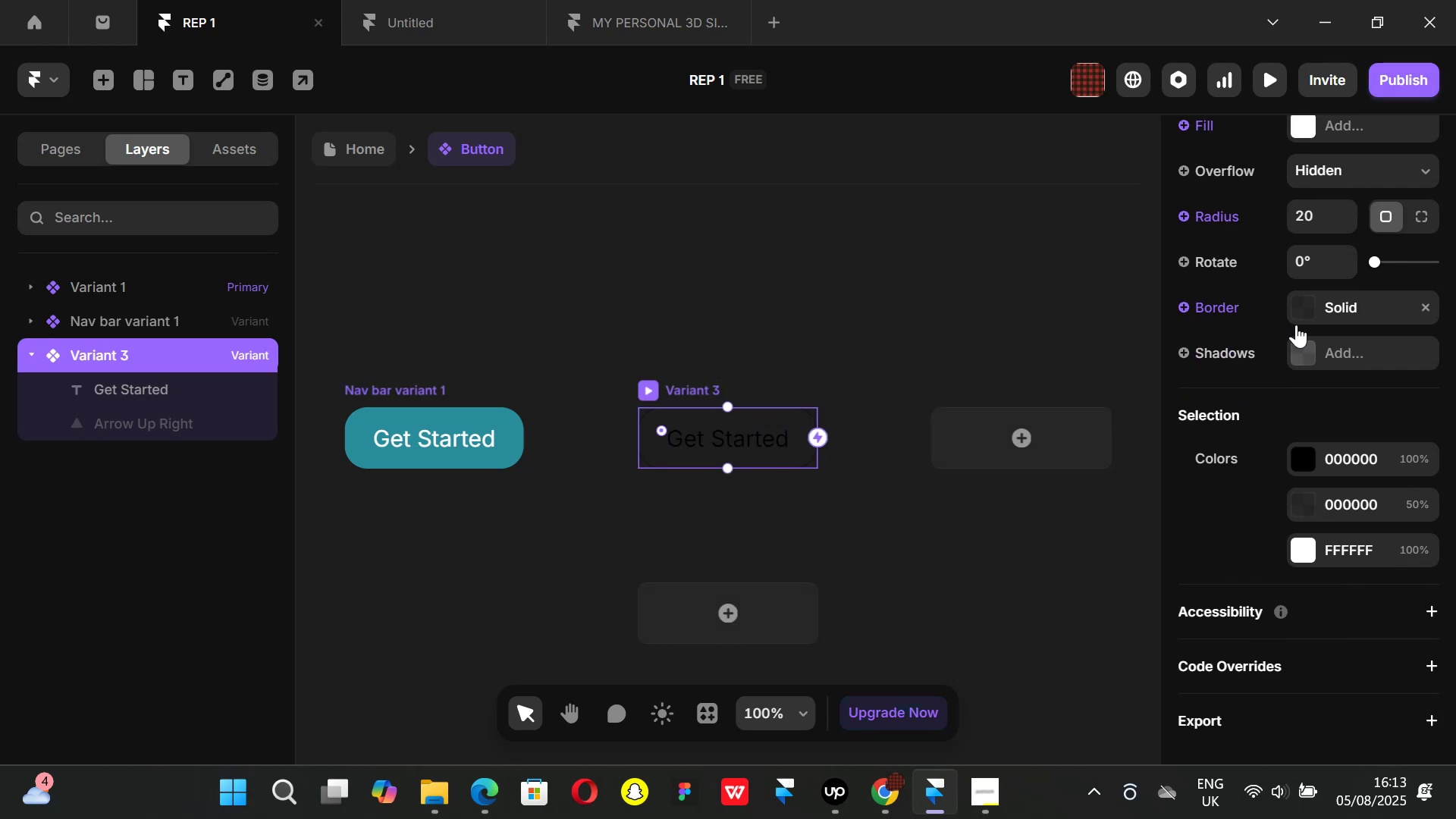 
left_click([1310, 290])
 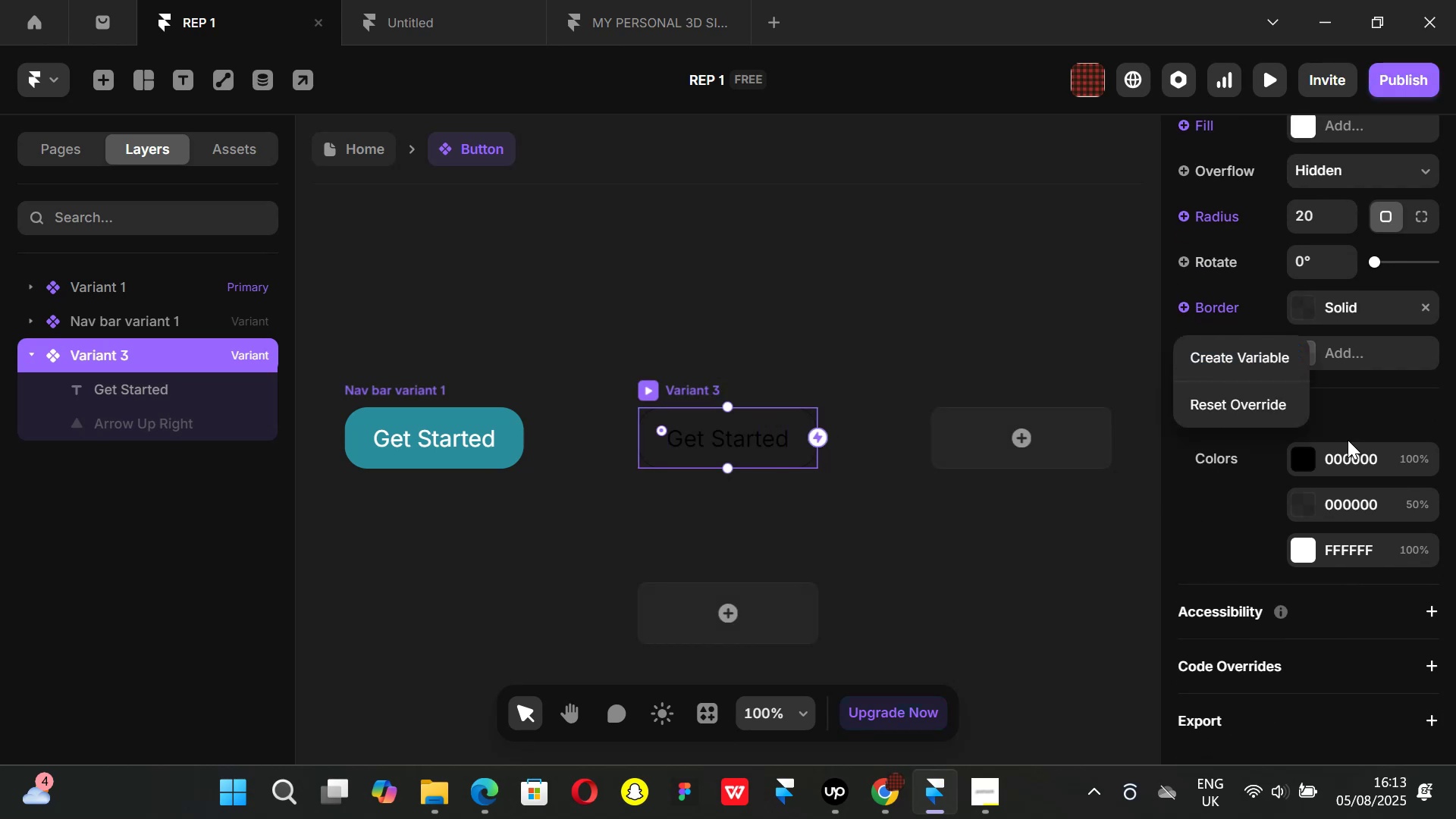 
left_click_drag(start_coordinate=[1398, 399], to_coordinate=[1391, 394])
 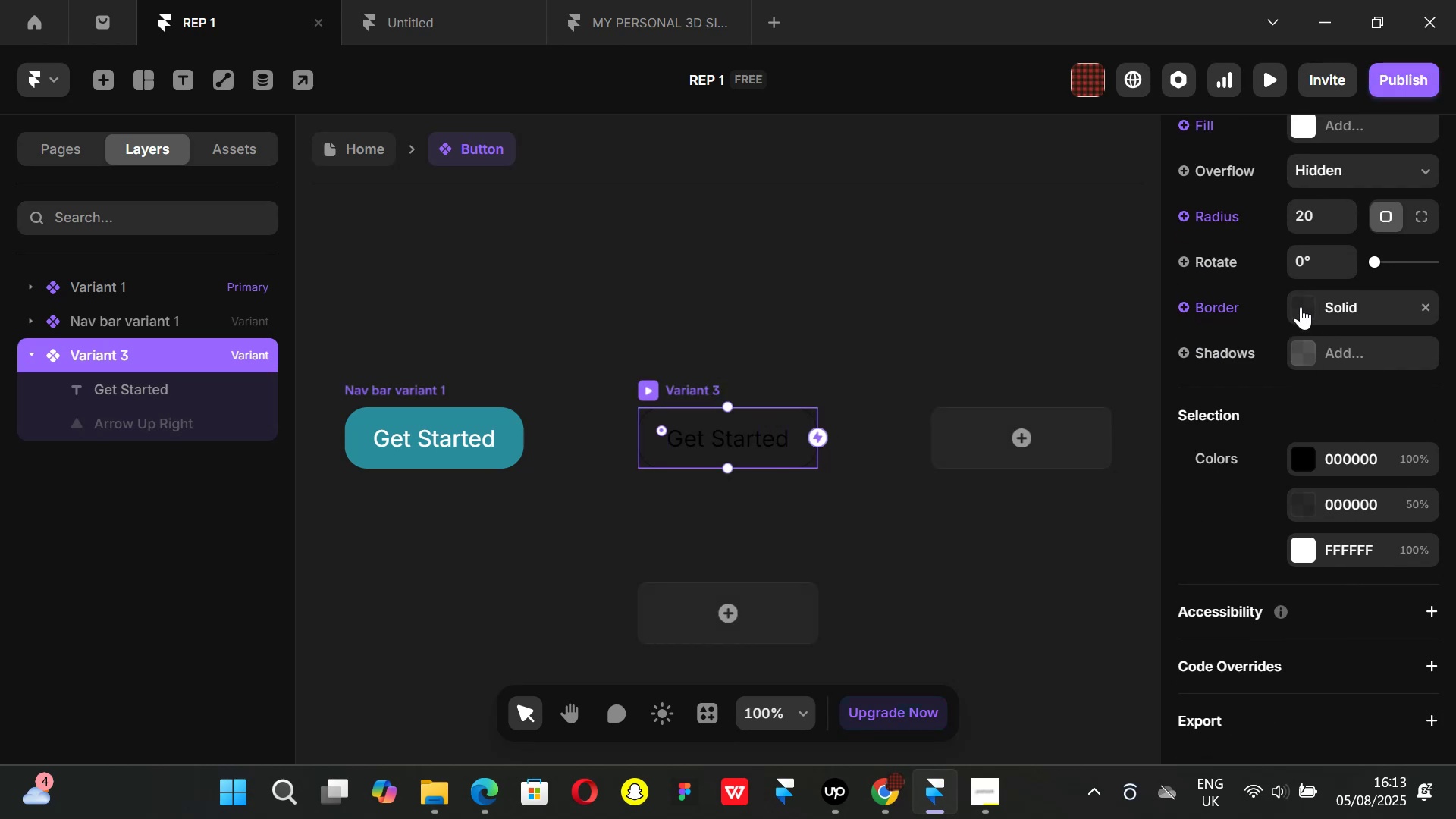 
left_click([1297, 304])
 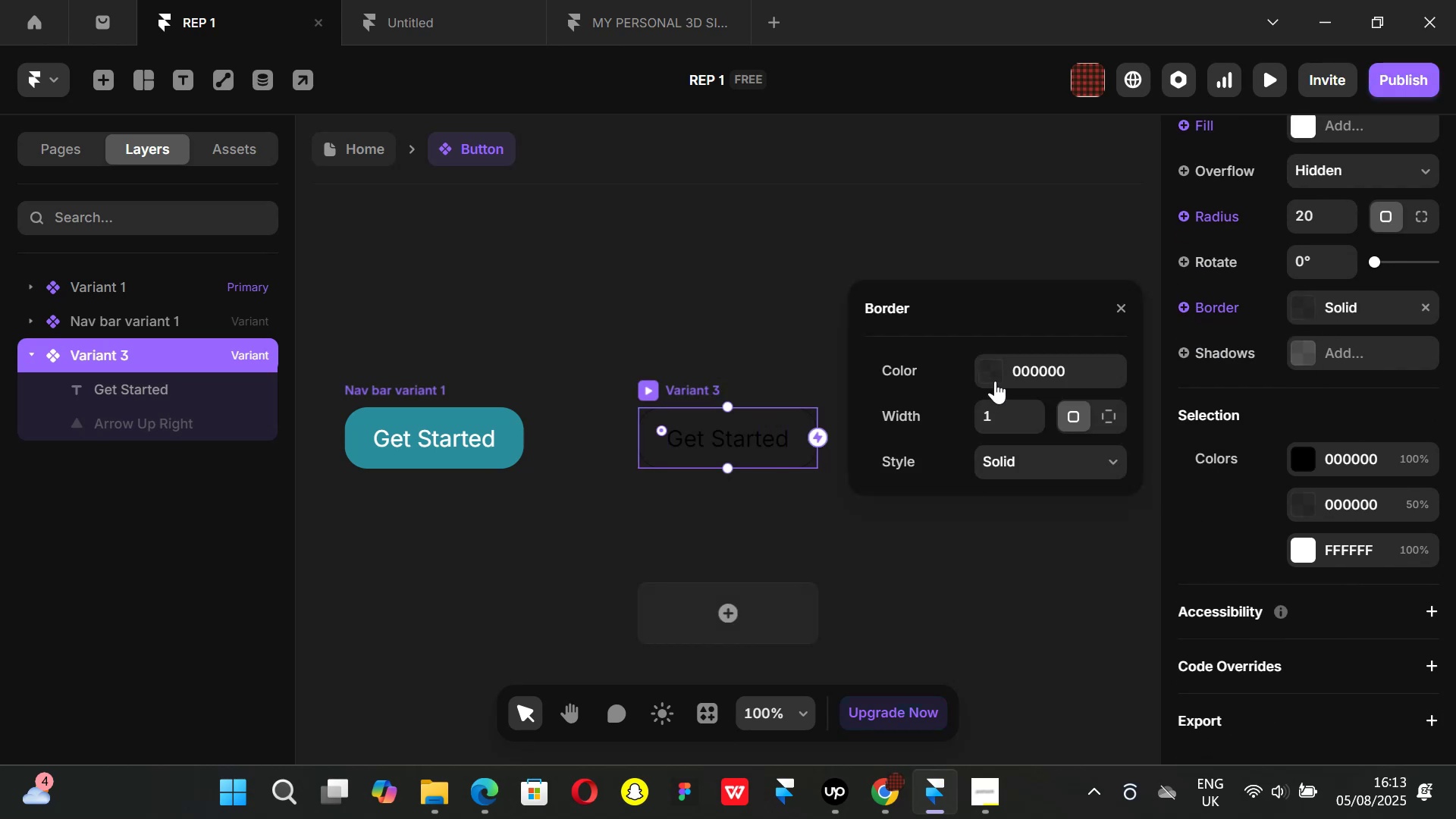 
left_click([992, 369])
 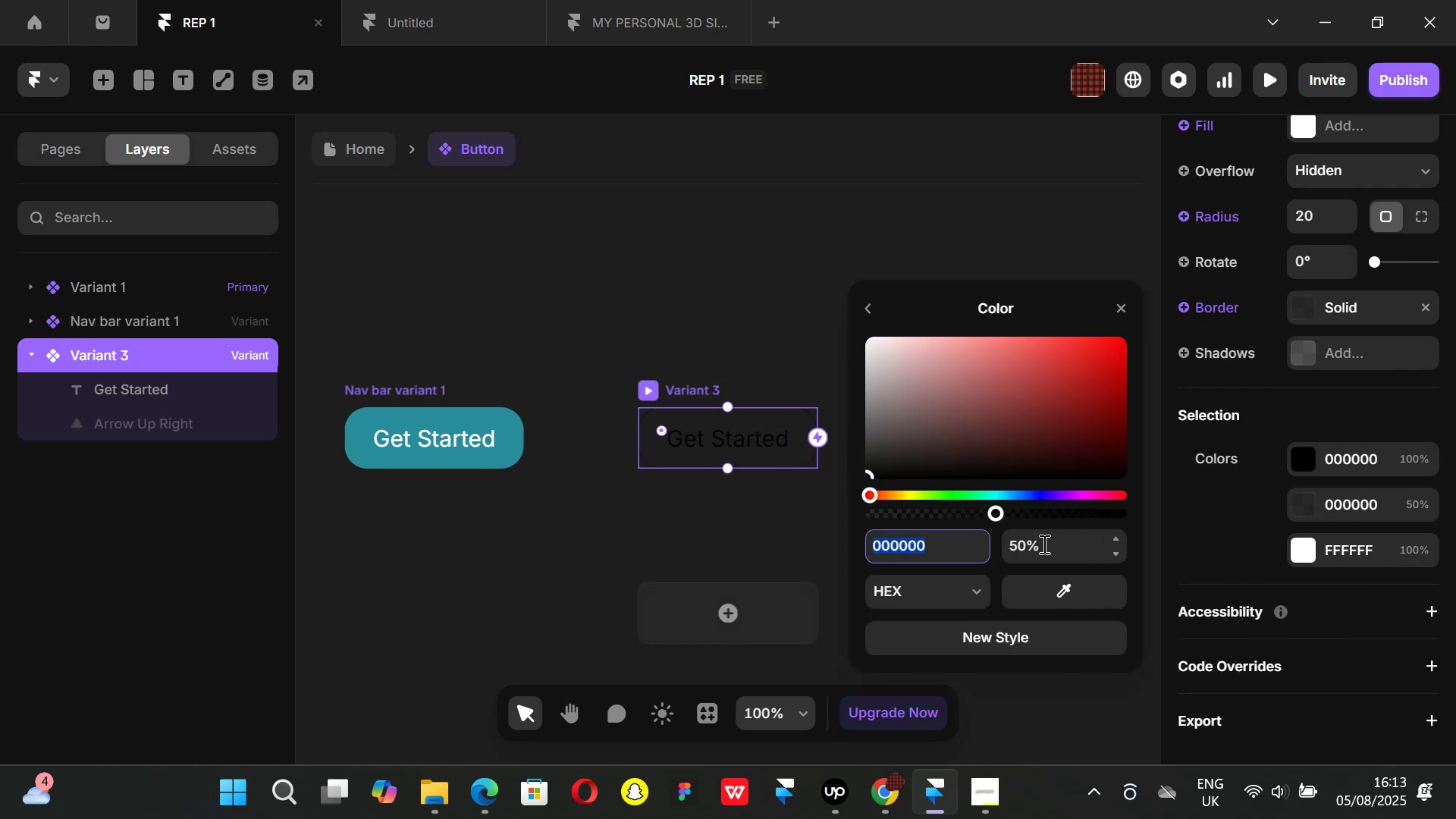 
left_click([1043, 544])
 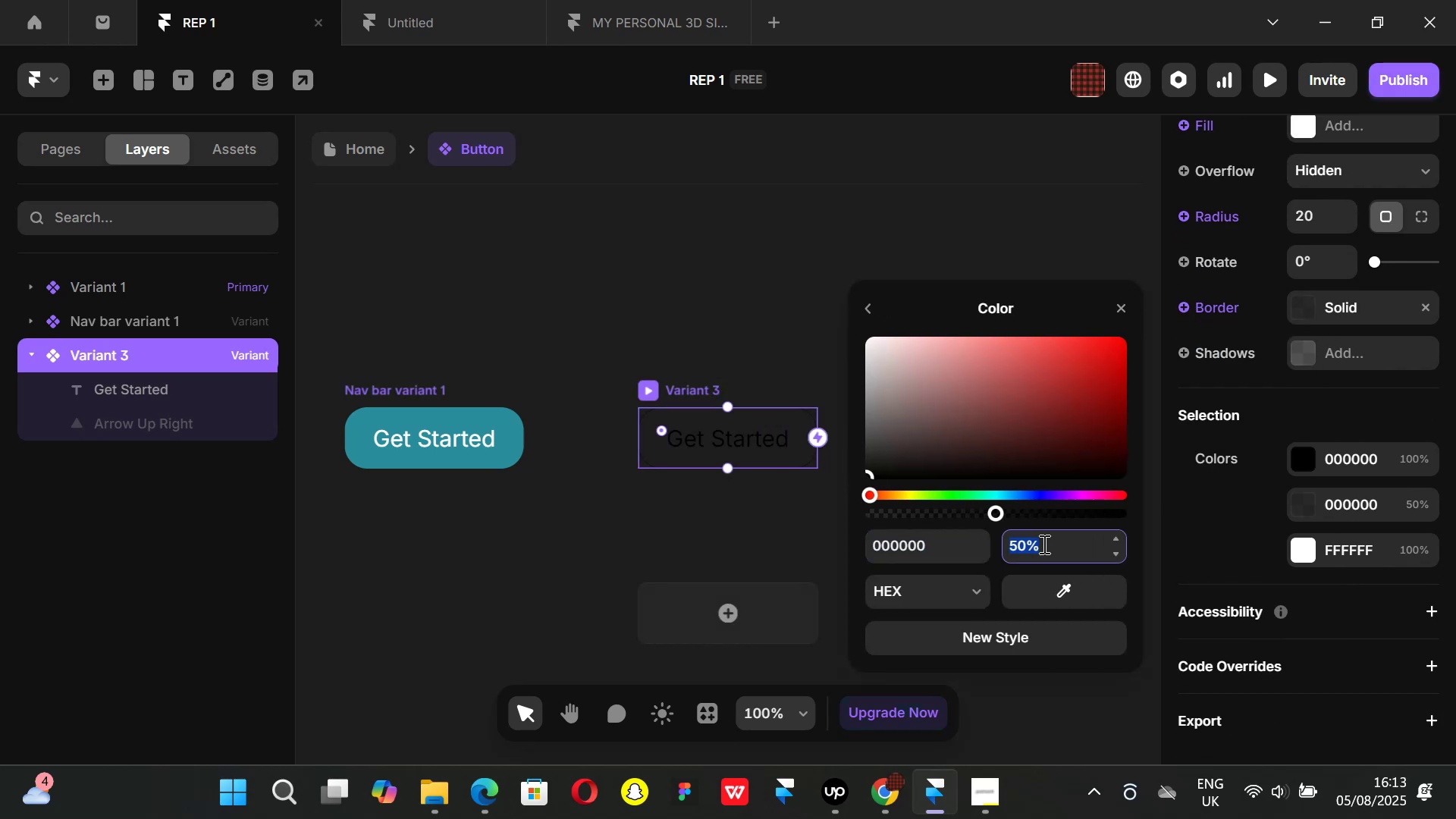 
type(20)
 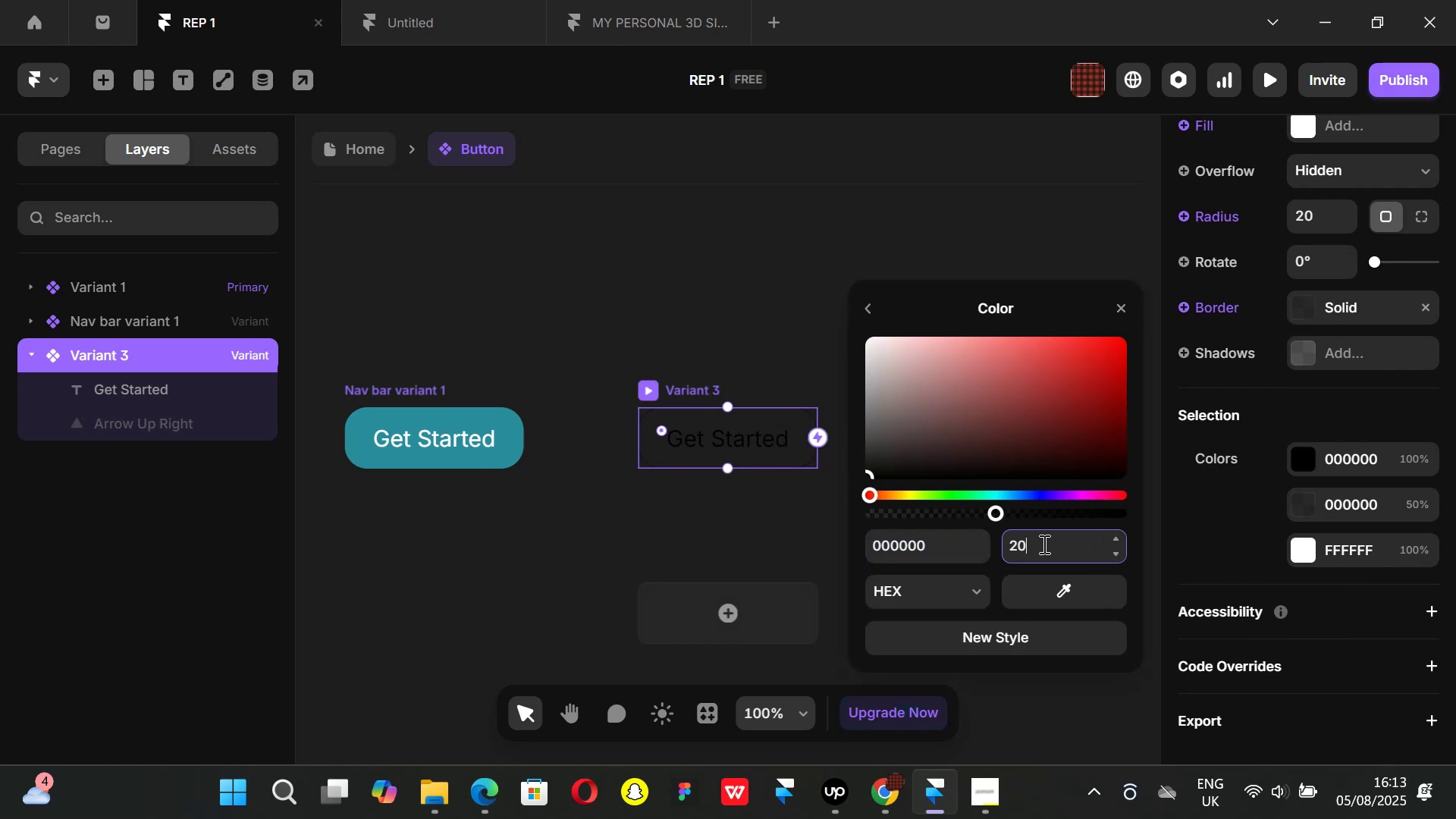 
key(Enter)
 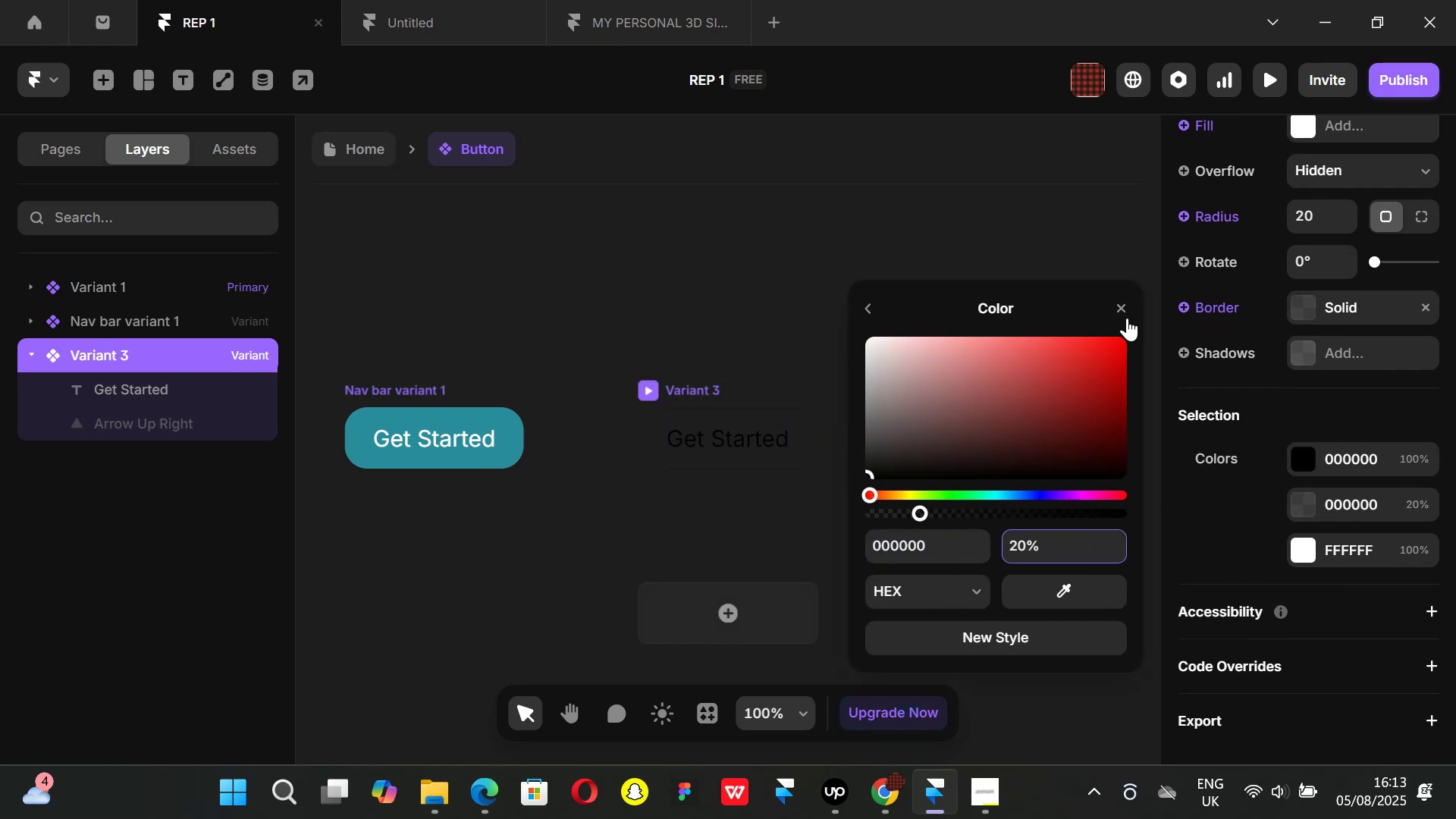 
left_click([1124, 301])
 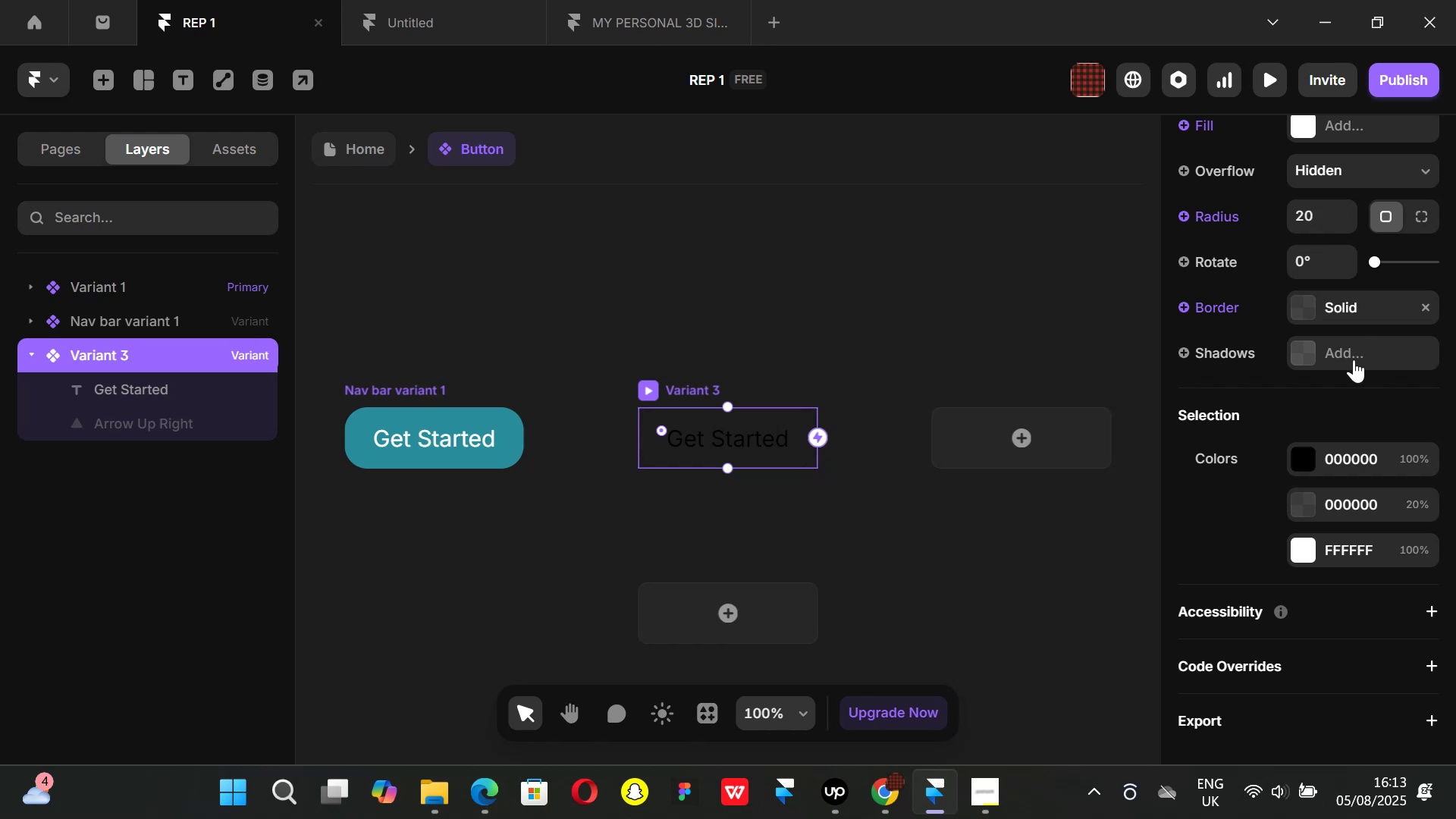 
scroll: coordinate [1342, 431], scroll_direction: up, amount: 4.0
 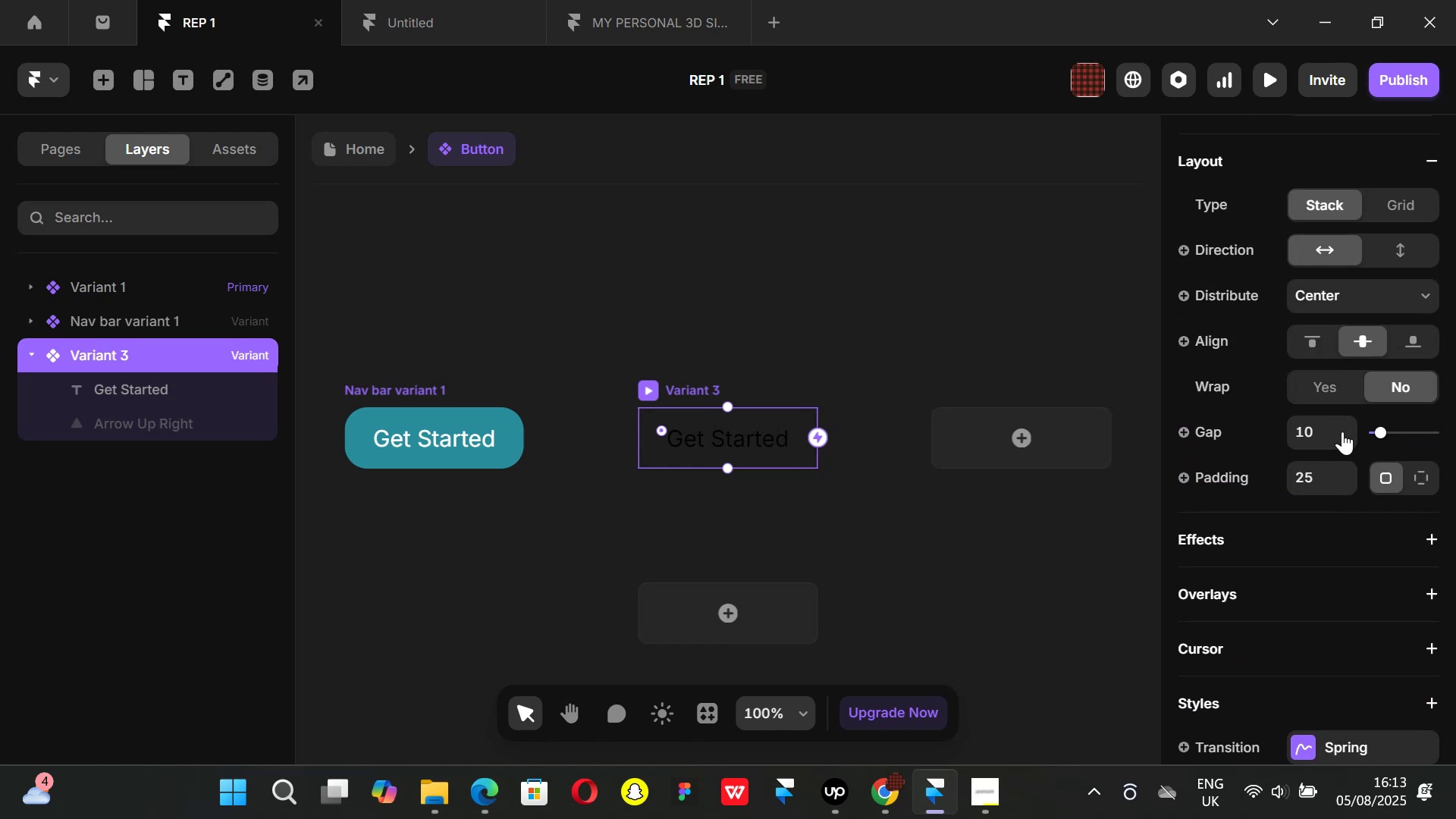 
scroll: coordinate [1342, 431], scroll_direction: down, amount: 3.0
 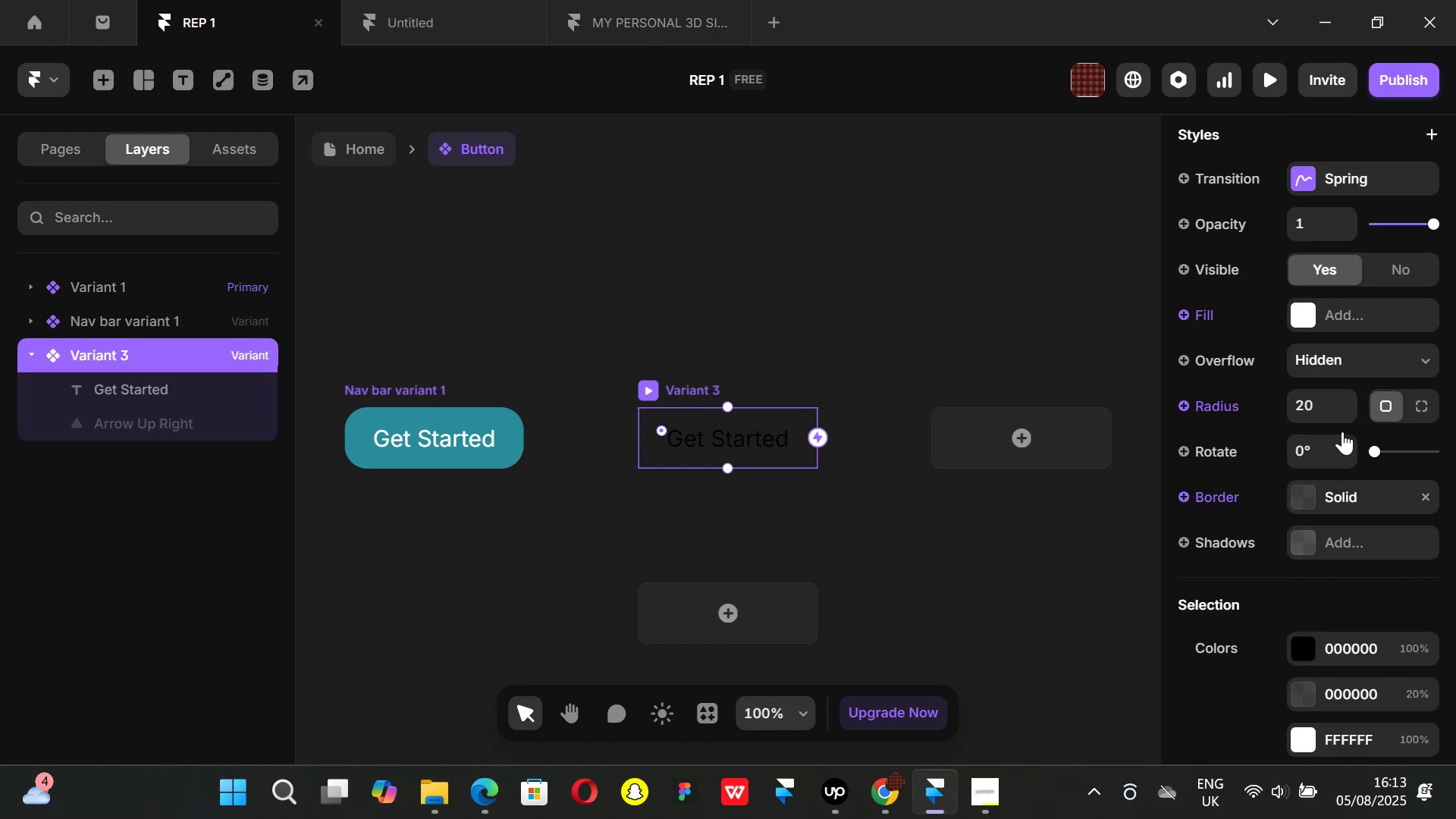 
scroll: coordinate [1342, 431], scroll_direction: none, amount: 0.0
 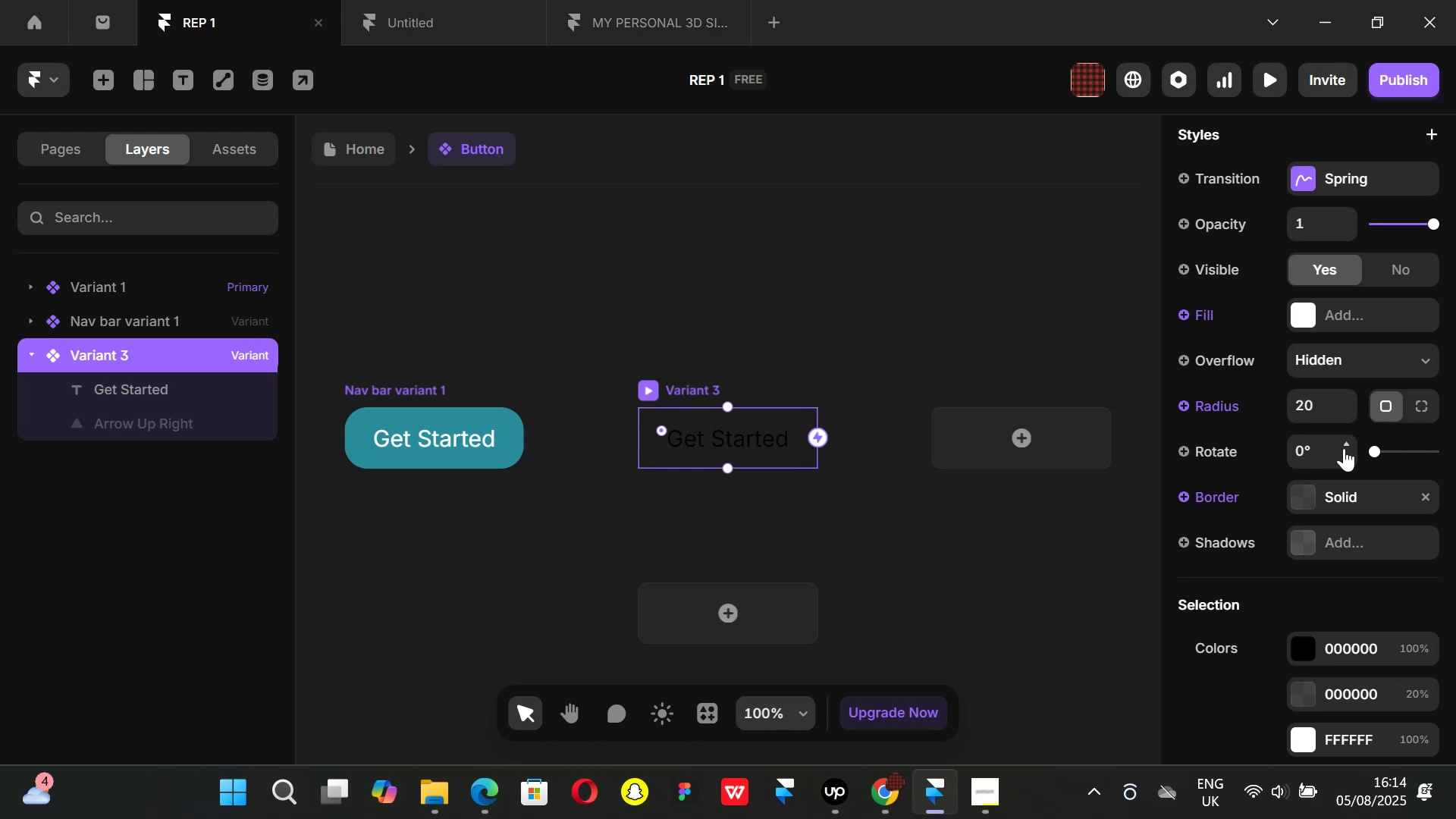 
wait(45.41)
 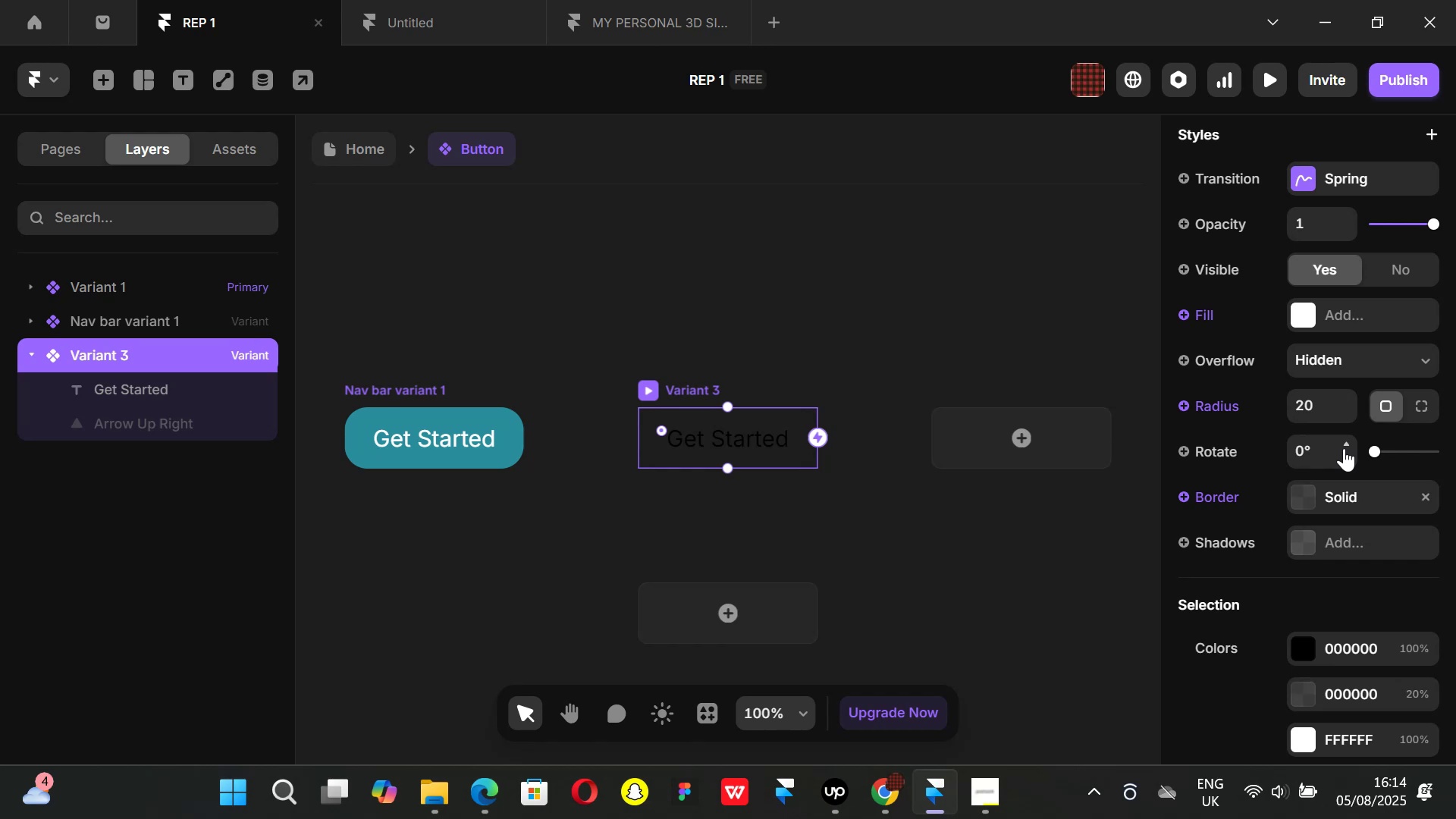 
scroll: coordinate [1332, 425], scroll_direction: down, amount: 1.0
 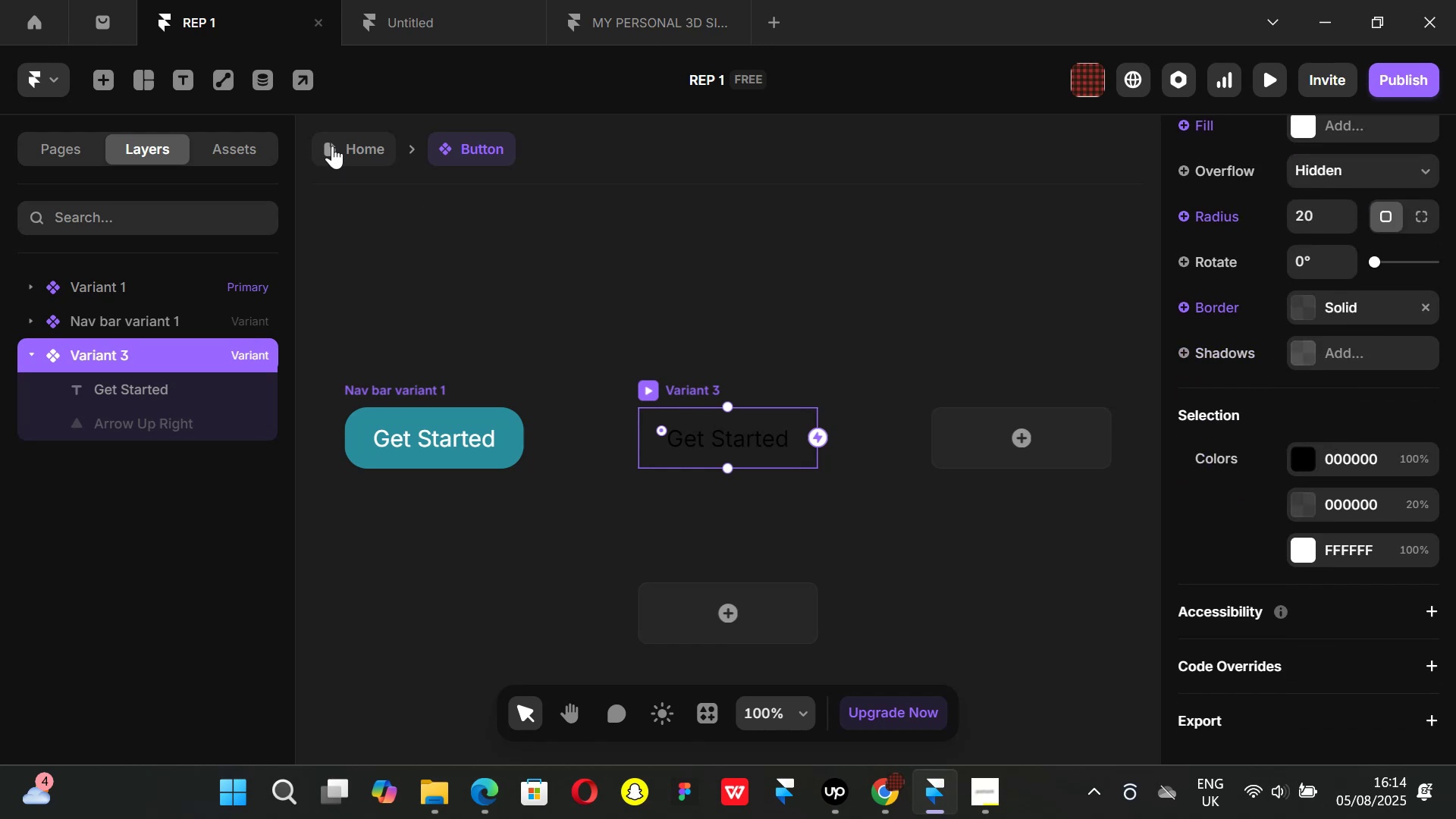 
left_click([1306, 304])
 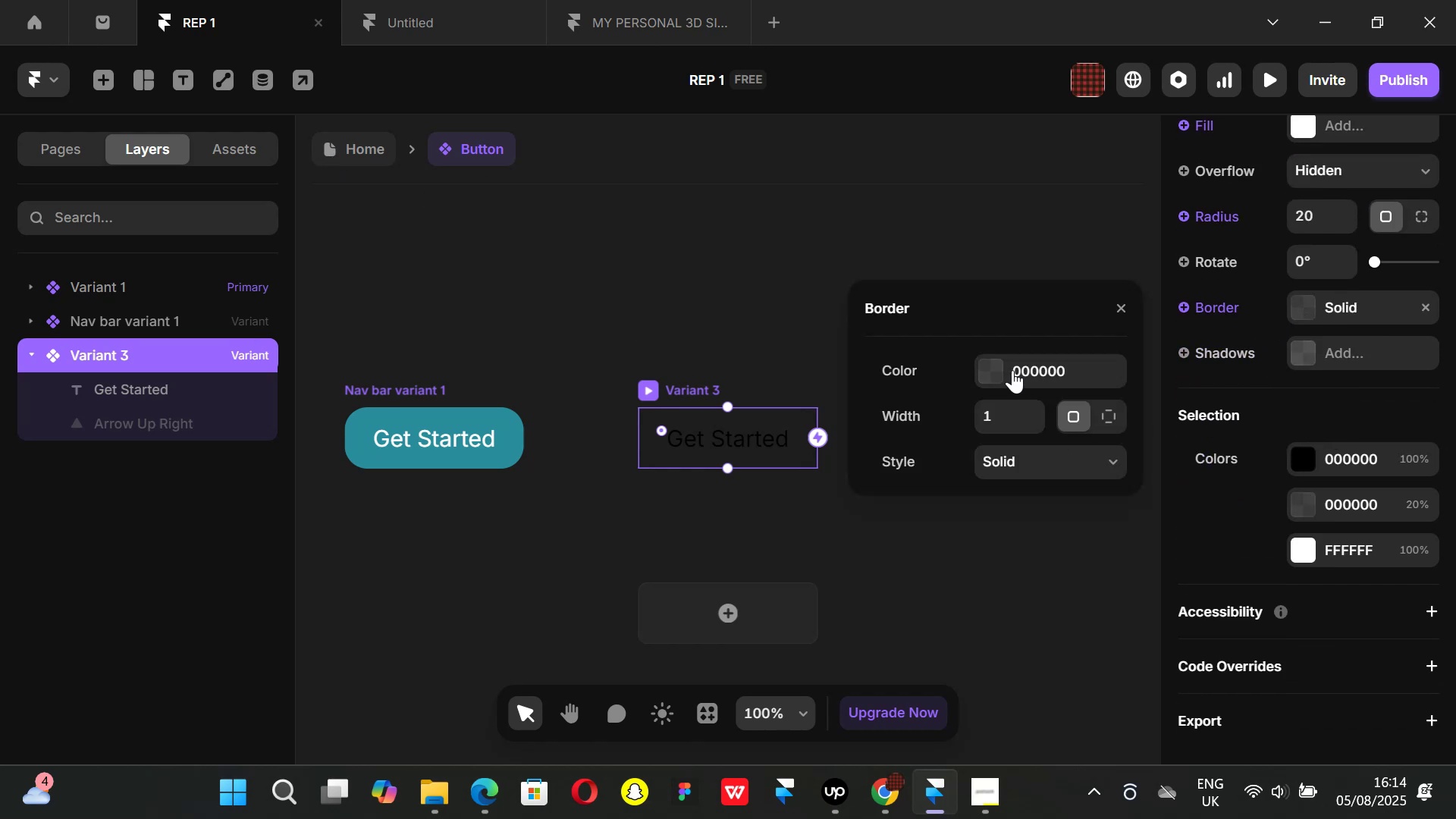 
left_click([994, 362])
 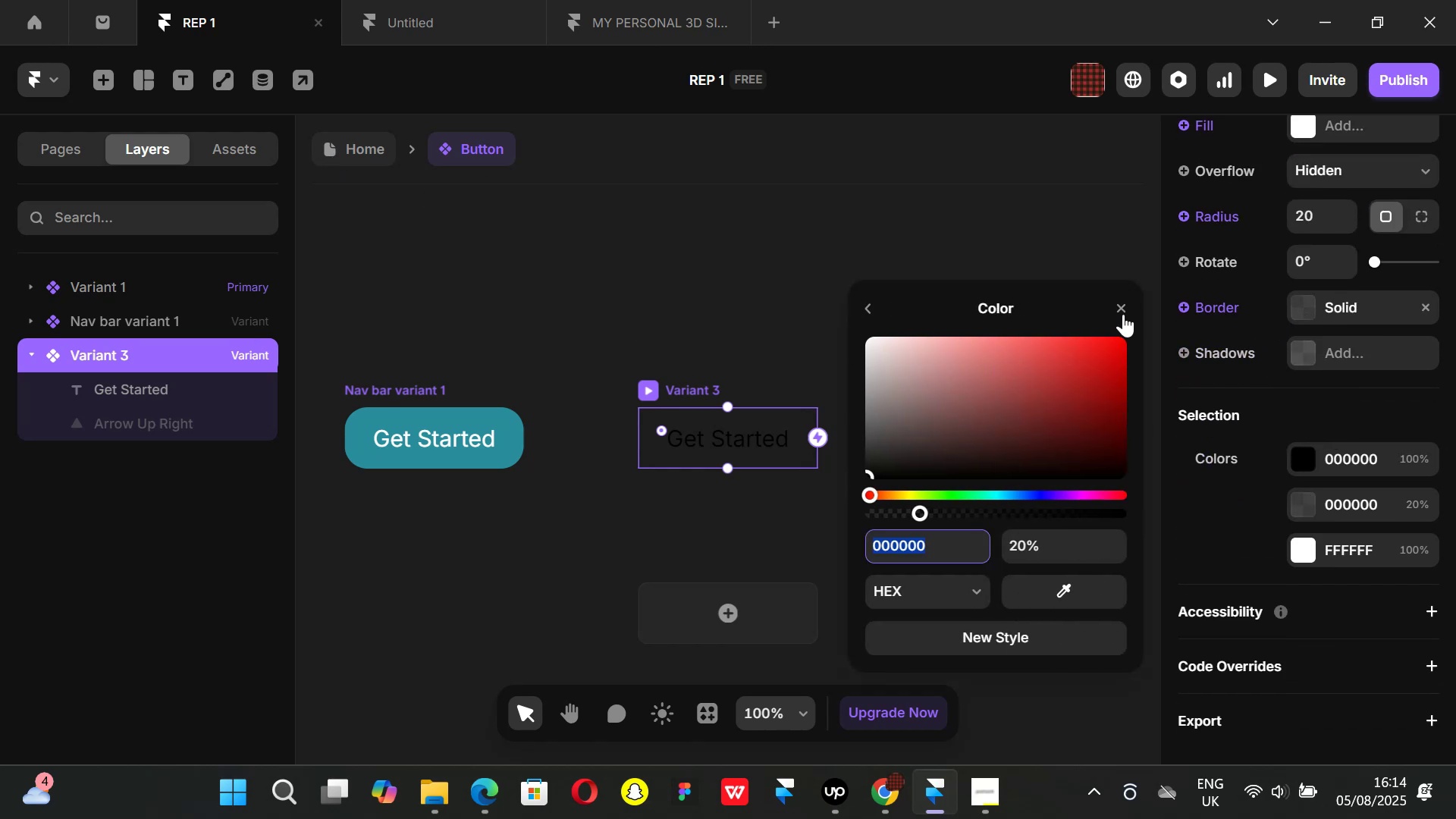 
left_click([1124, 304])
 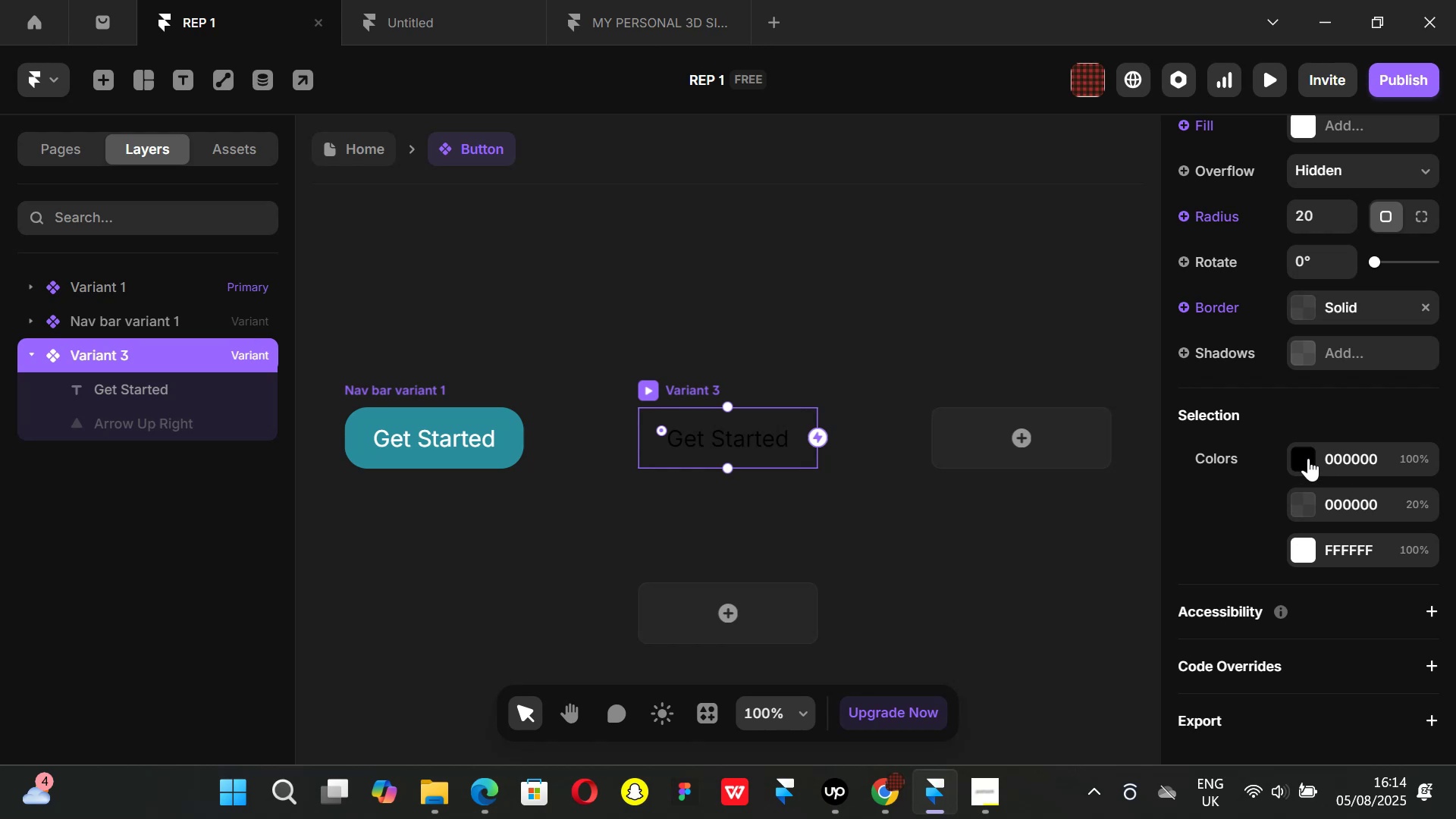 
left_click([1295, 312])
 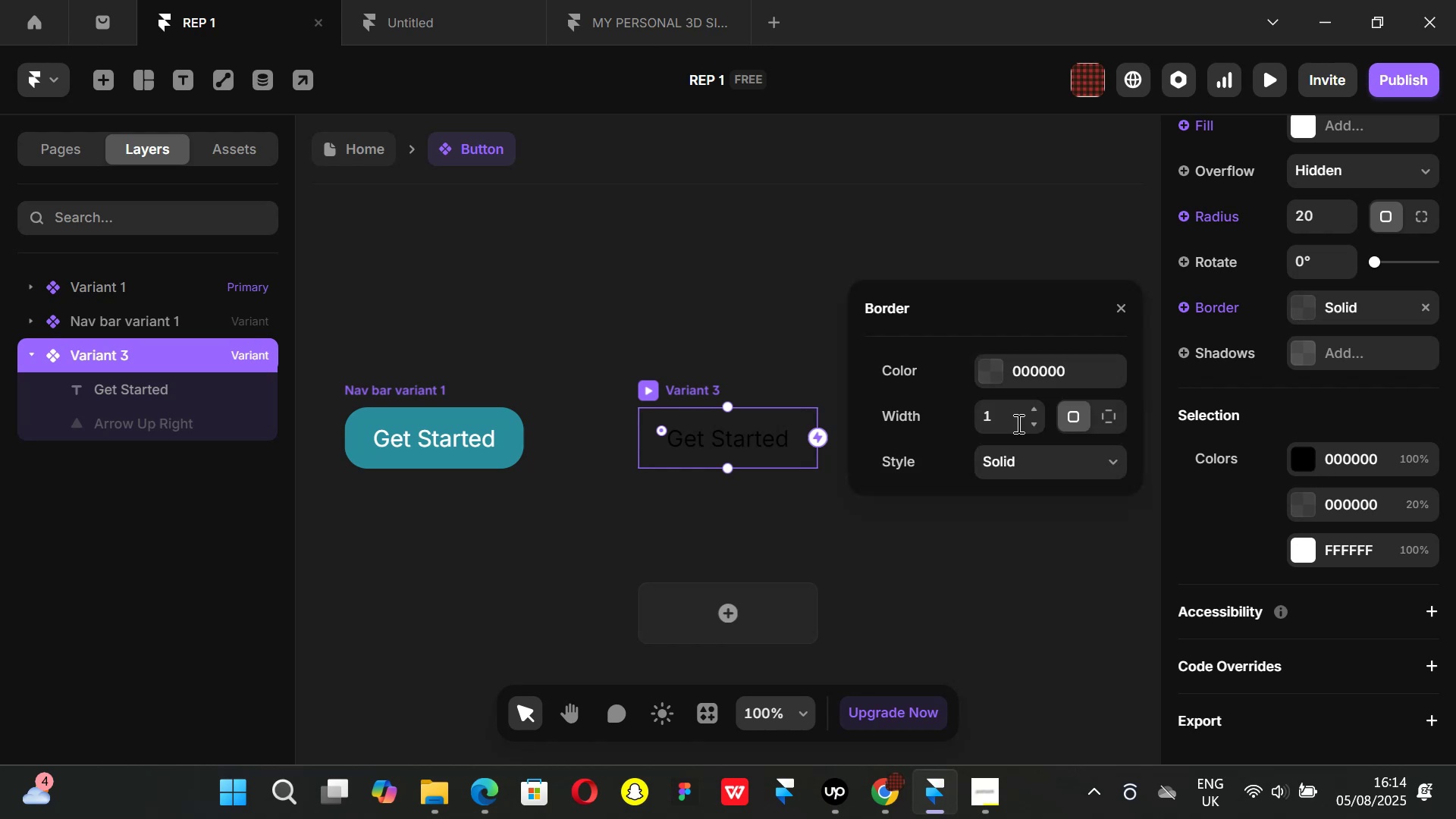 
left_click([1010, 414])
 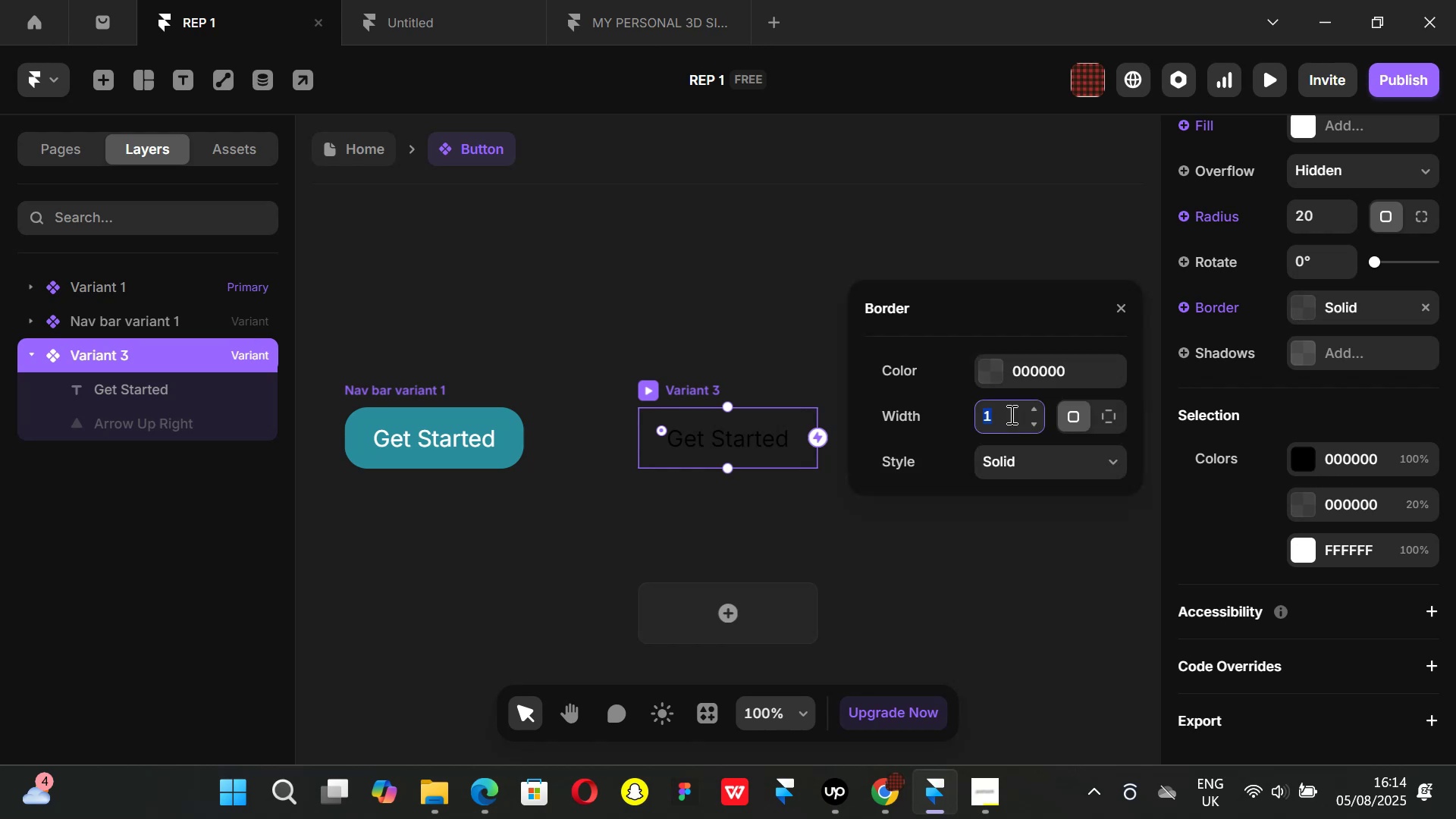 
key(1)
 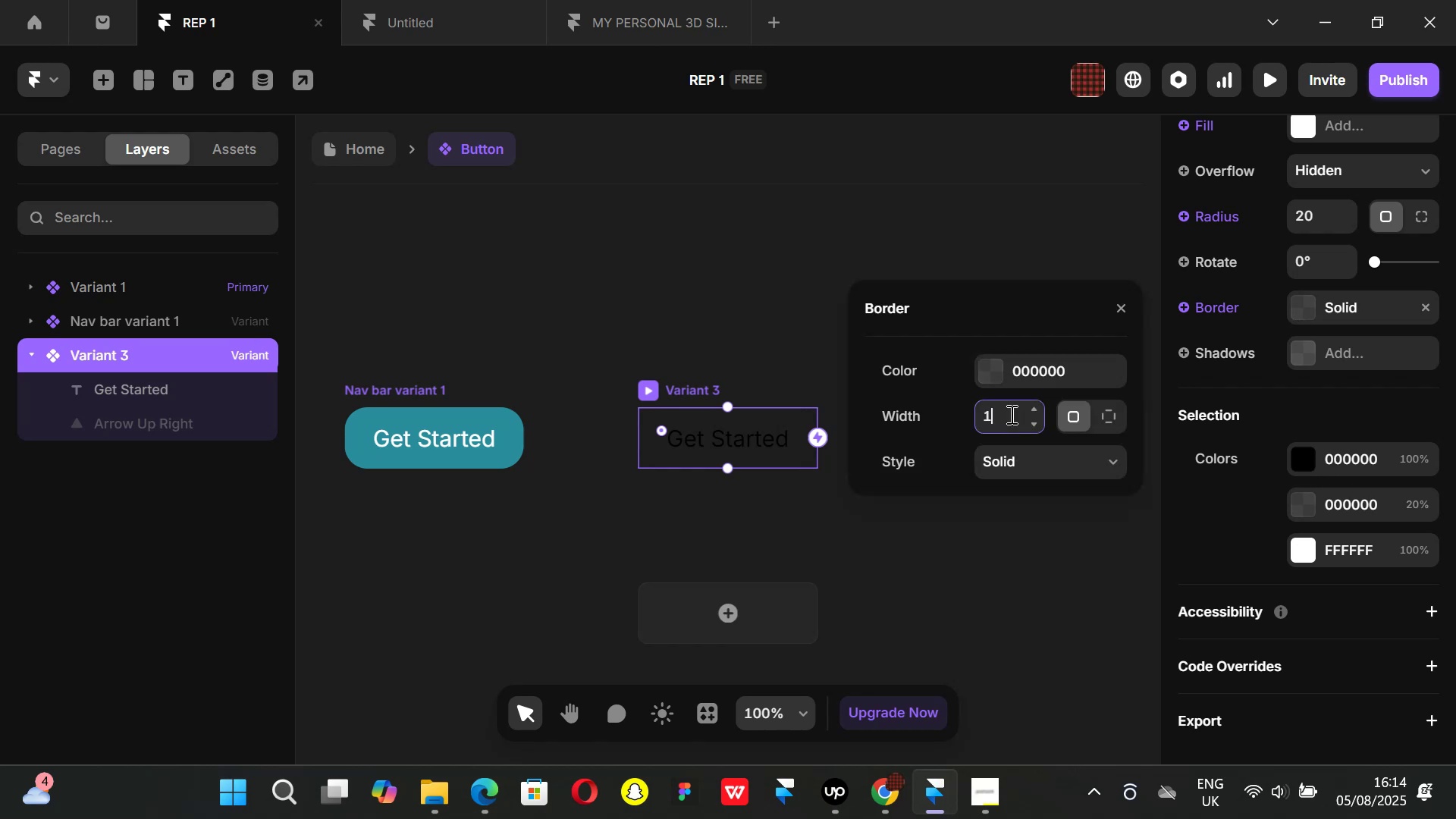 
key(Period)
 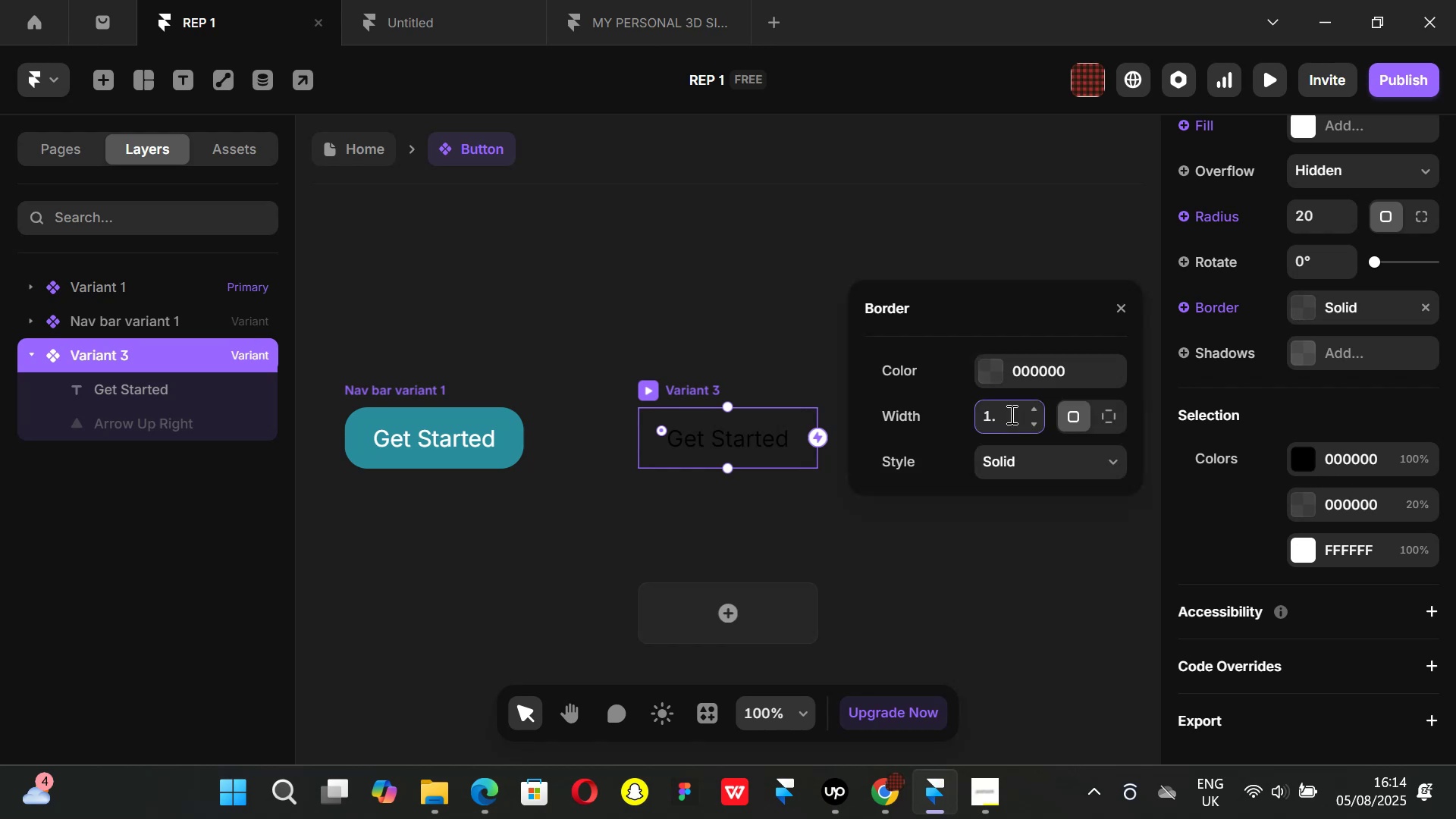 
key(3)
 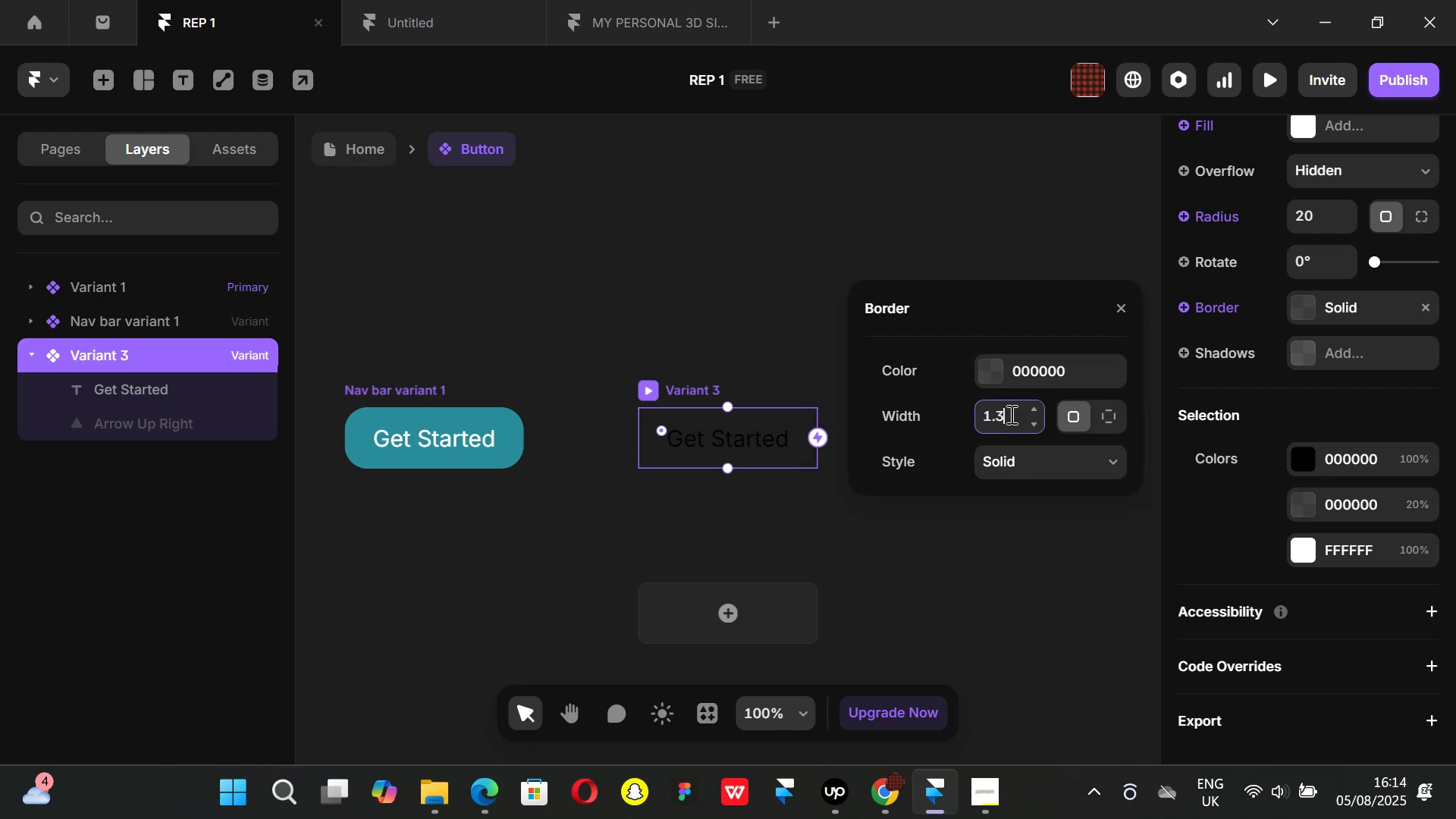 
key(Enter)
 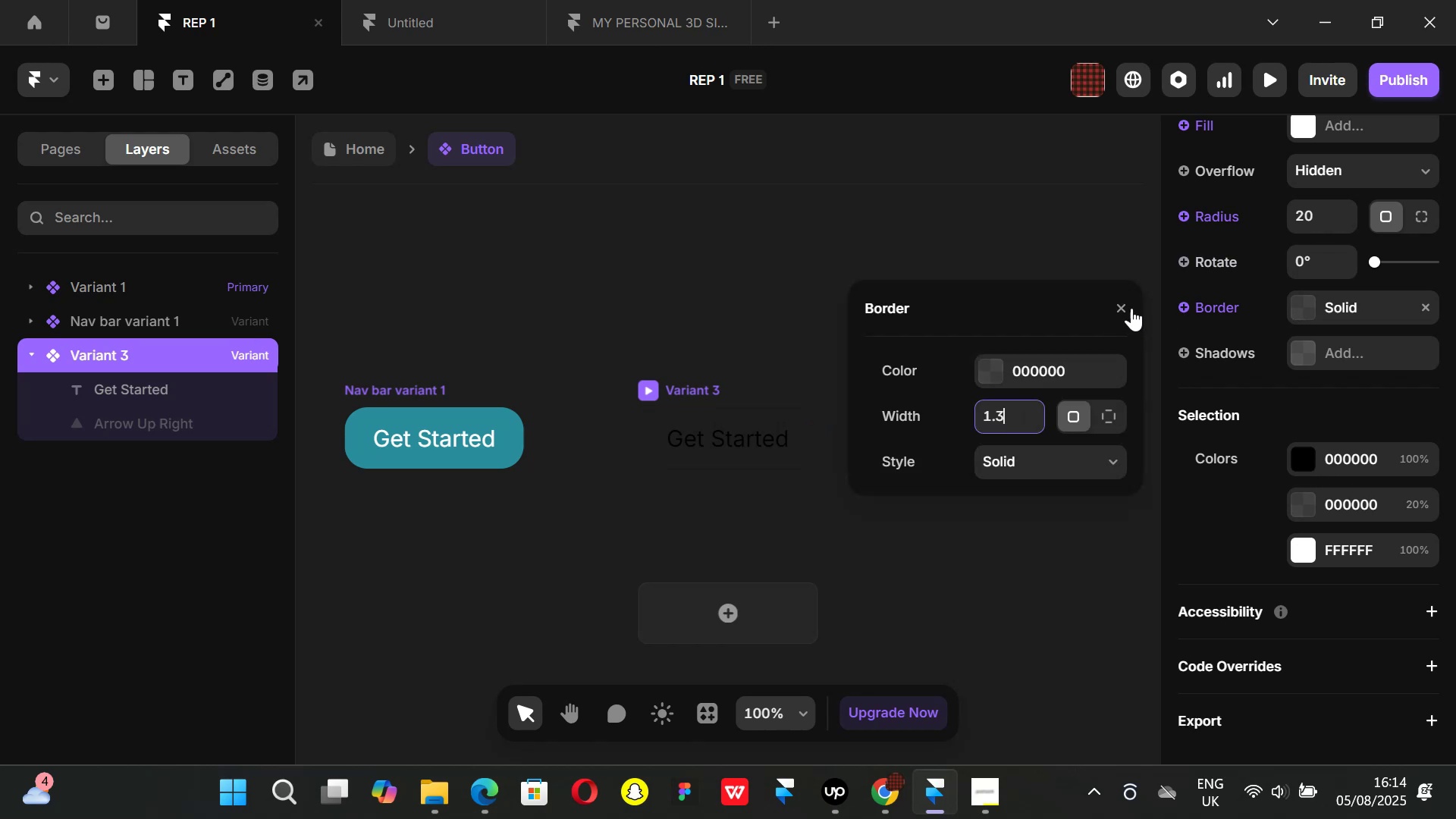 
left_click([1117, 306])
 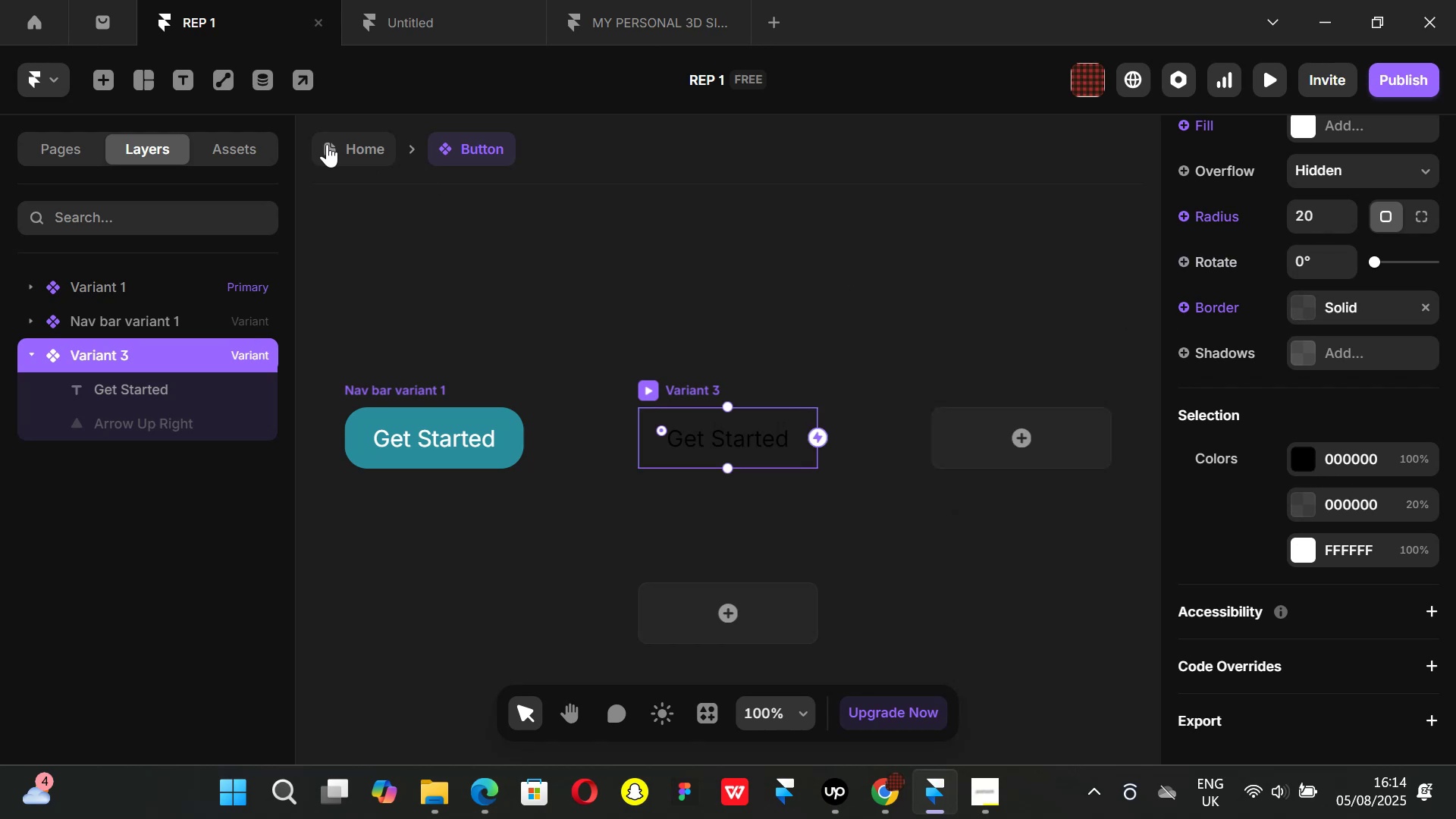 
left_click([327, 144])
 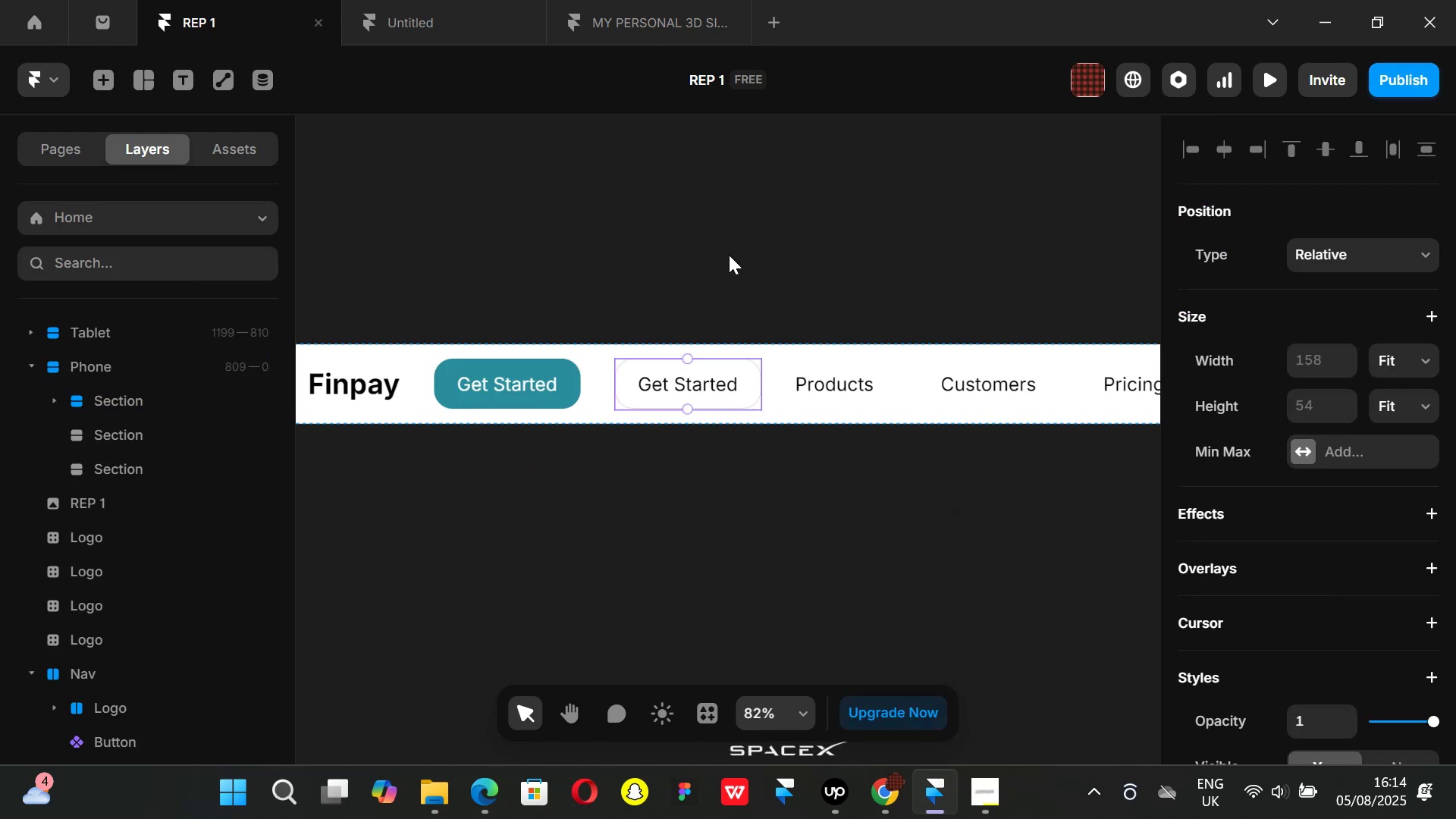 
left_click([732, 242])
 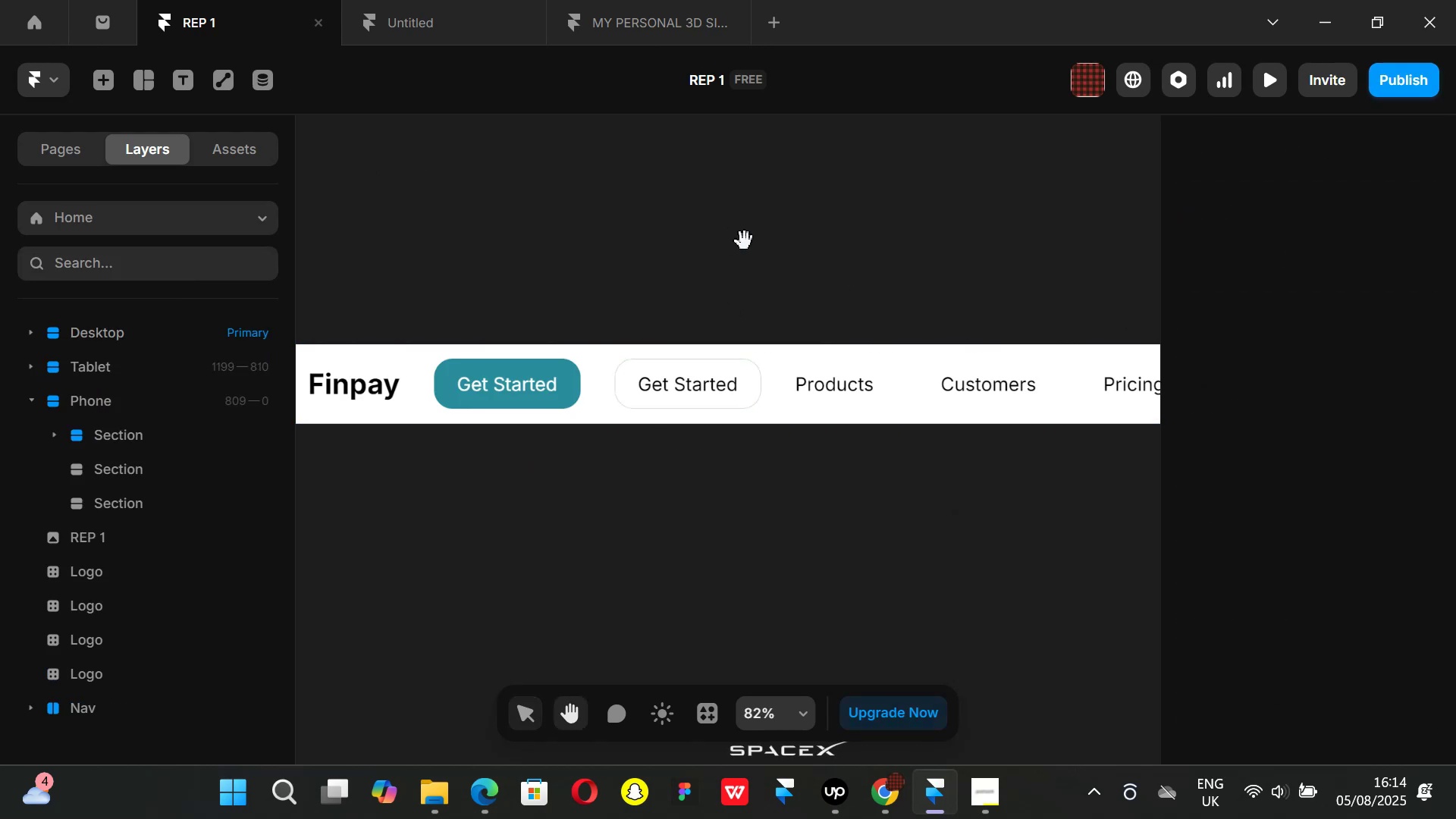 
hold_key(key=ControlLeft, duration=0.4)
scroll: coordinate [890, 241], scroll_direction: down, amount: 1.0
 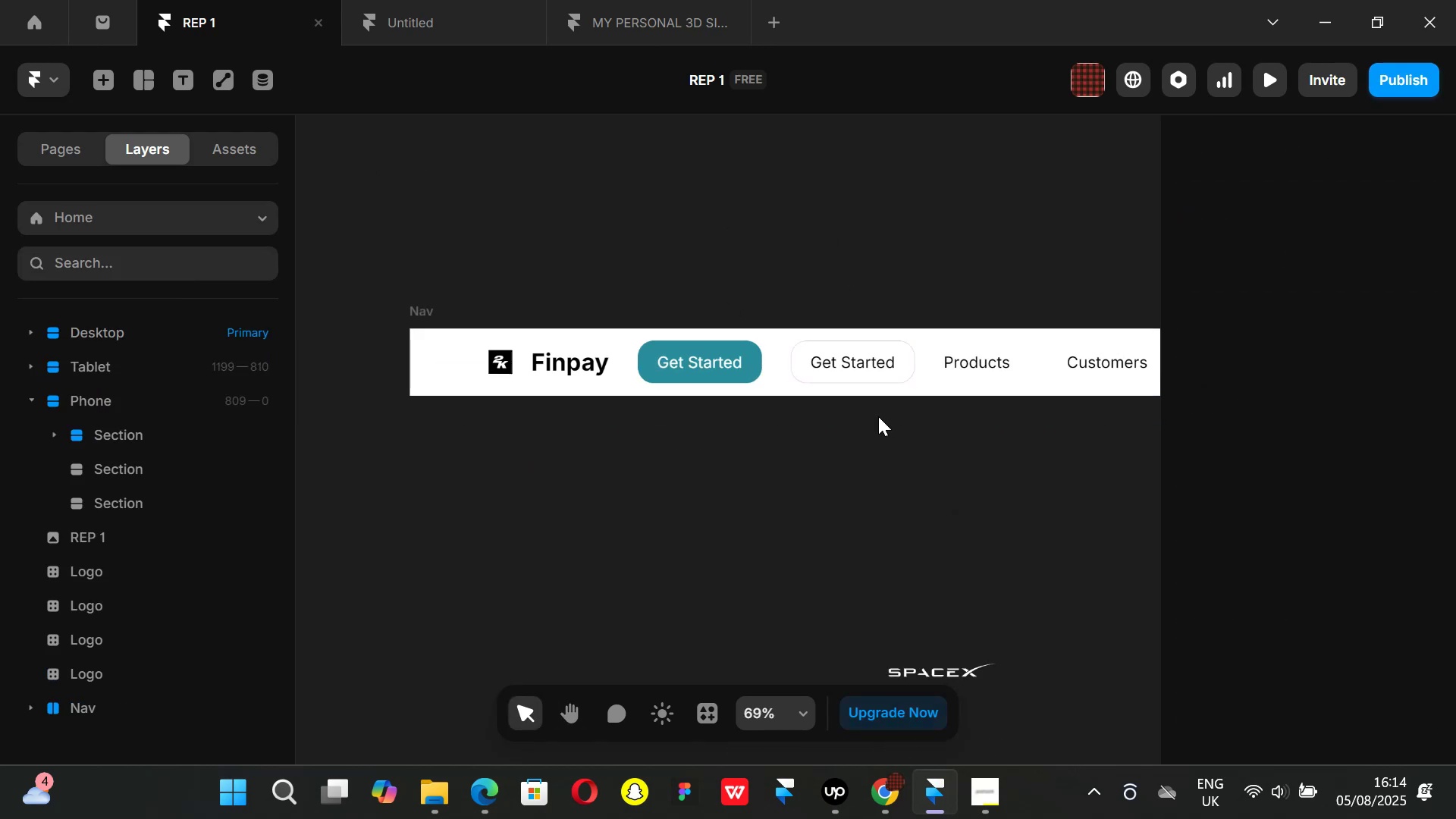 
hold_key(key=ControlLeft, duration=1.53)
scroll: coordinate [880, 416], scroll_direction: up, amount: 3.0
 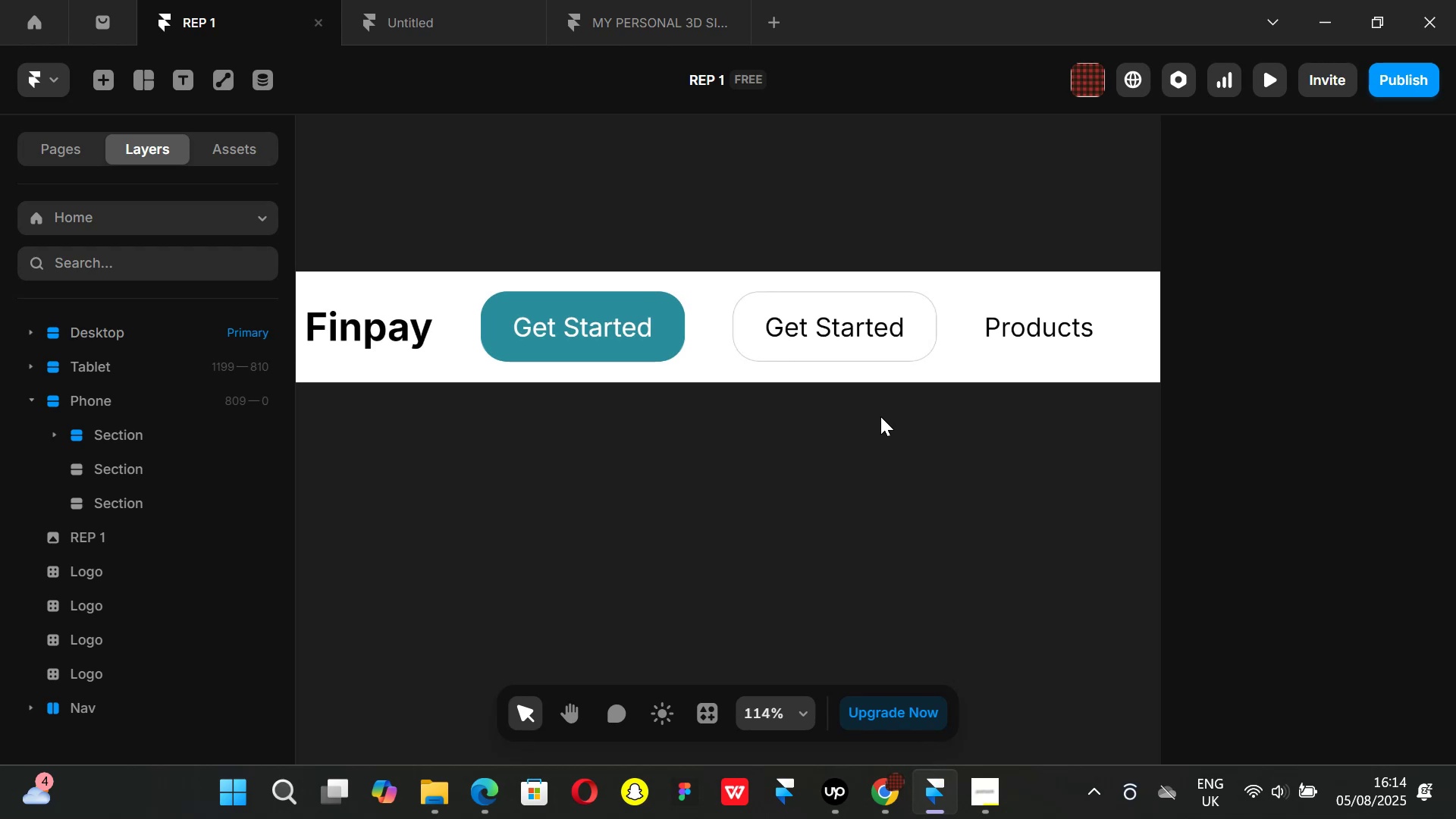 
scroll: coordinate [880, 416], scroll_direction: none, amount: 0.0
 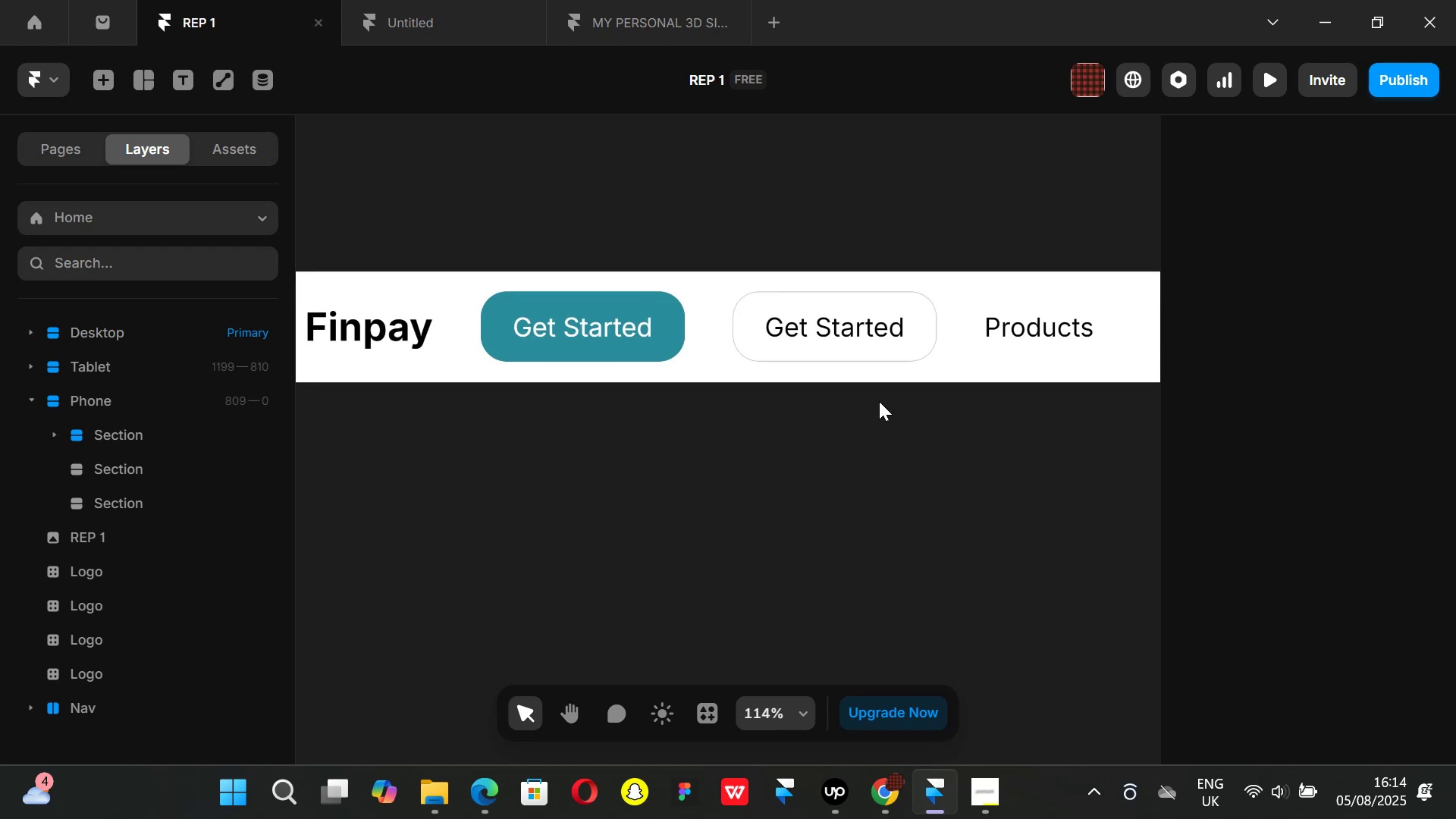 
hold_key(key=ControlLeft, duration=0.71)
 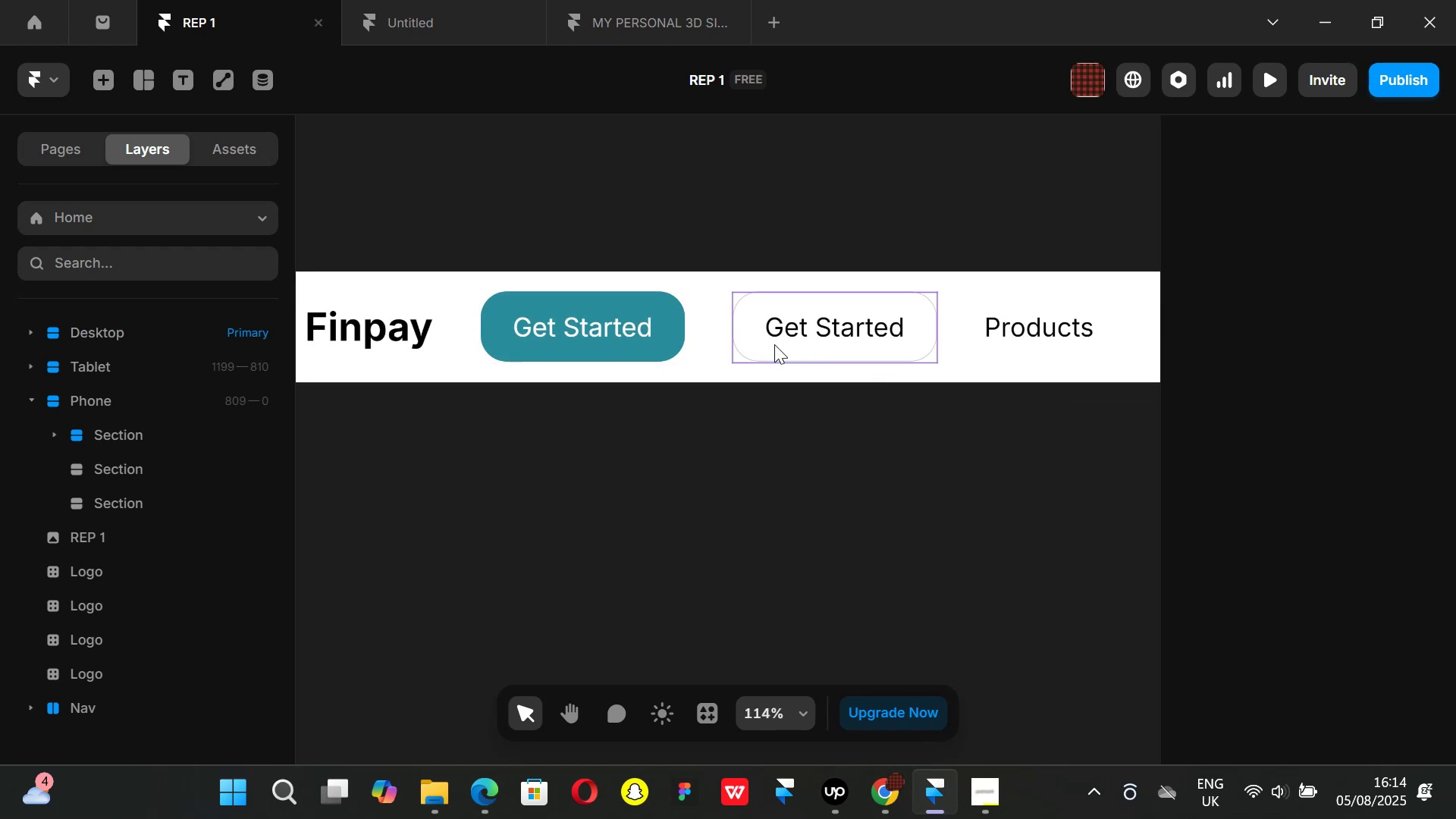 
double_click([778, 347])
 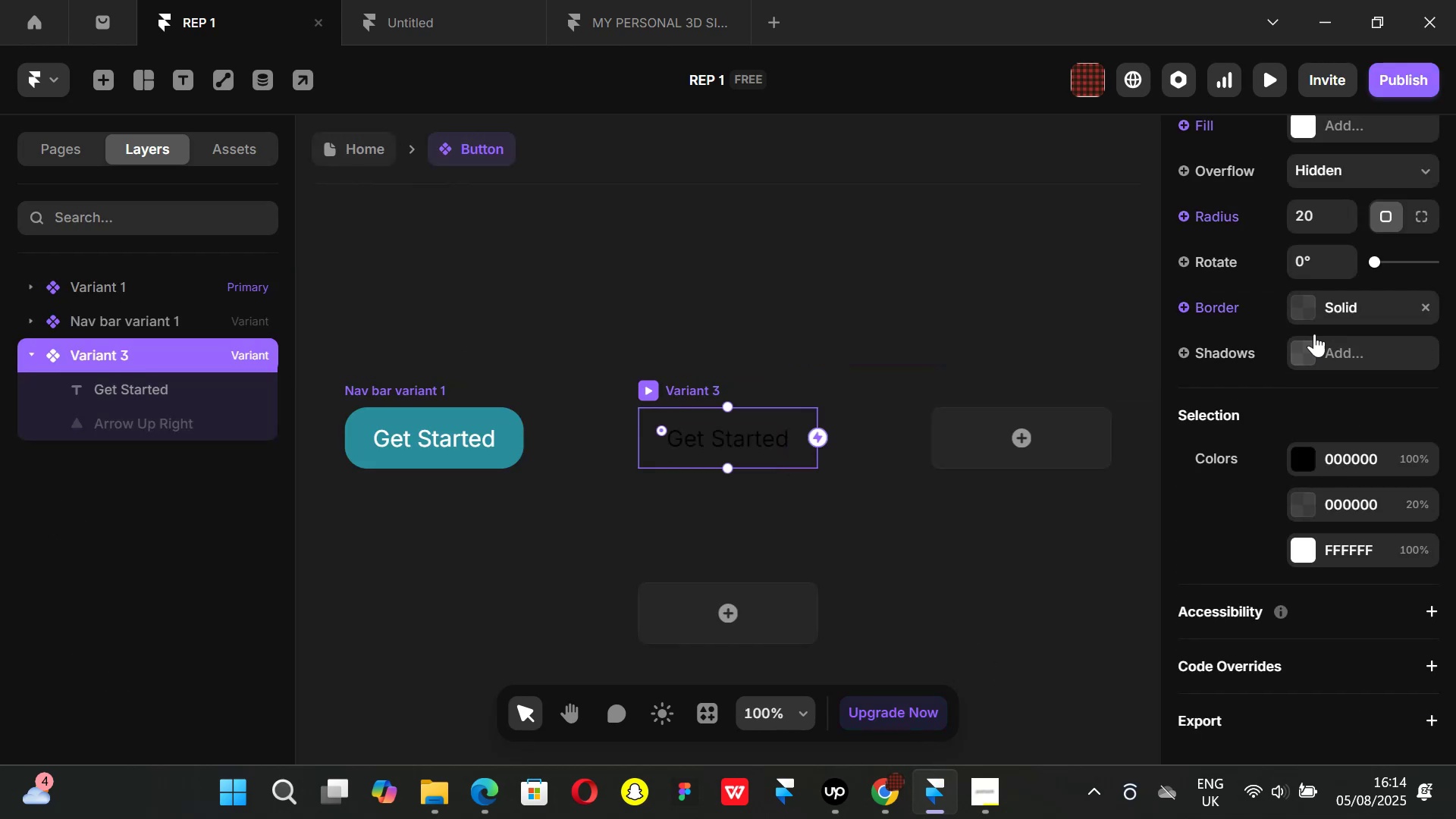 
left_click([1309, 308])
 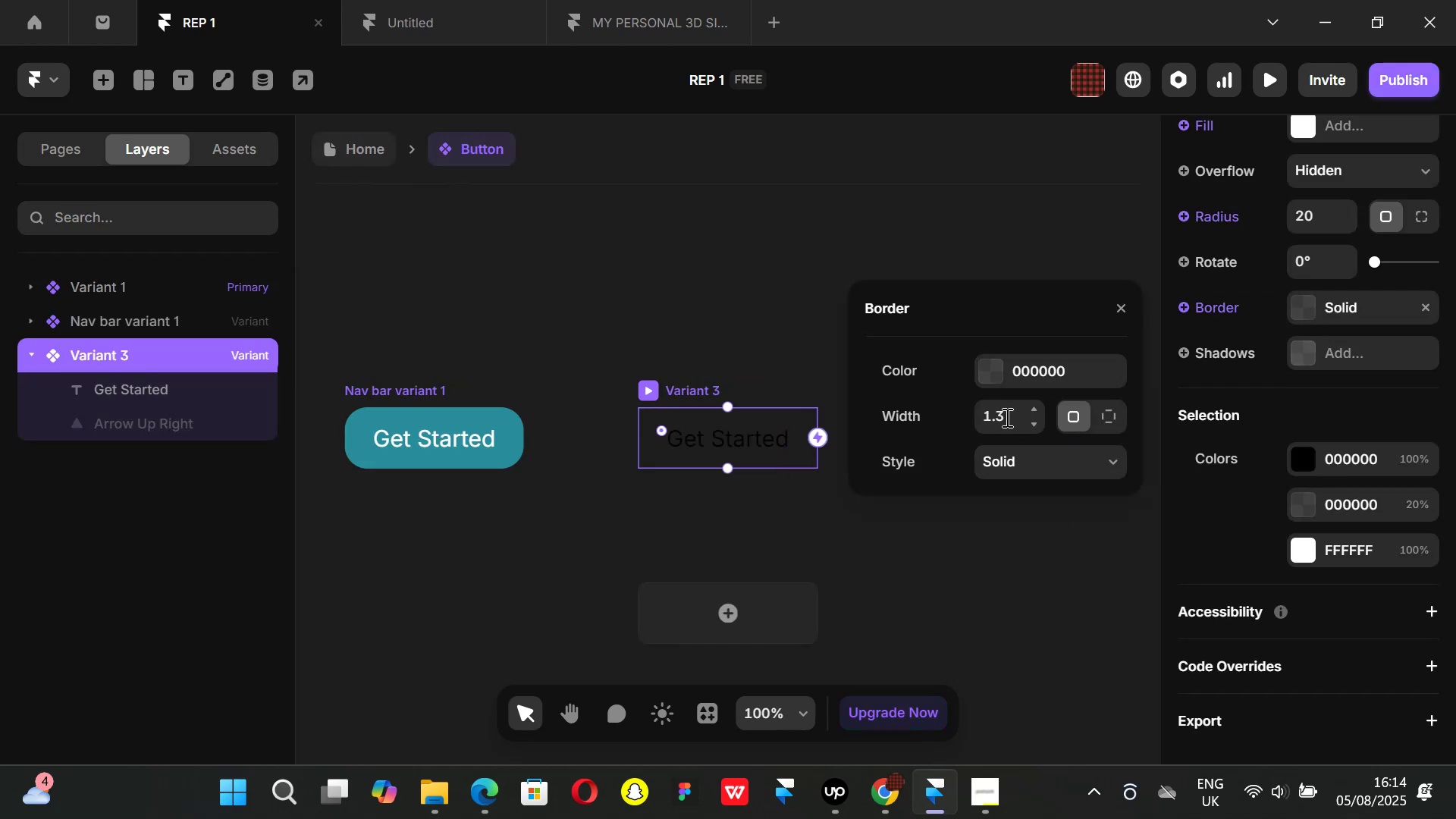 
left_click([1006, 417])
 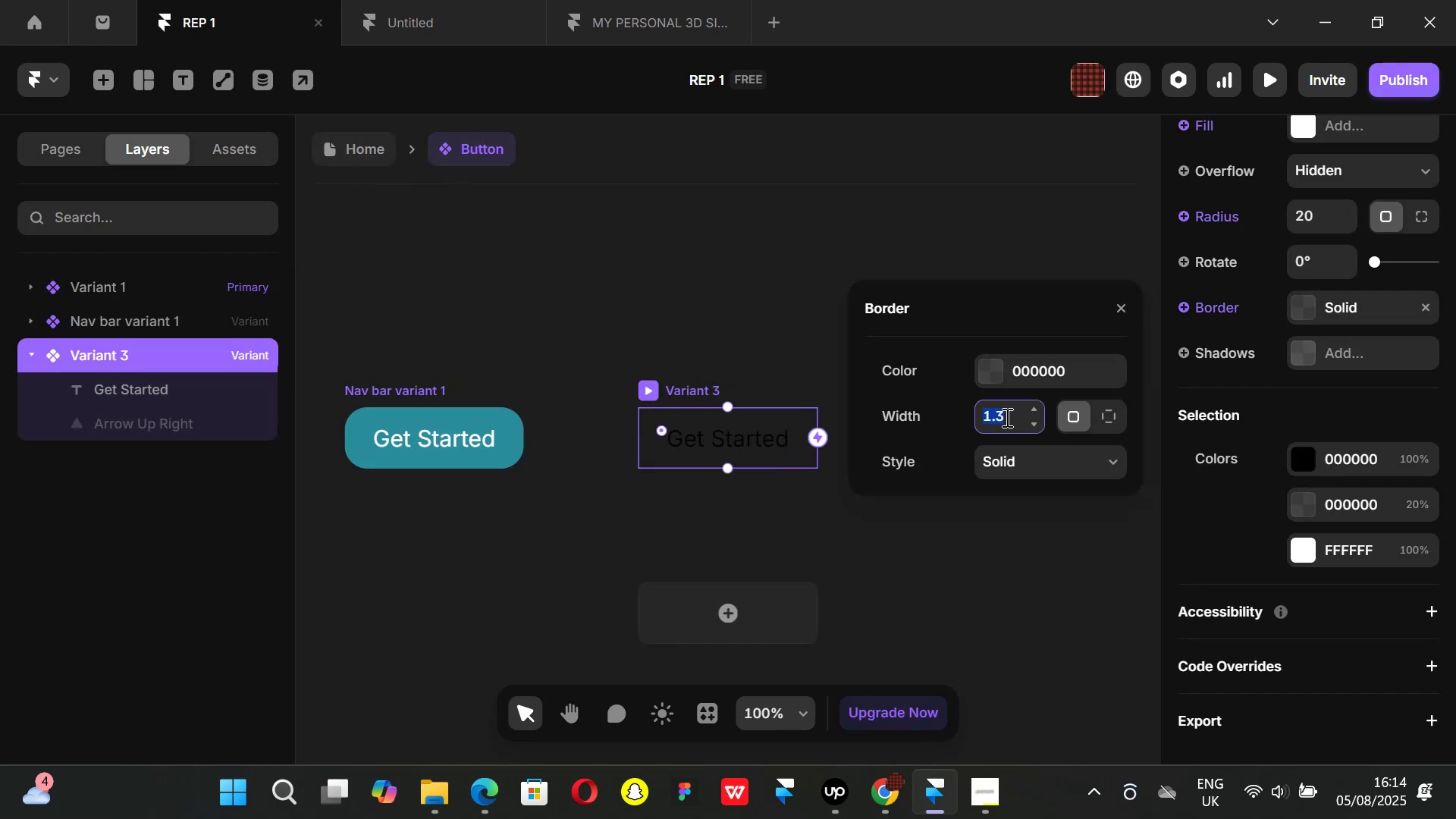 
key(Backspace)
 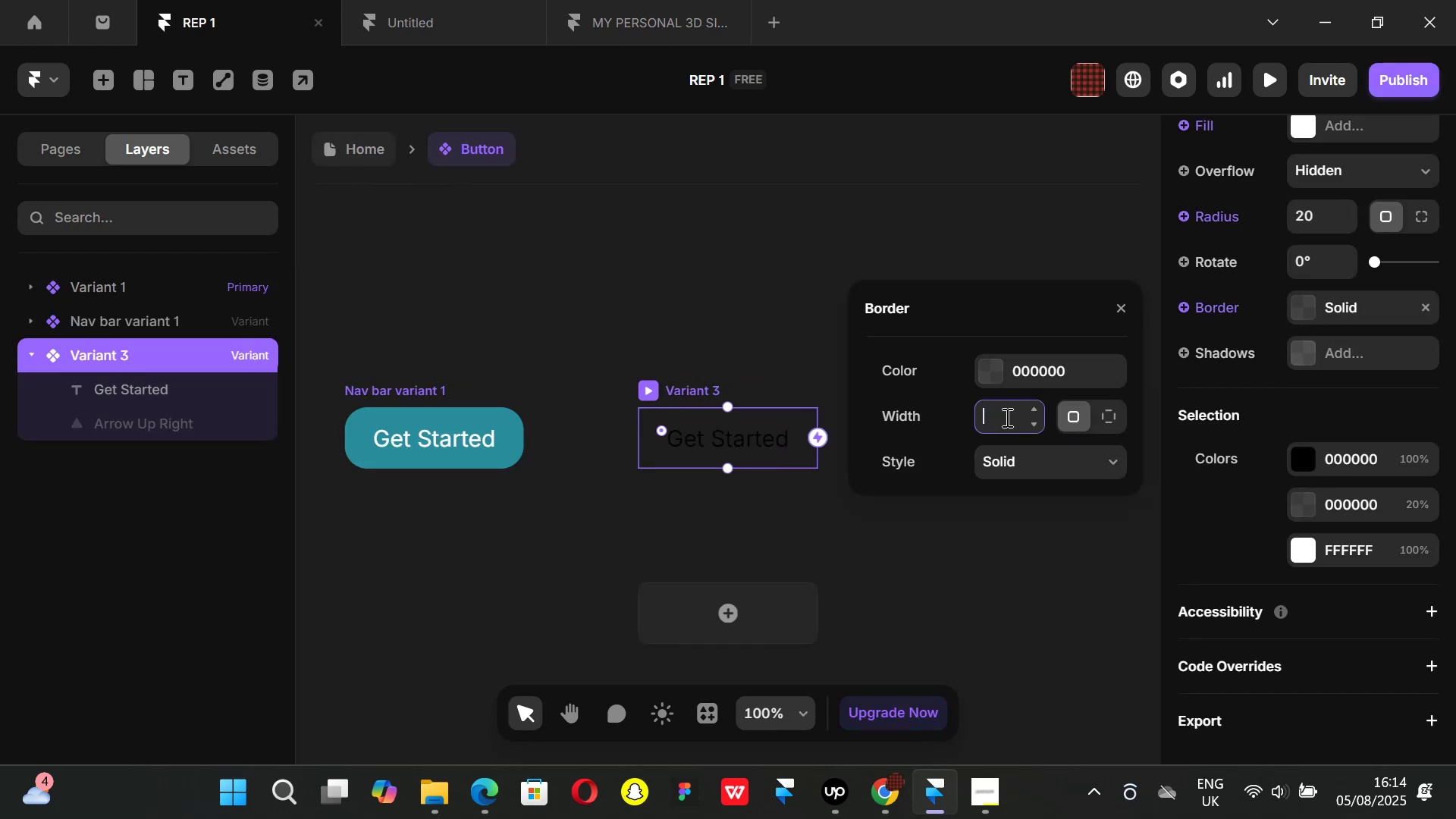 
key(Backspace)
 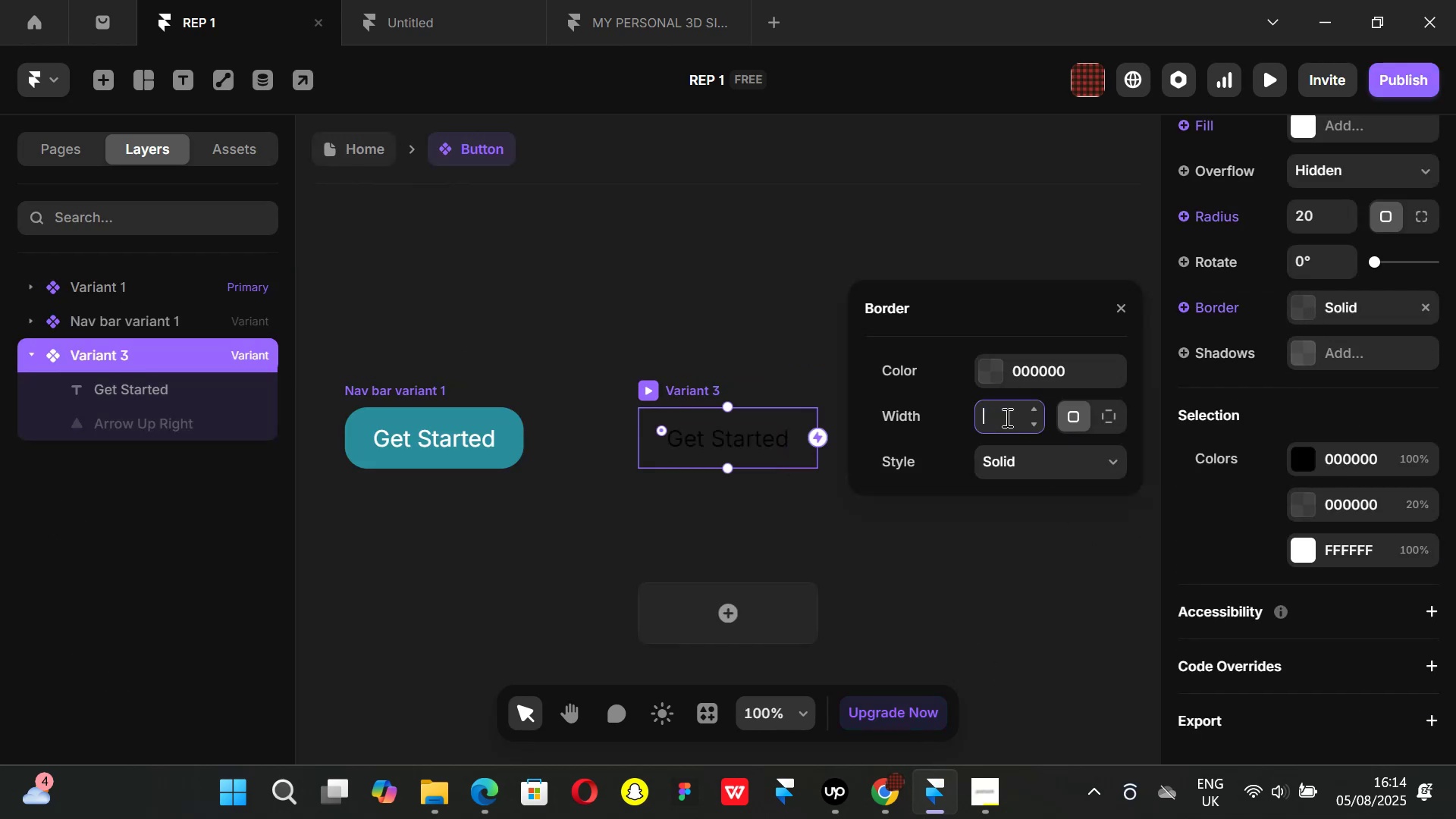 
key(Backspace)
 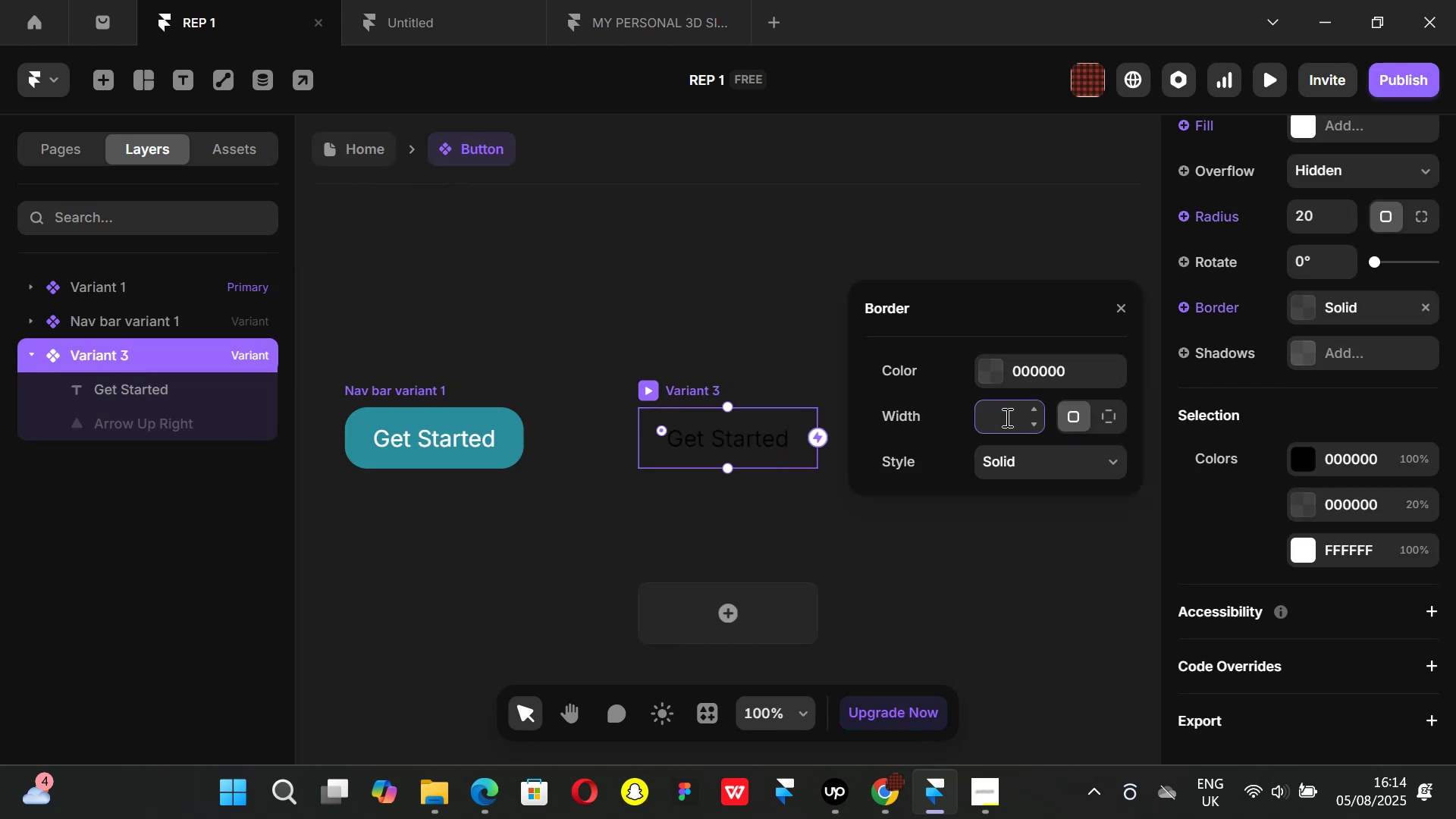 
key(1)
 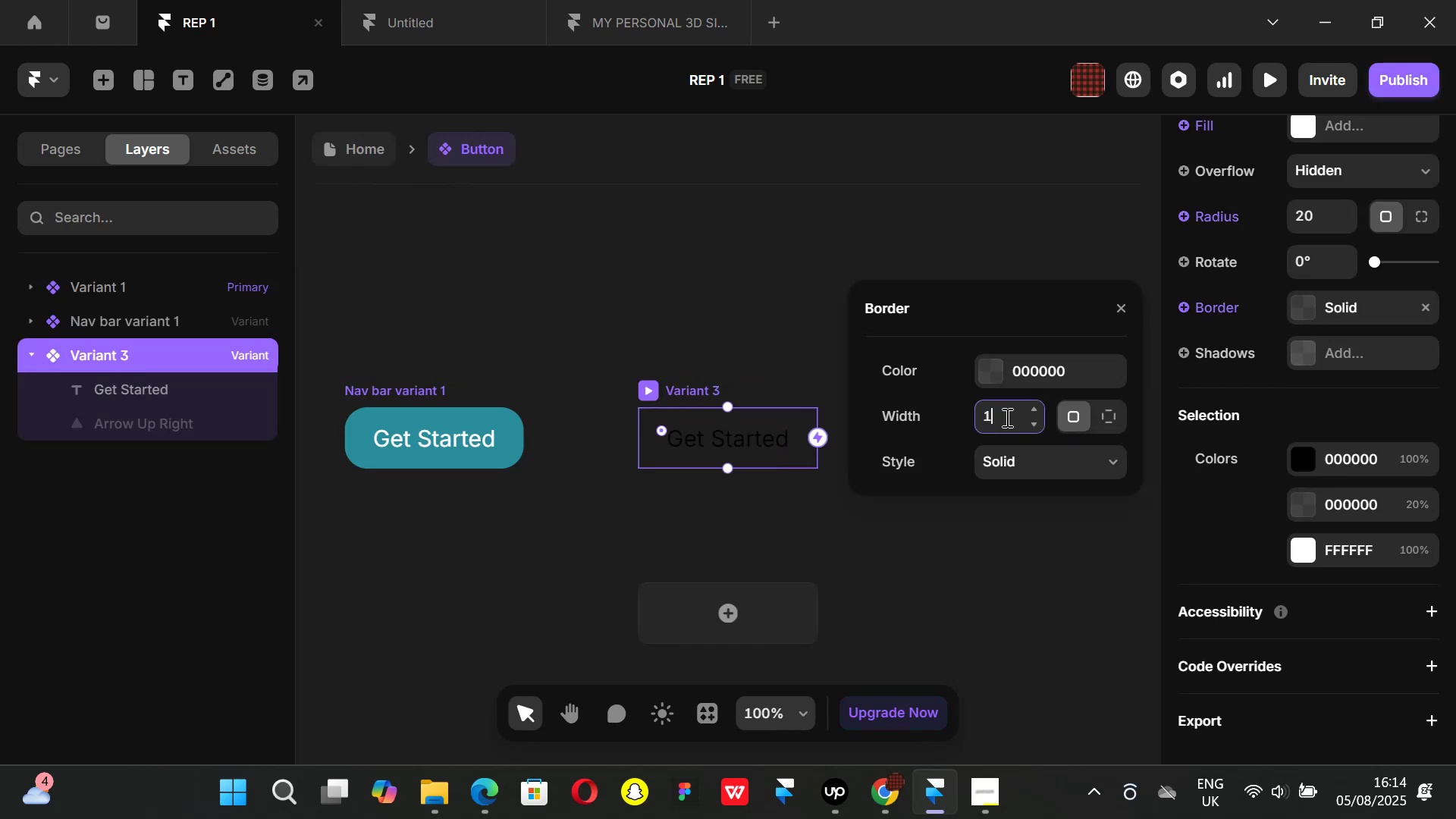 
key(Period)
 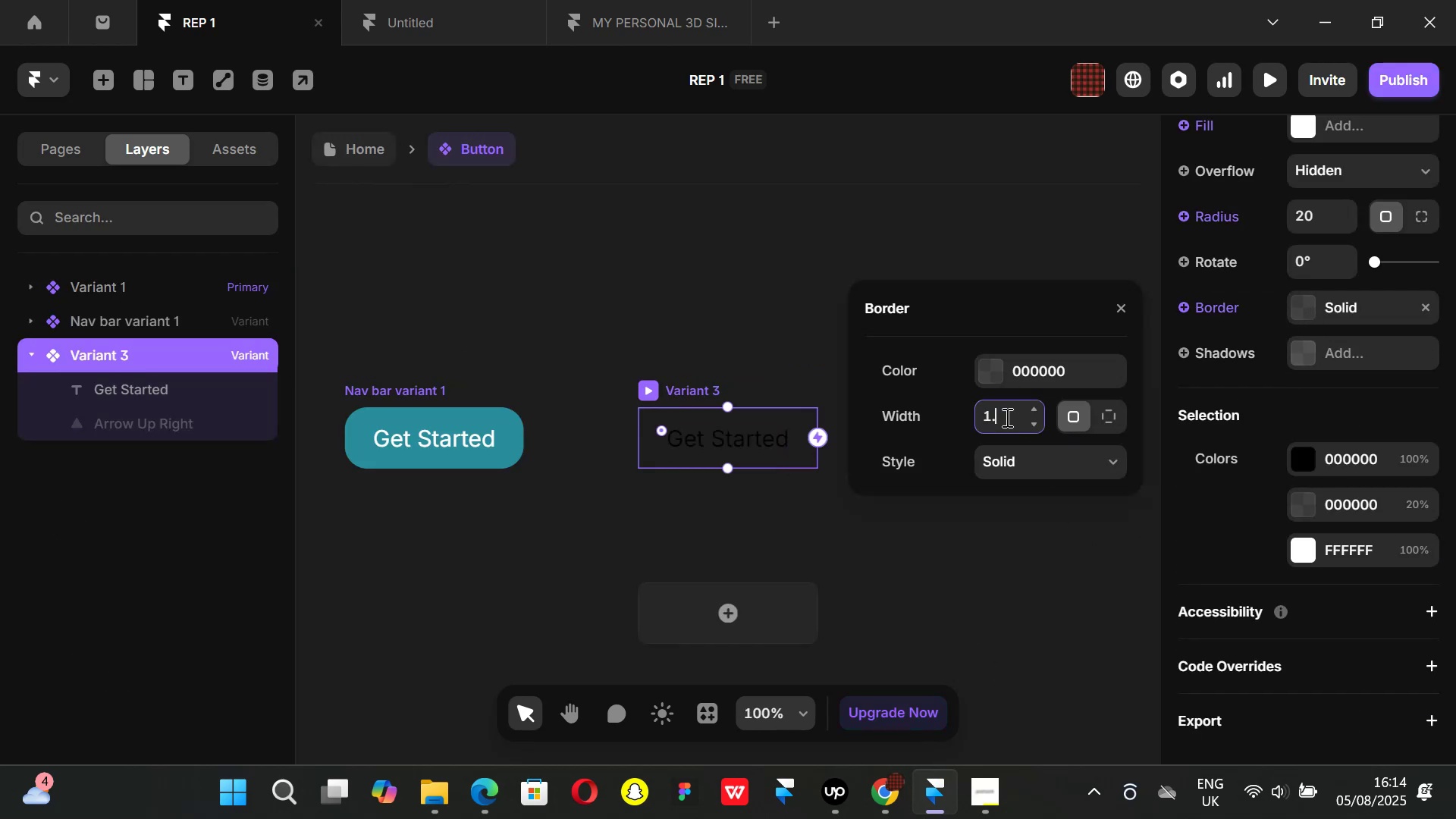 
key(2)
 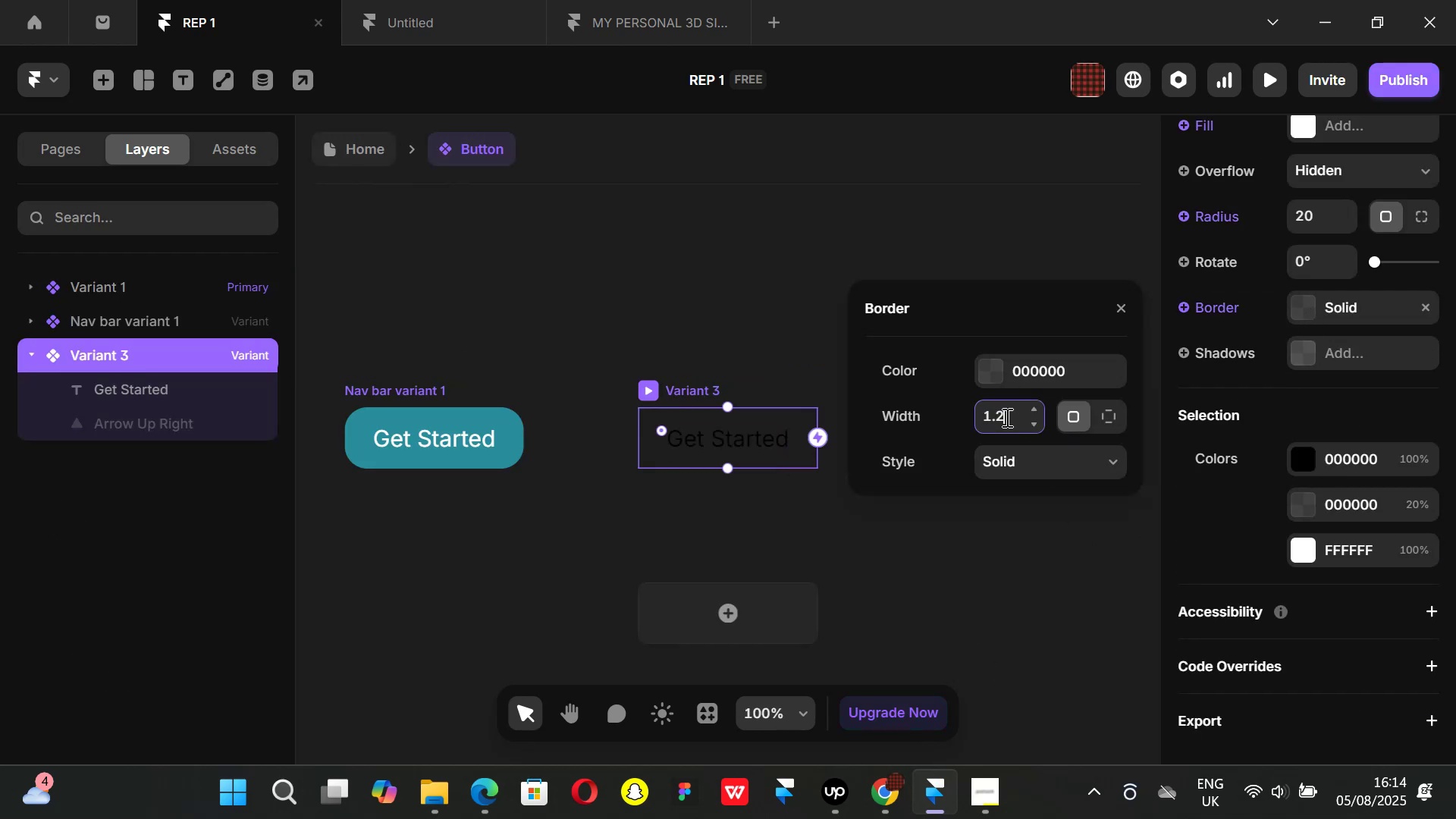 
key(Enter)
 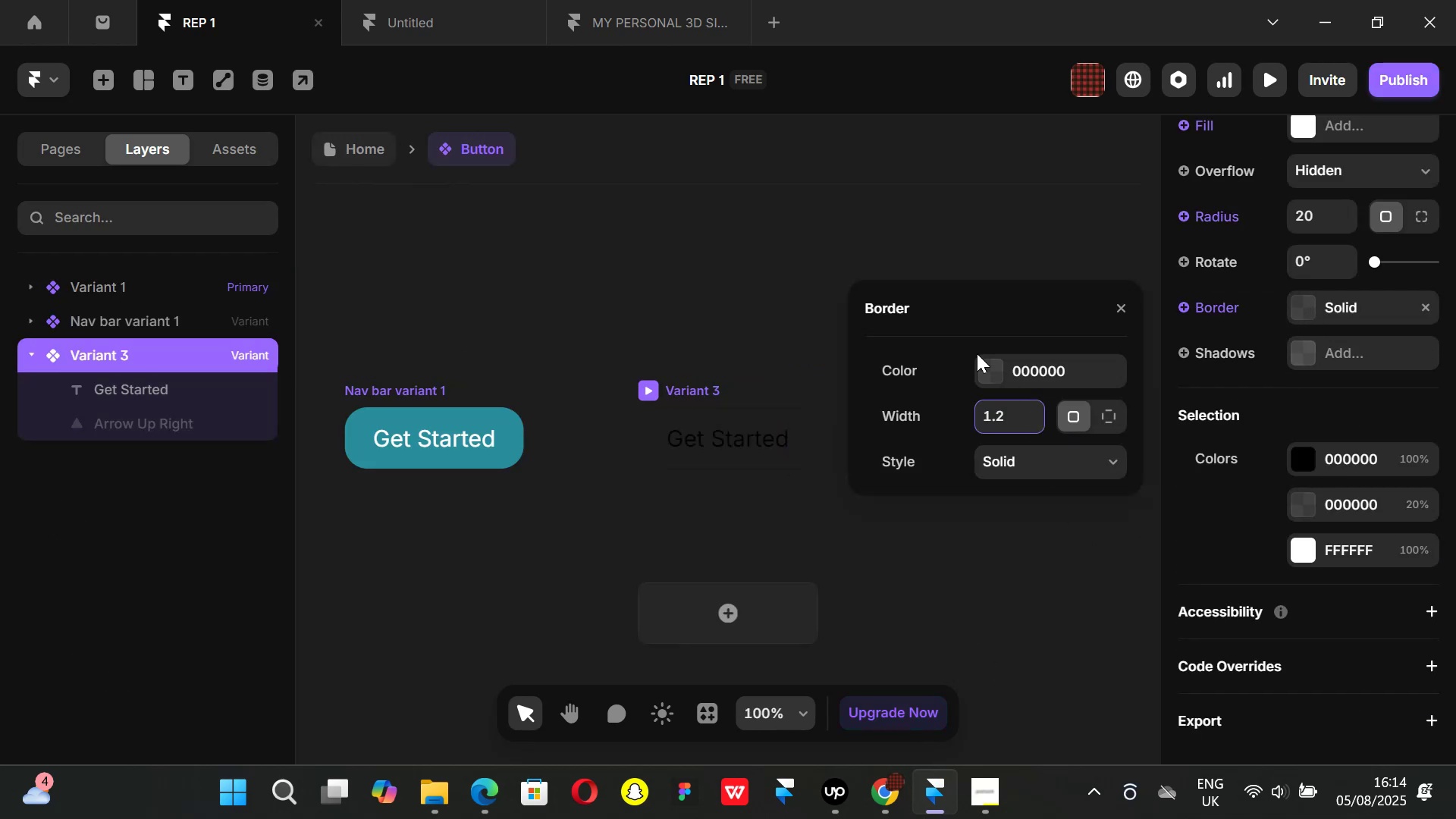 
left_click([989, 362])
 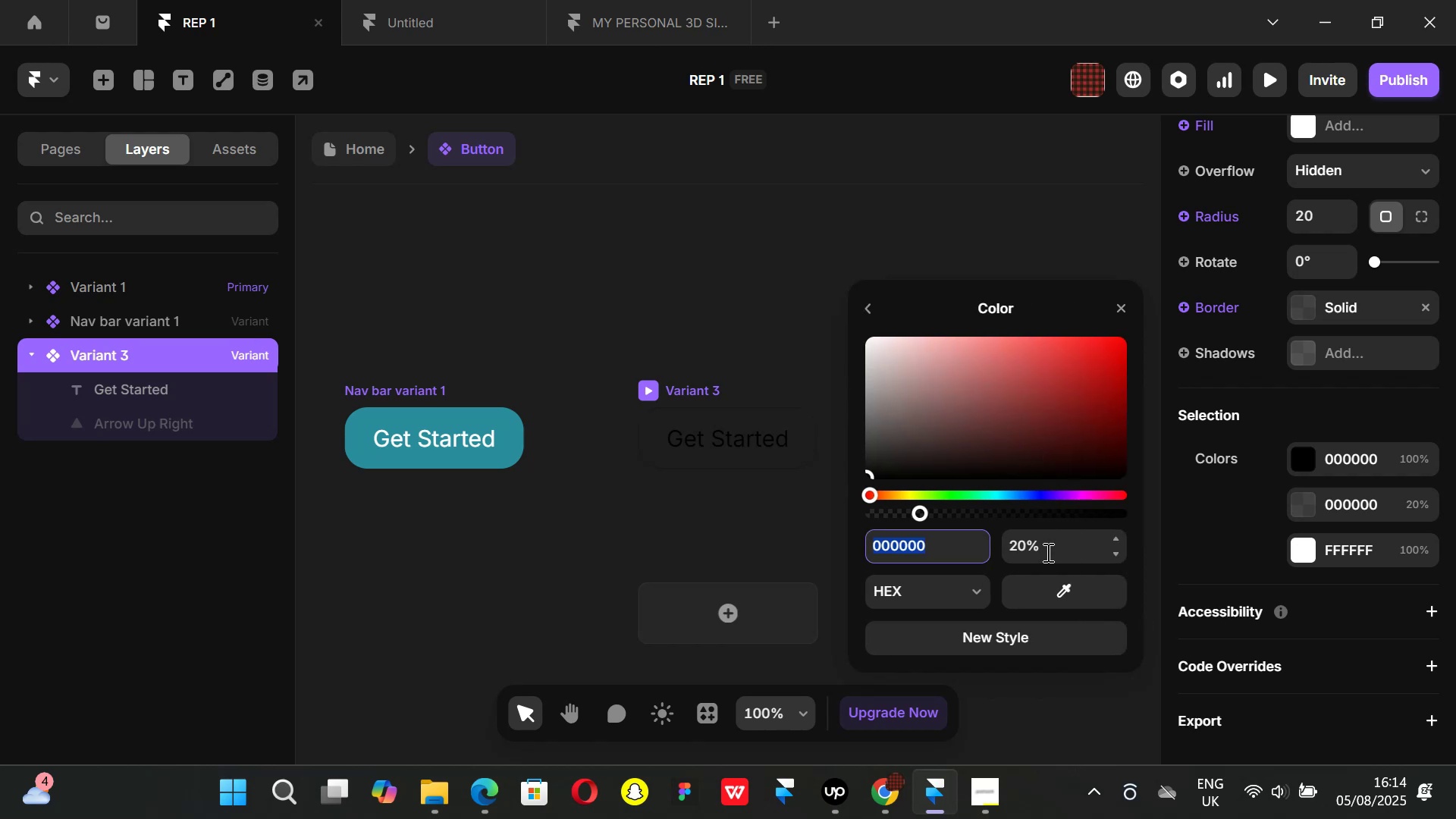 
left_click([1046, 552])
 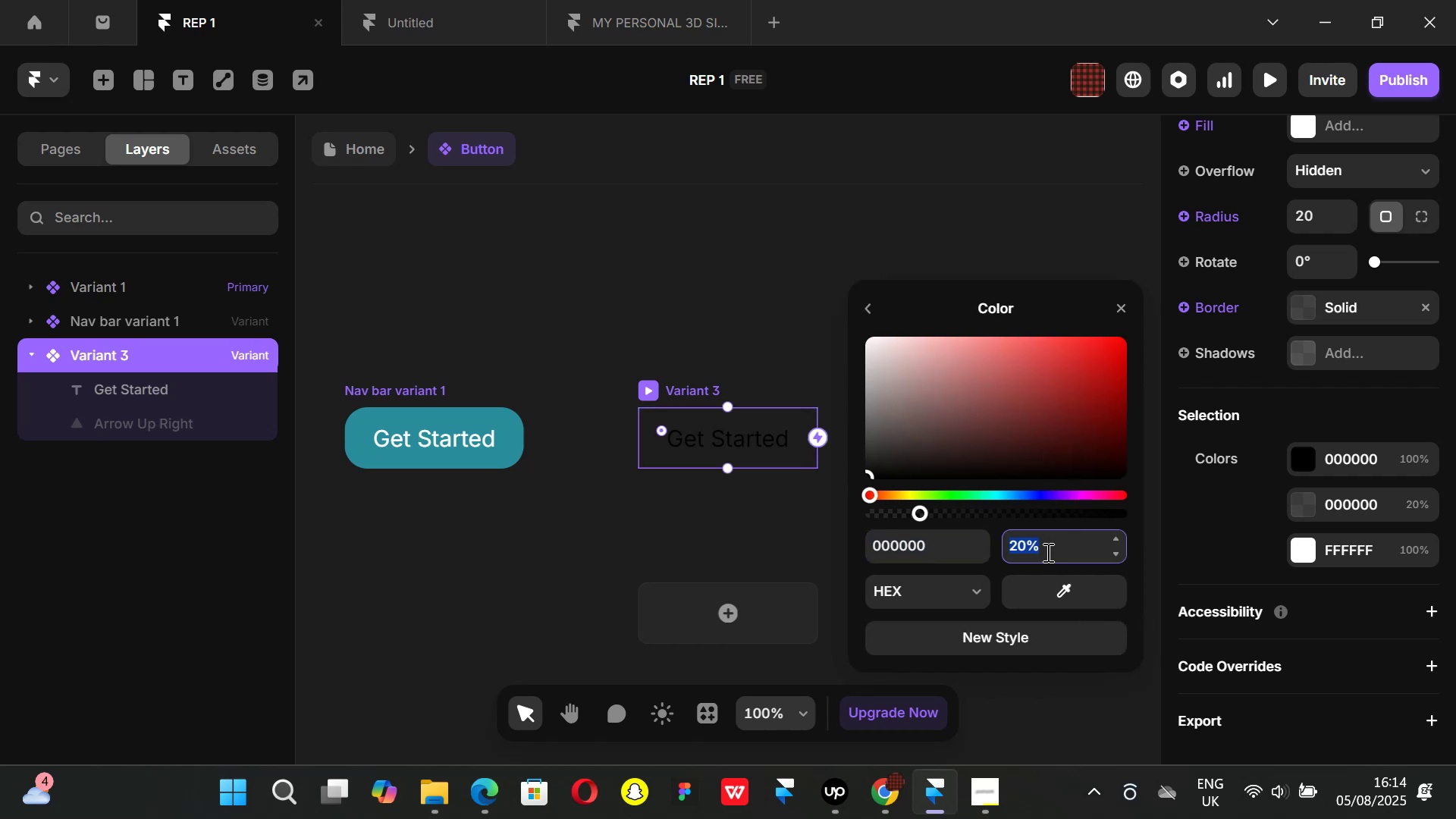 
type(10)
 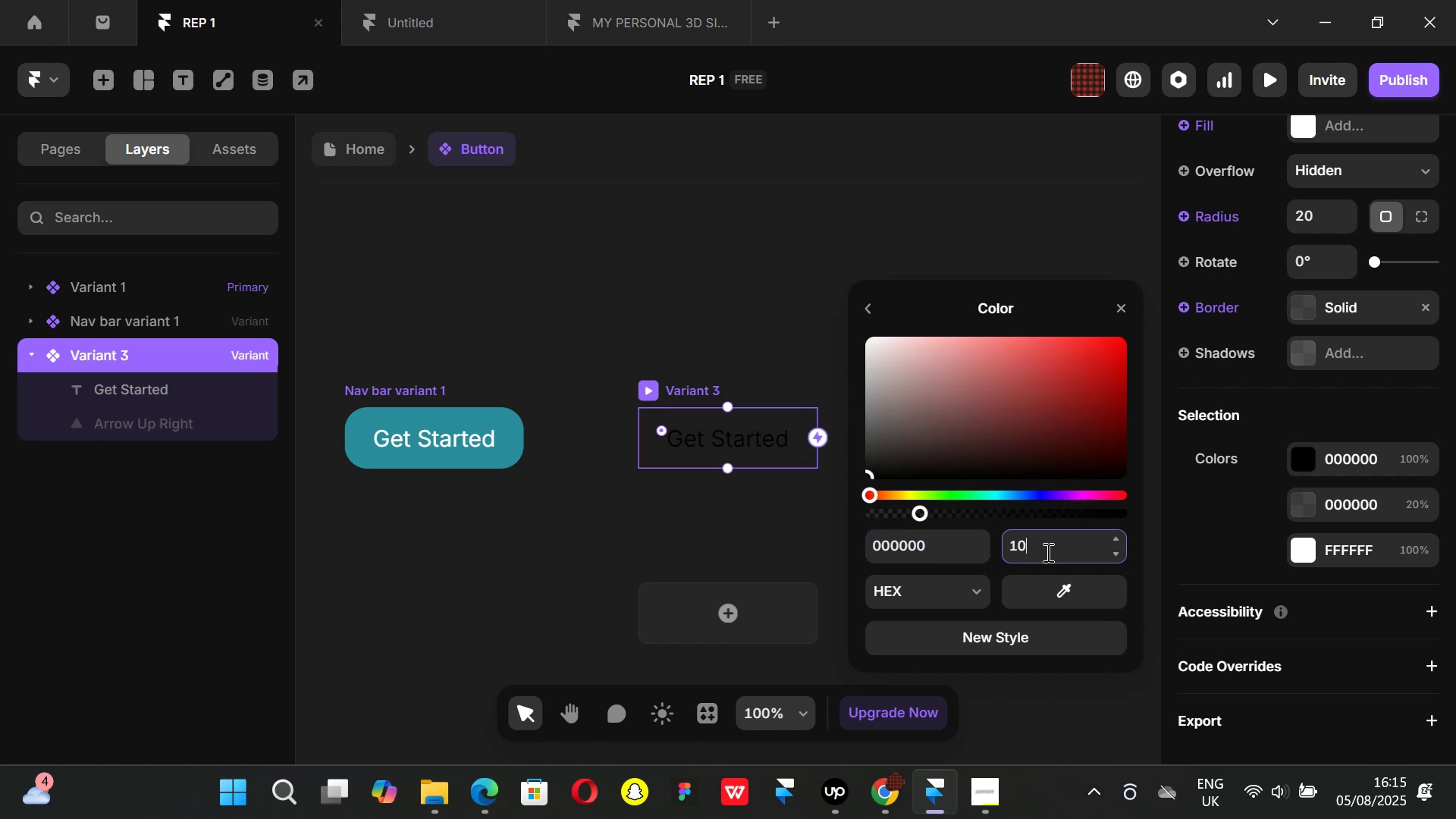 
key(Enter)
 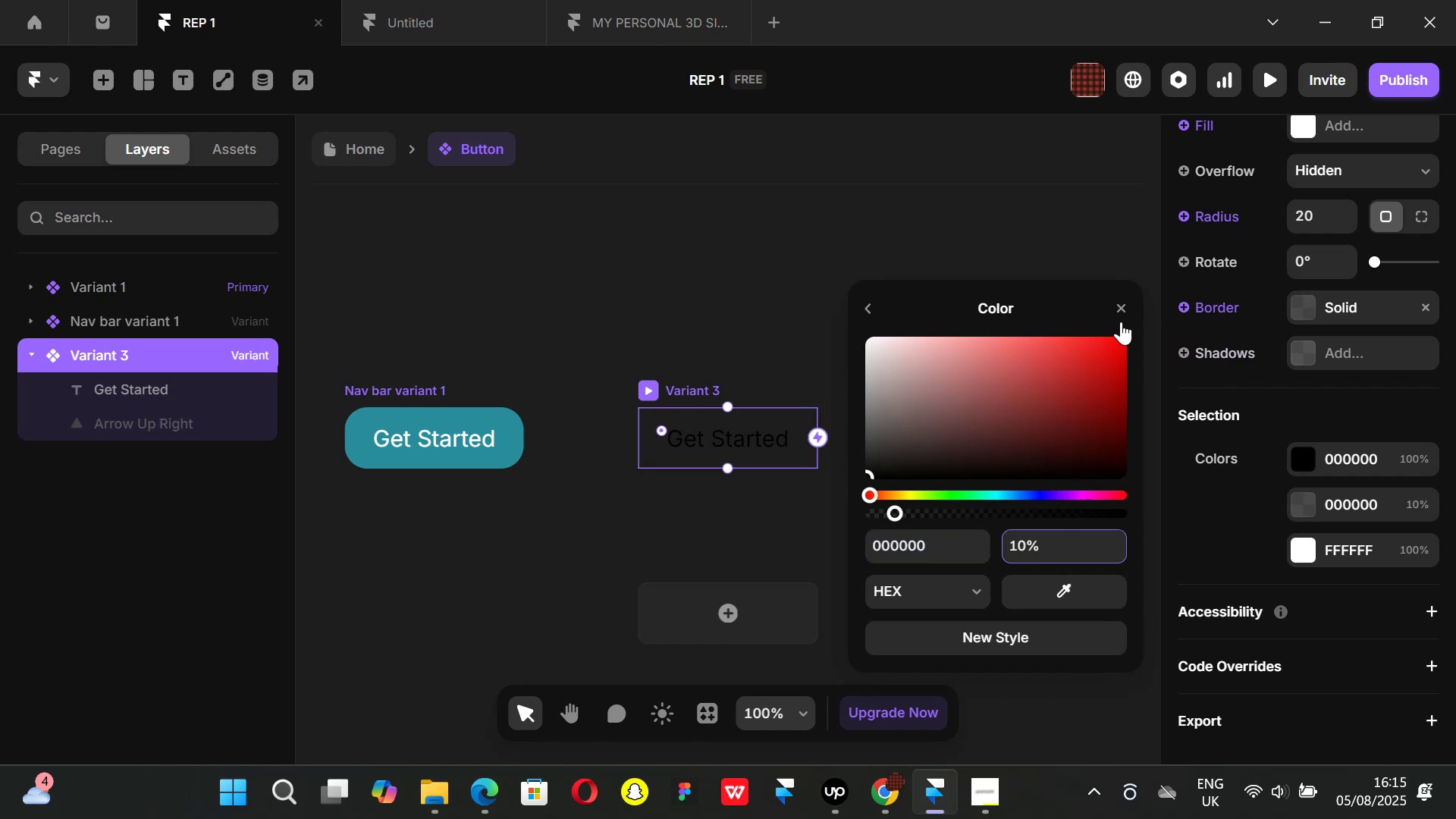 
left_click_drag(start_coordinate=[1128, 304], to_coordinate=[1116, 304])
 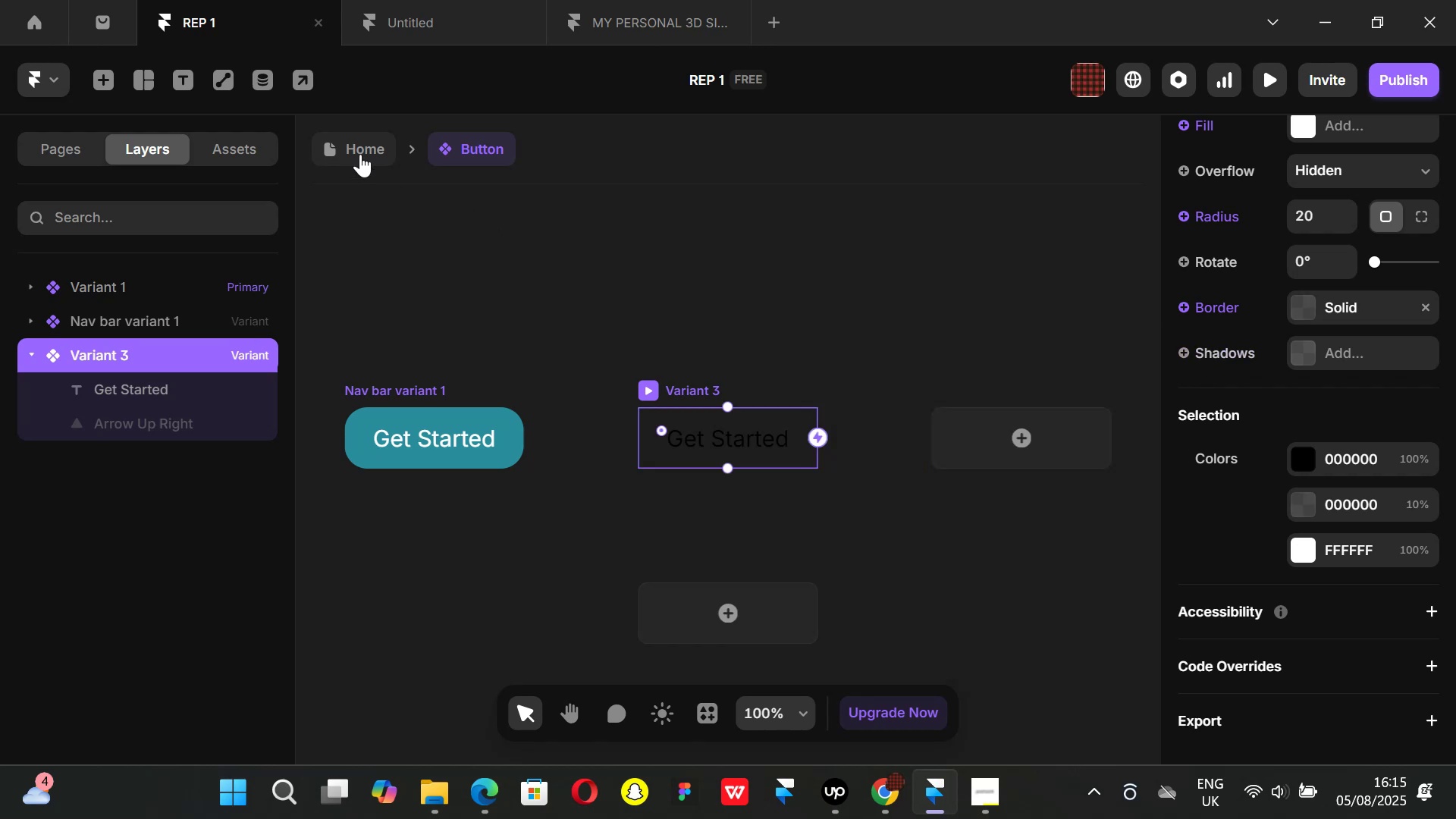 
left_click([357, 152])
 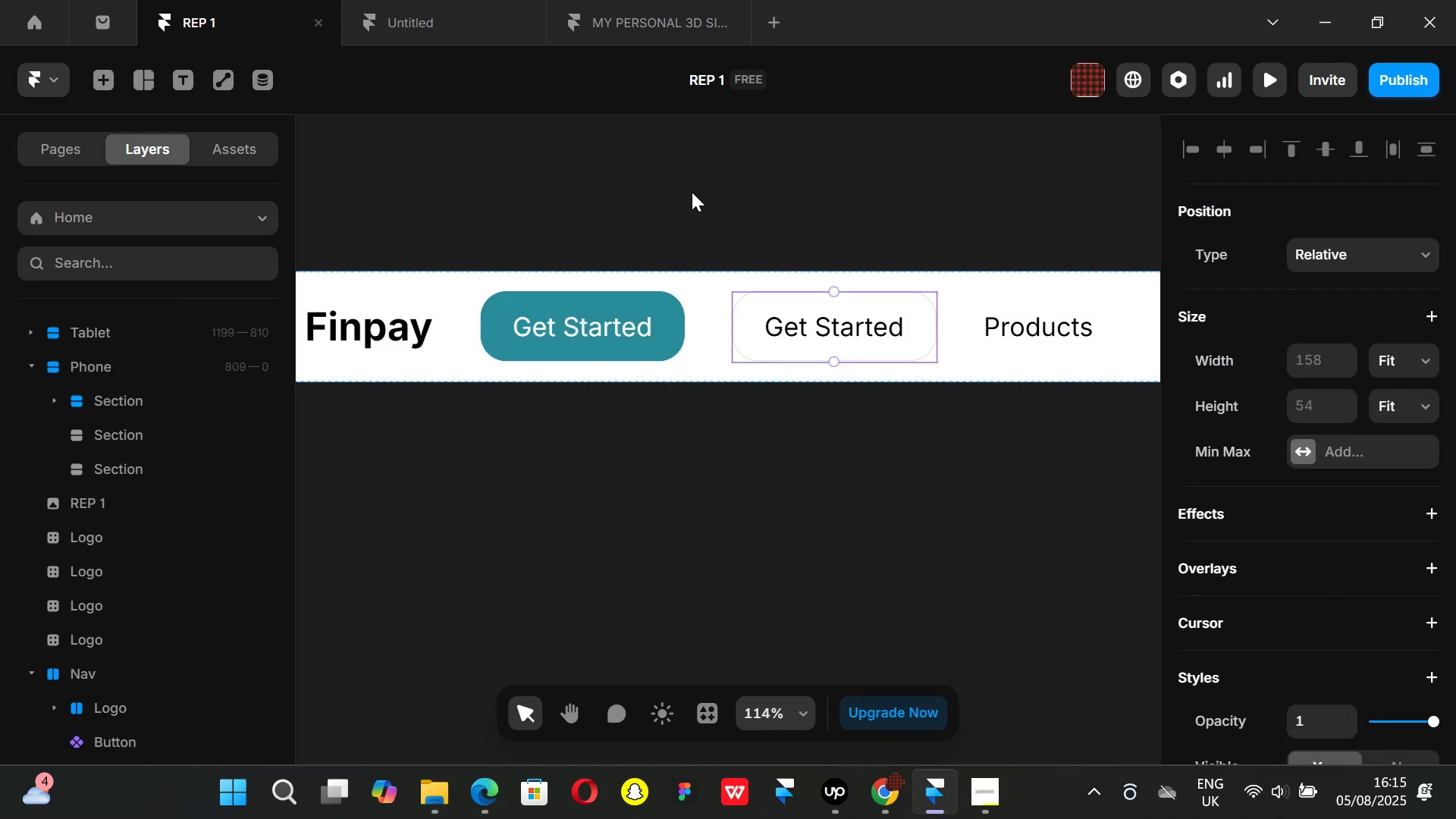 
left_click([697, 186])
 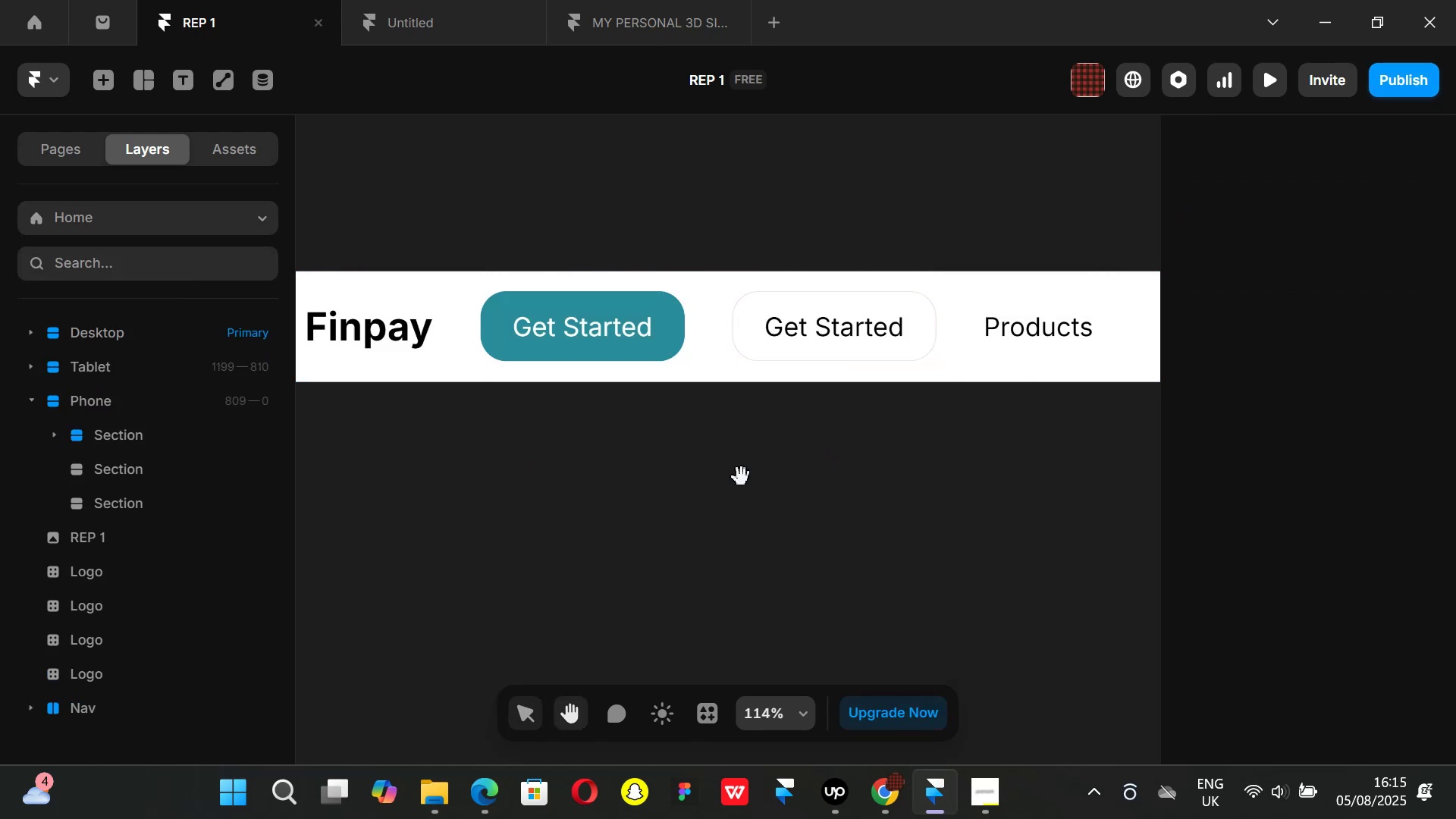 
hold_key(key=ControlLeft, duration=1.29)
scroll: coordinate [764, 494], scroll_direction: down, amount: 3.0
 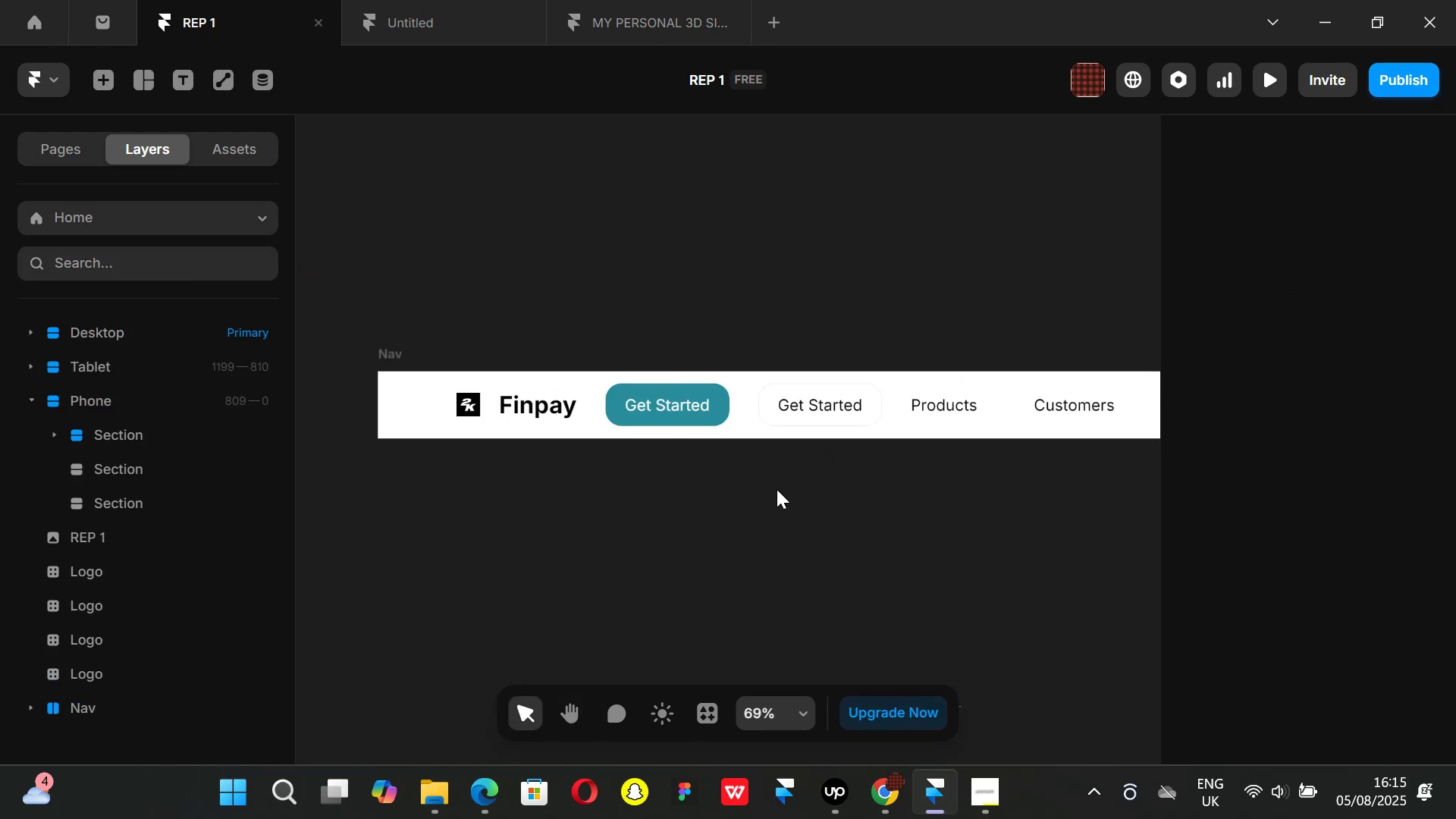 
scroll: coordinate [780, 488], scroll_direction: up, amount: 2.0
 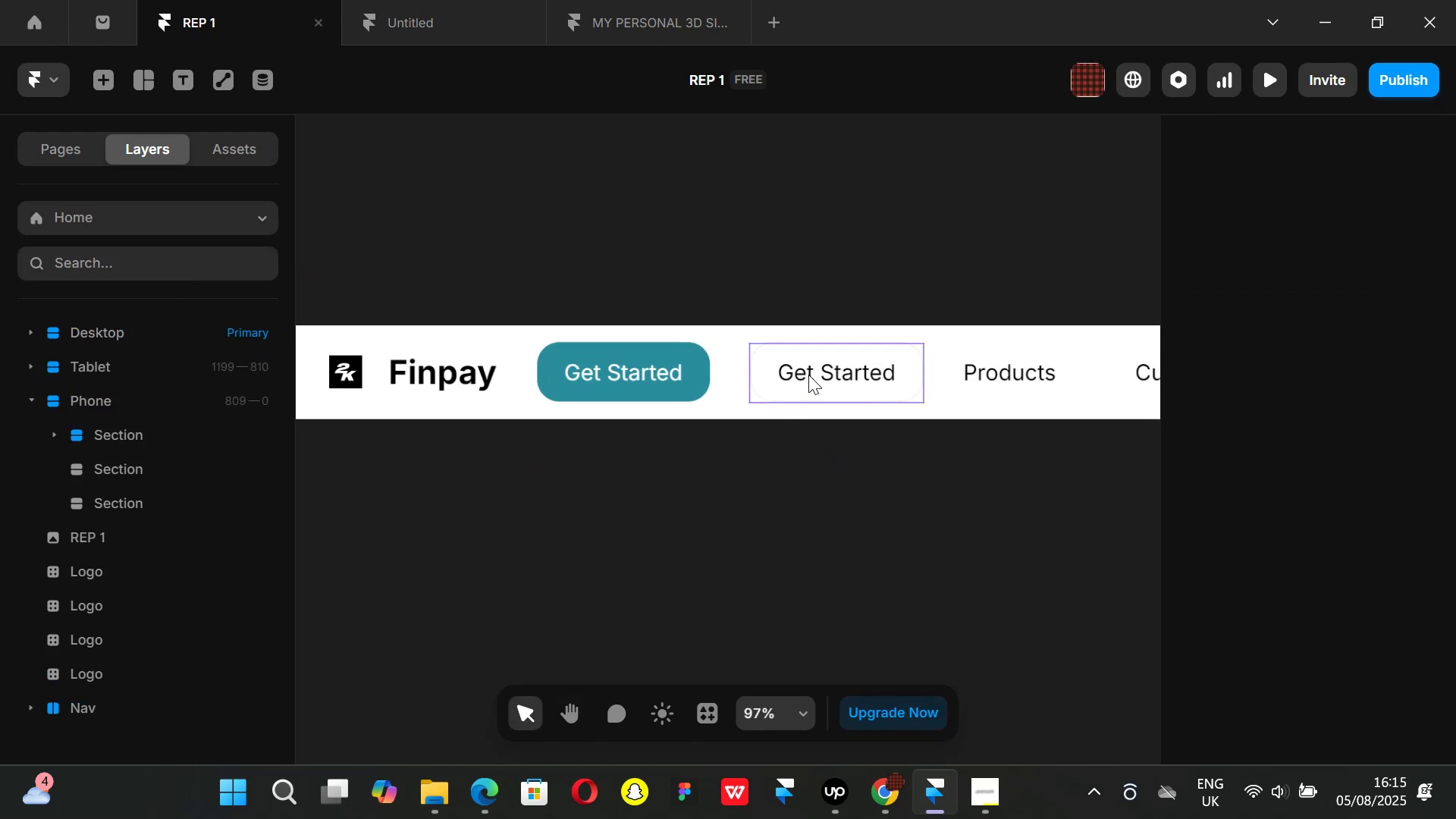 
left_click([808, 376])
 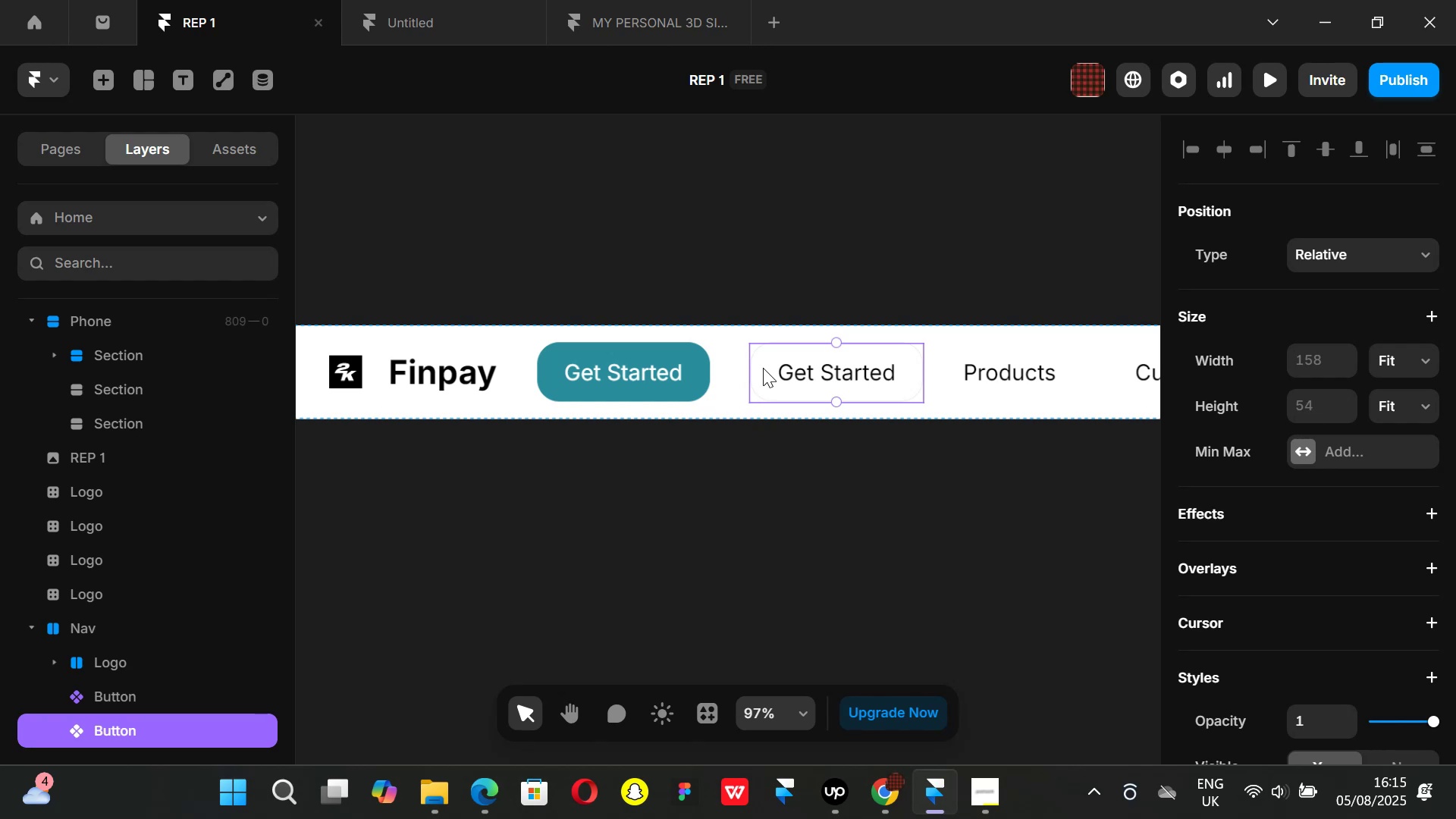 
double_click([770, 368])
 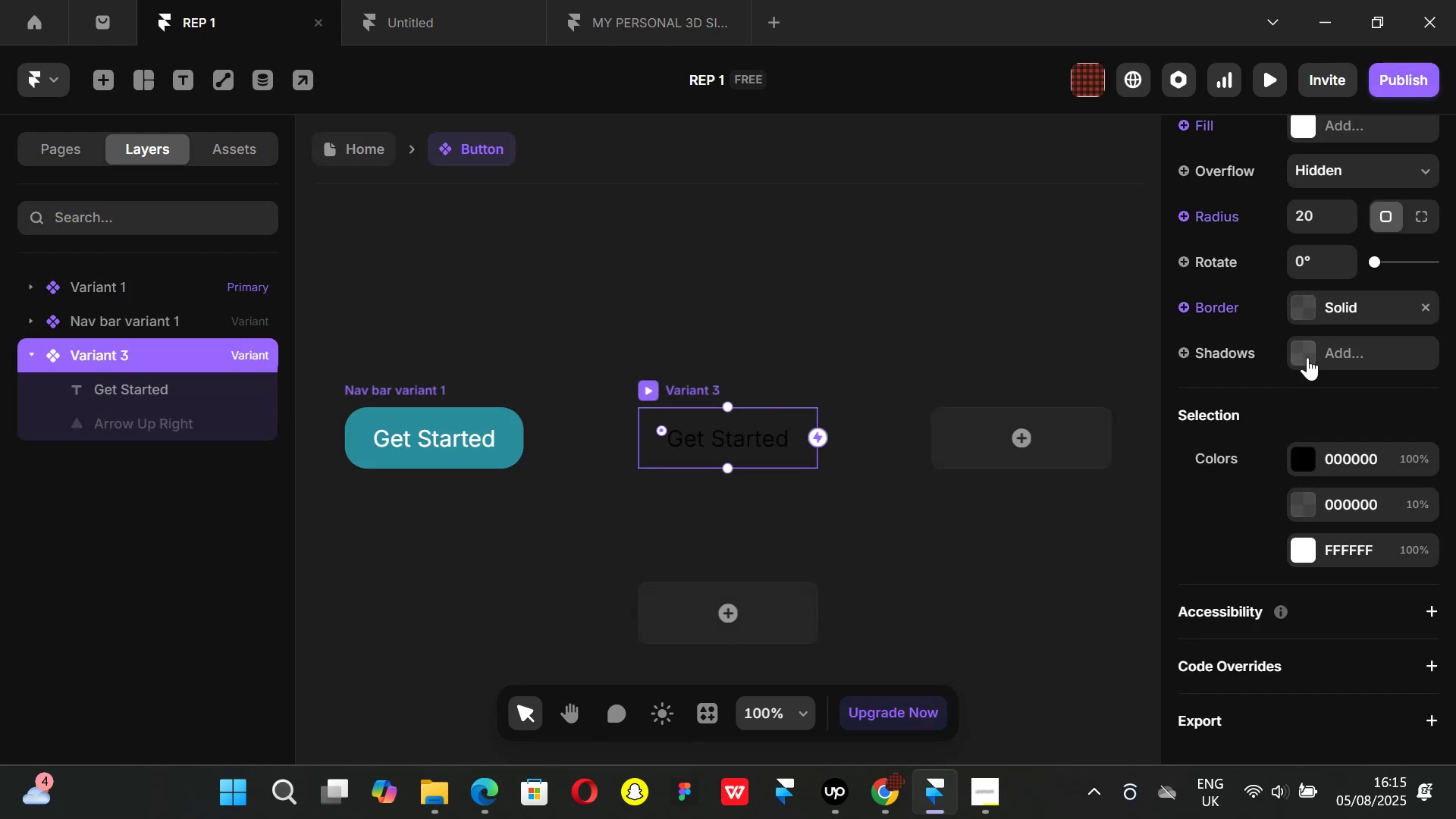 
left_click([1304, 300])
 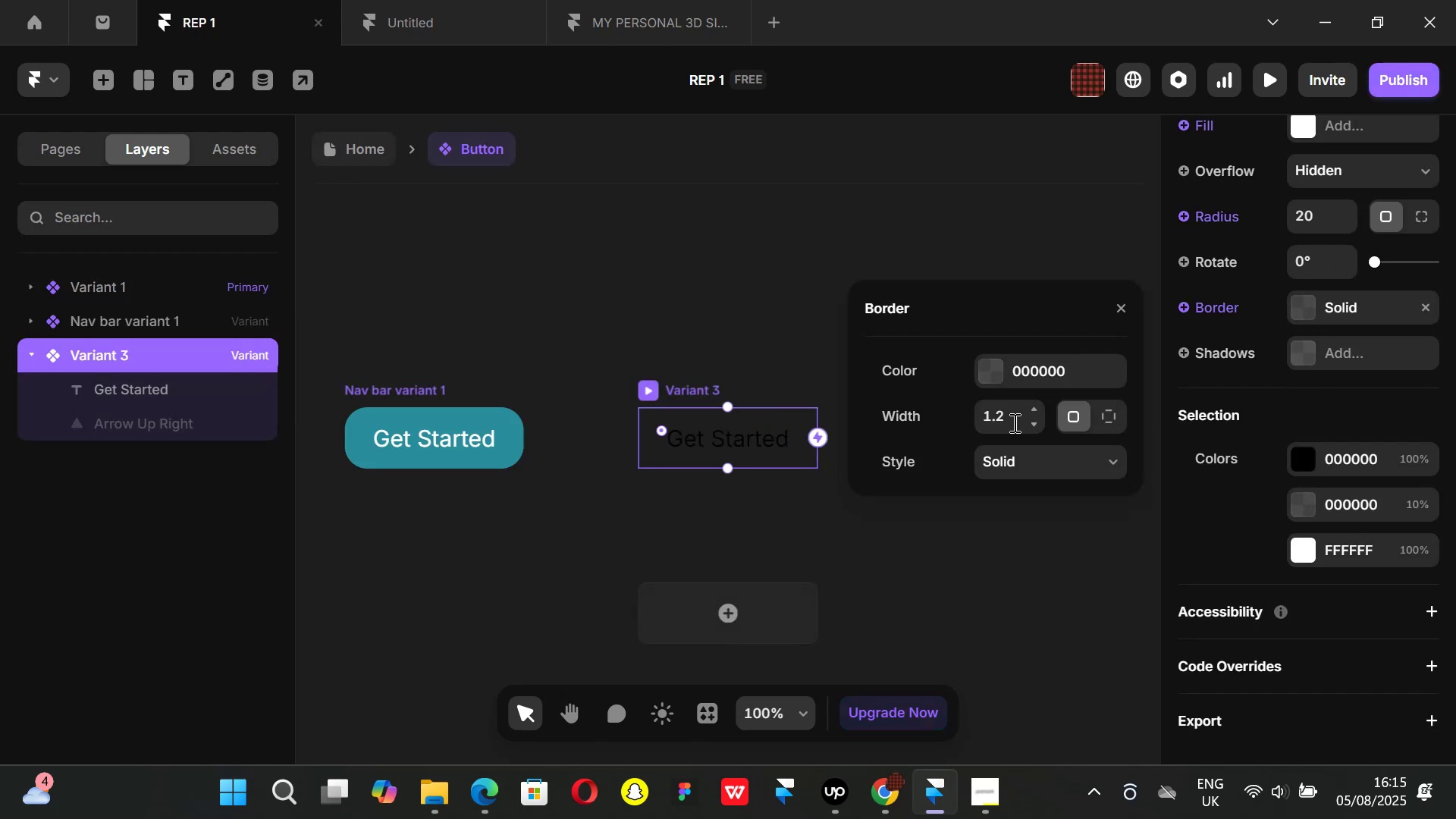 
left_click([1009, 416])
 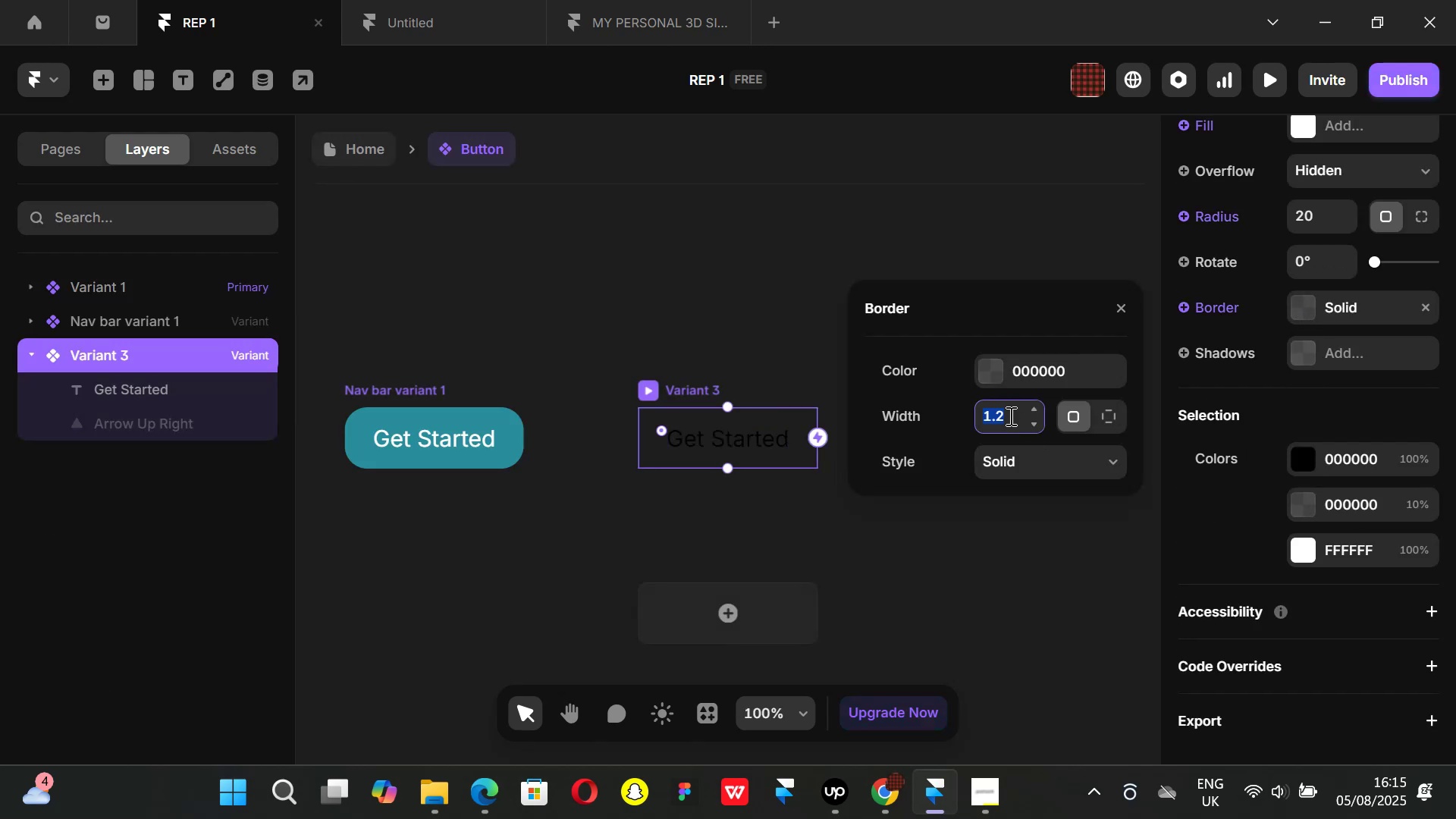 
key(1)
 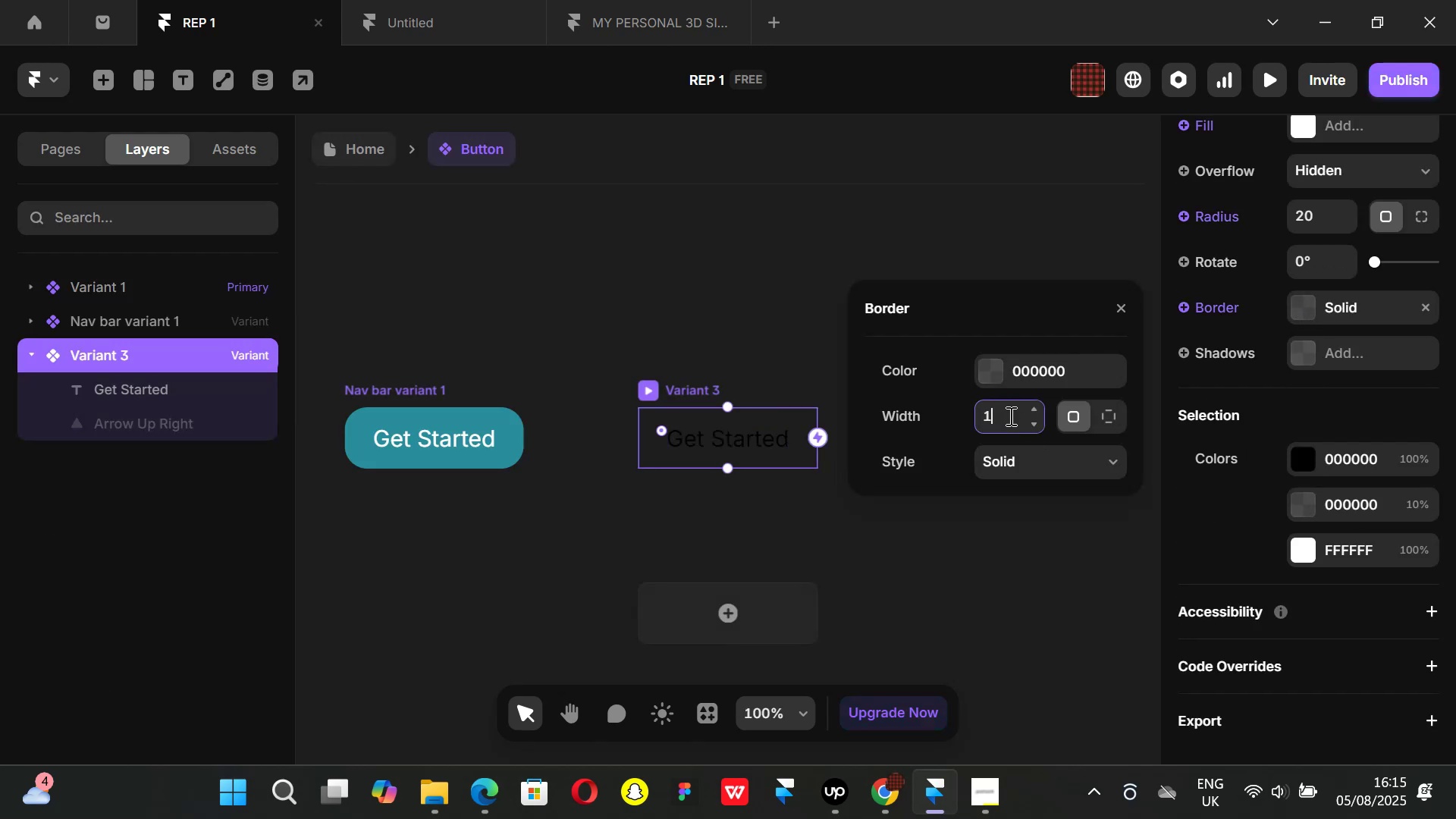 
key(Period)
 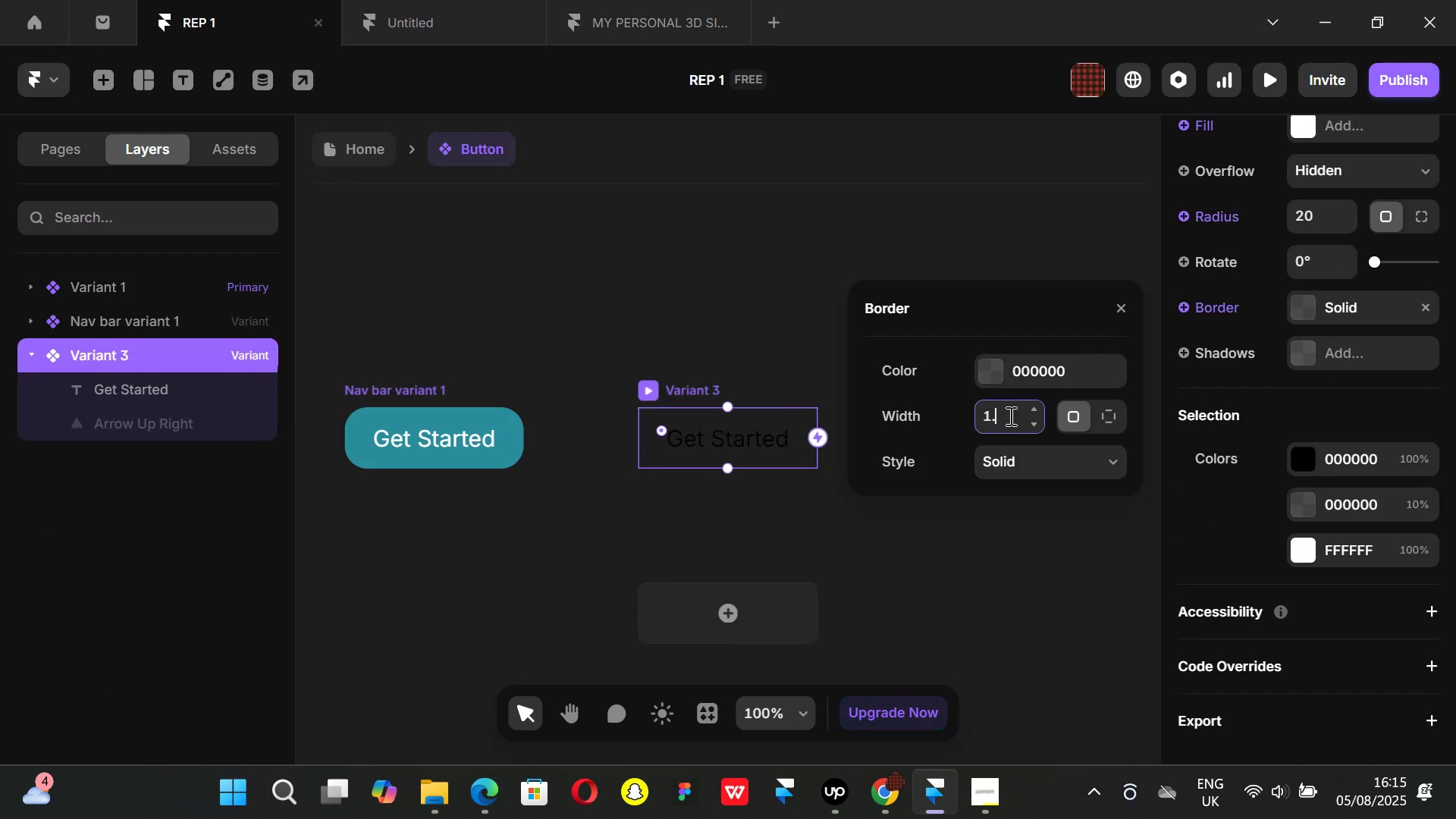 
key(3)
 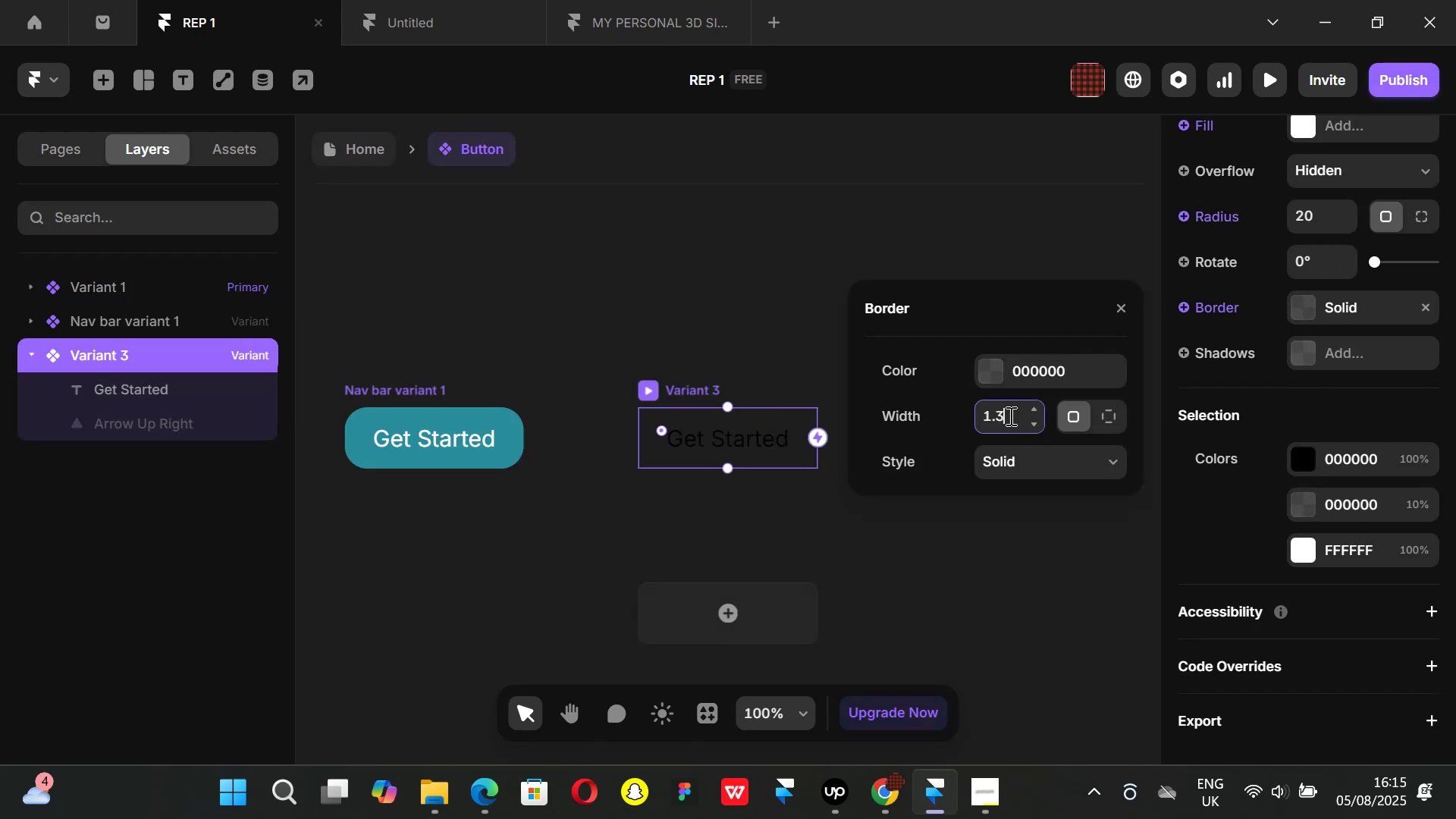 
key(Enter)
 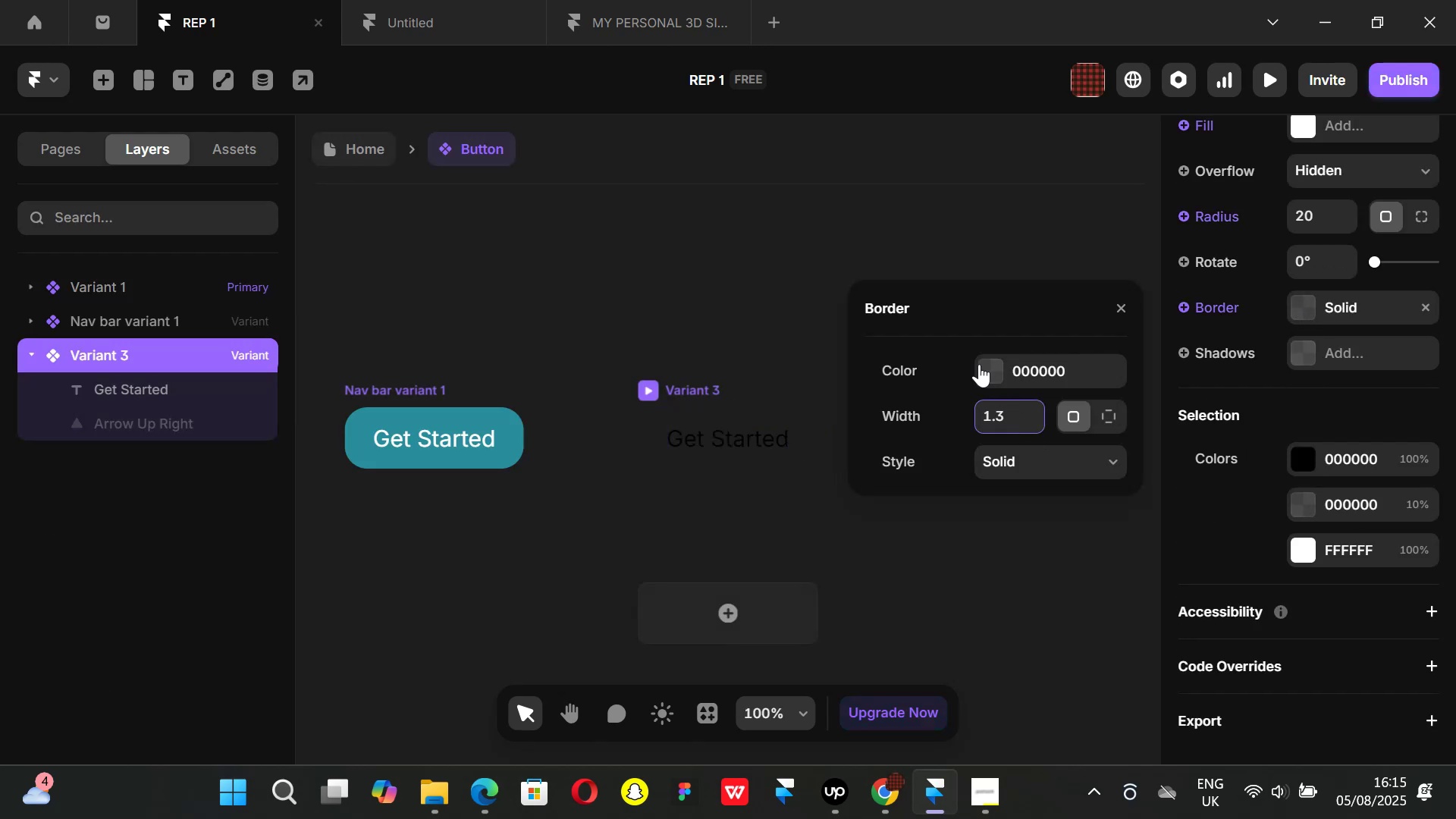 
left_click([977, 359])
 